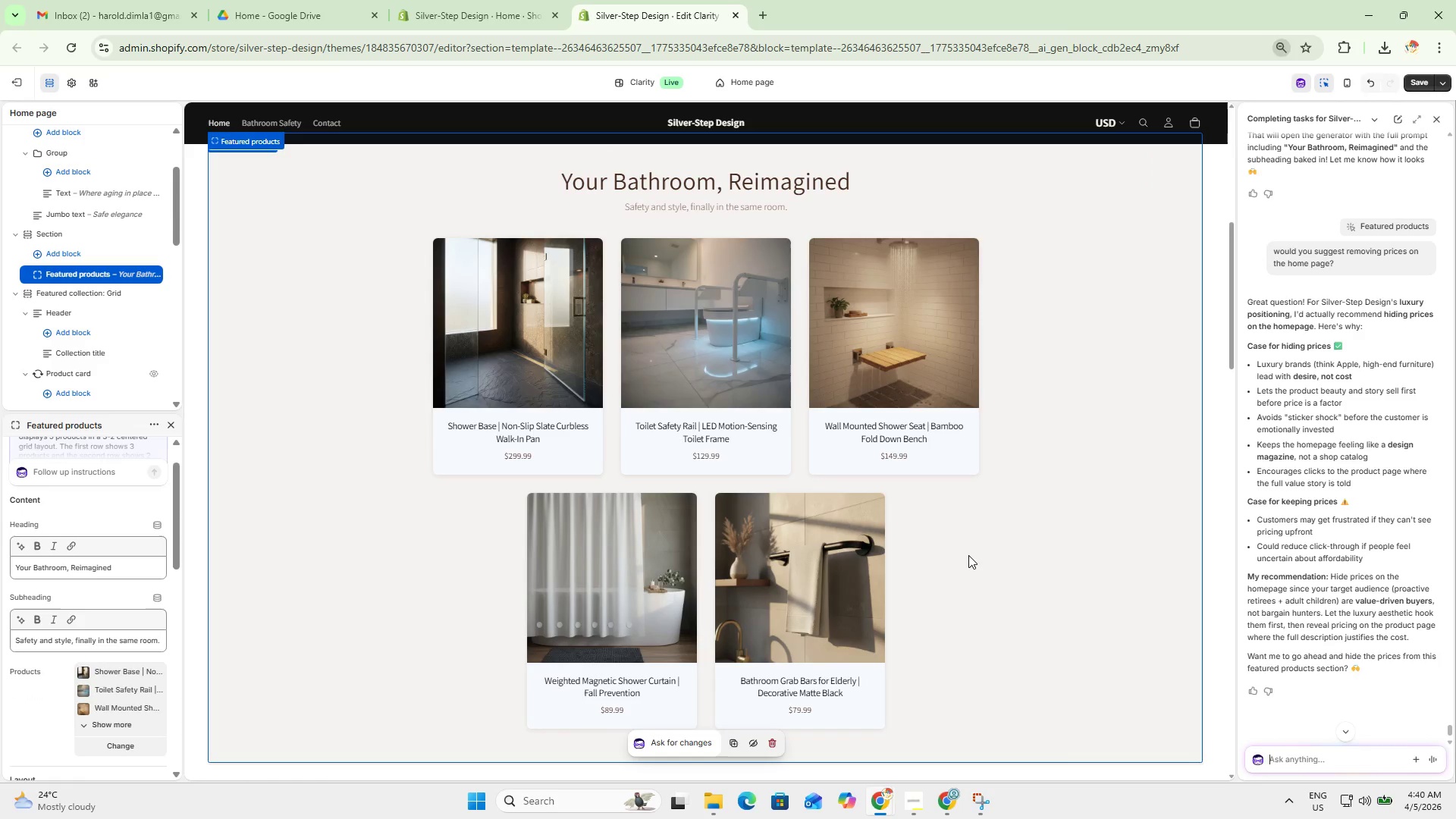 
key(Meta+Shift+S)
 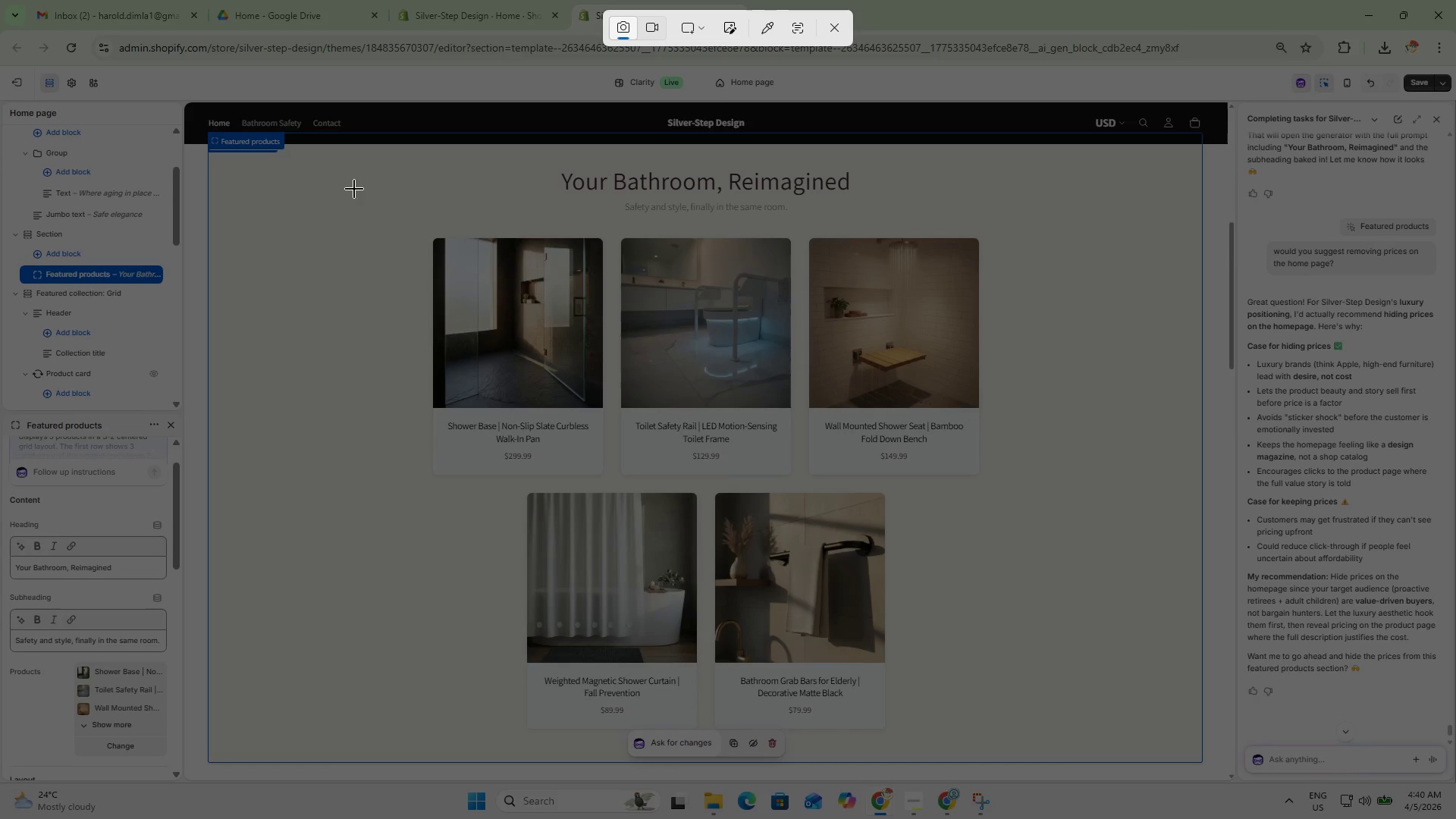 
left_click_drag(start_coordinate=[291, 142], to_coordinate=[1103, 739])
 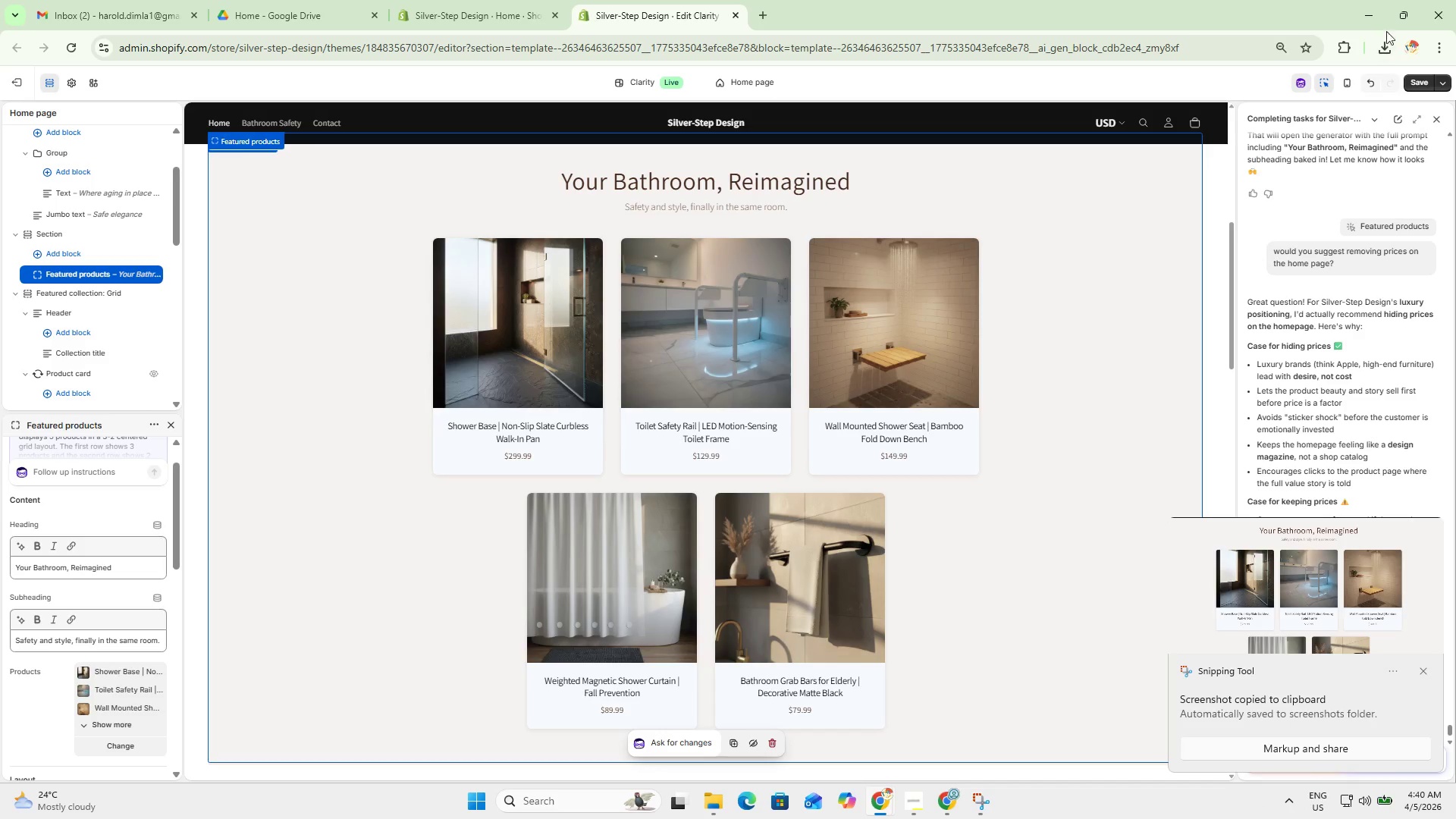 
left_click([1405, 11])
 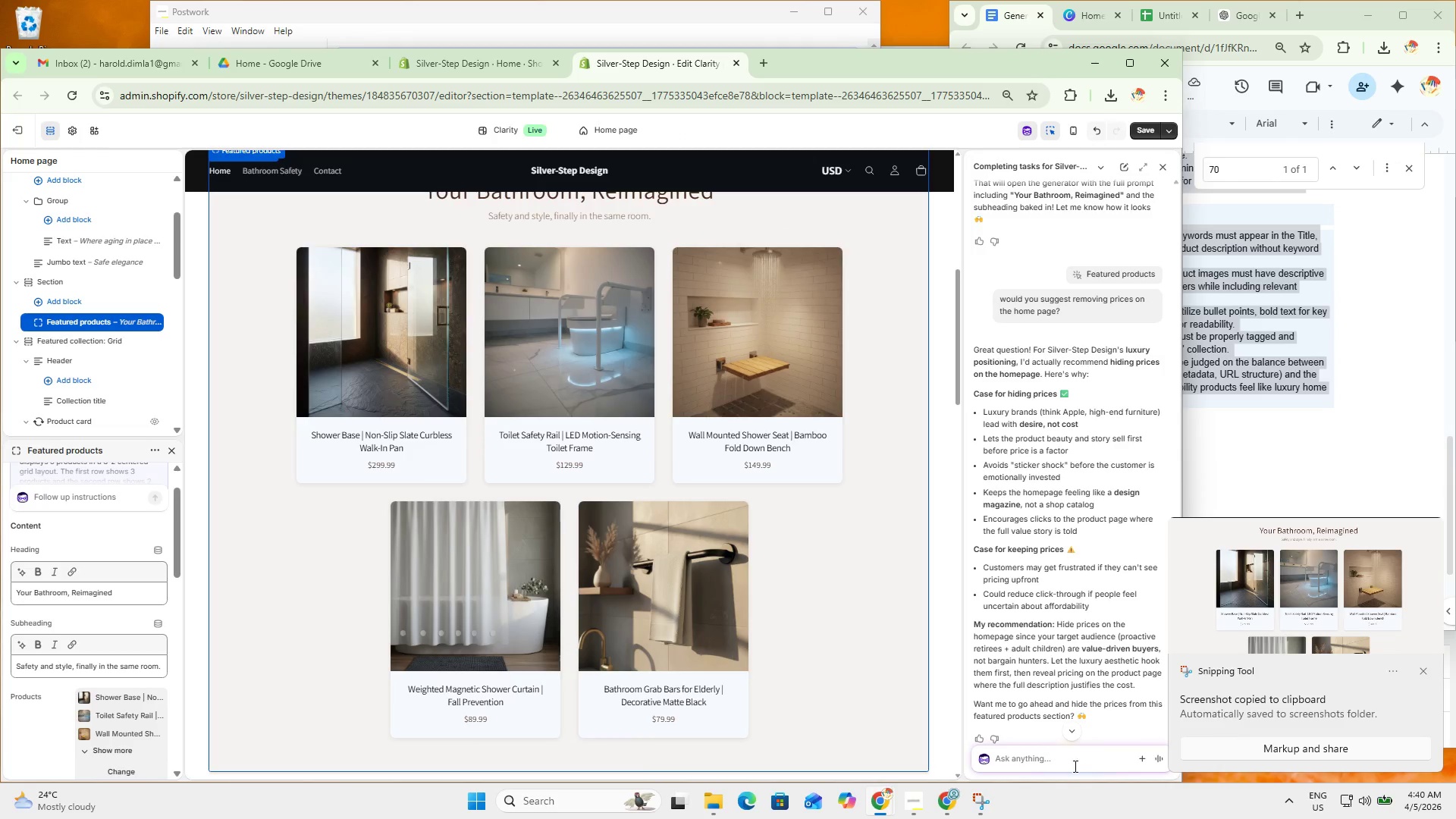 
left_click([1065, 756])
 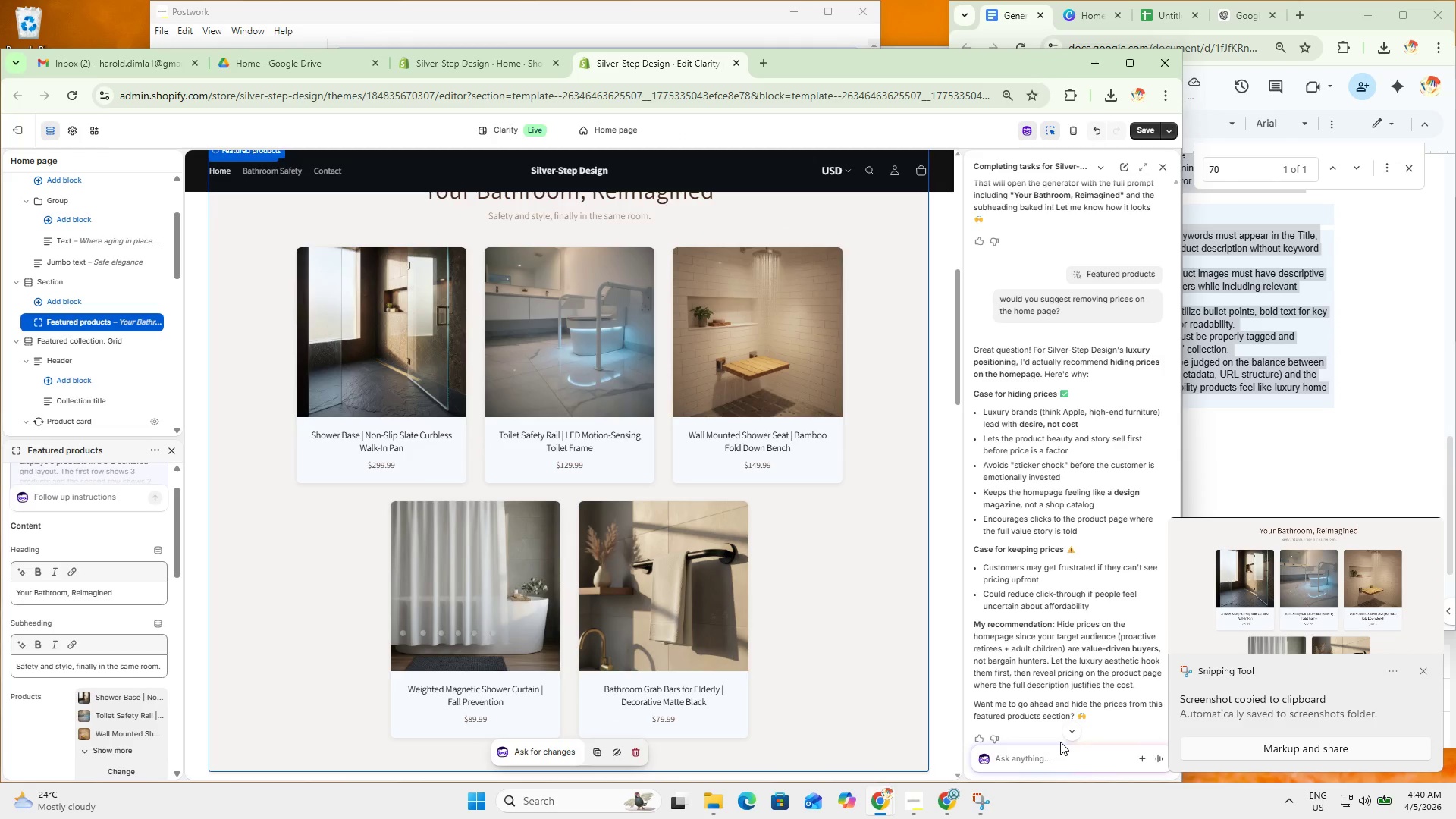 
type(let;'s c)
key(Backspace)
key(Backspace)
key(Backspace)
key(Backspace)
key(Backspace)
type('s create )
 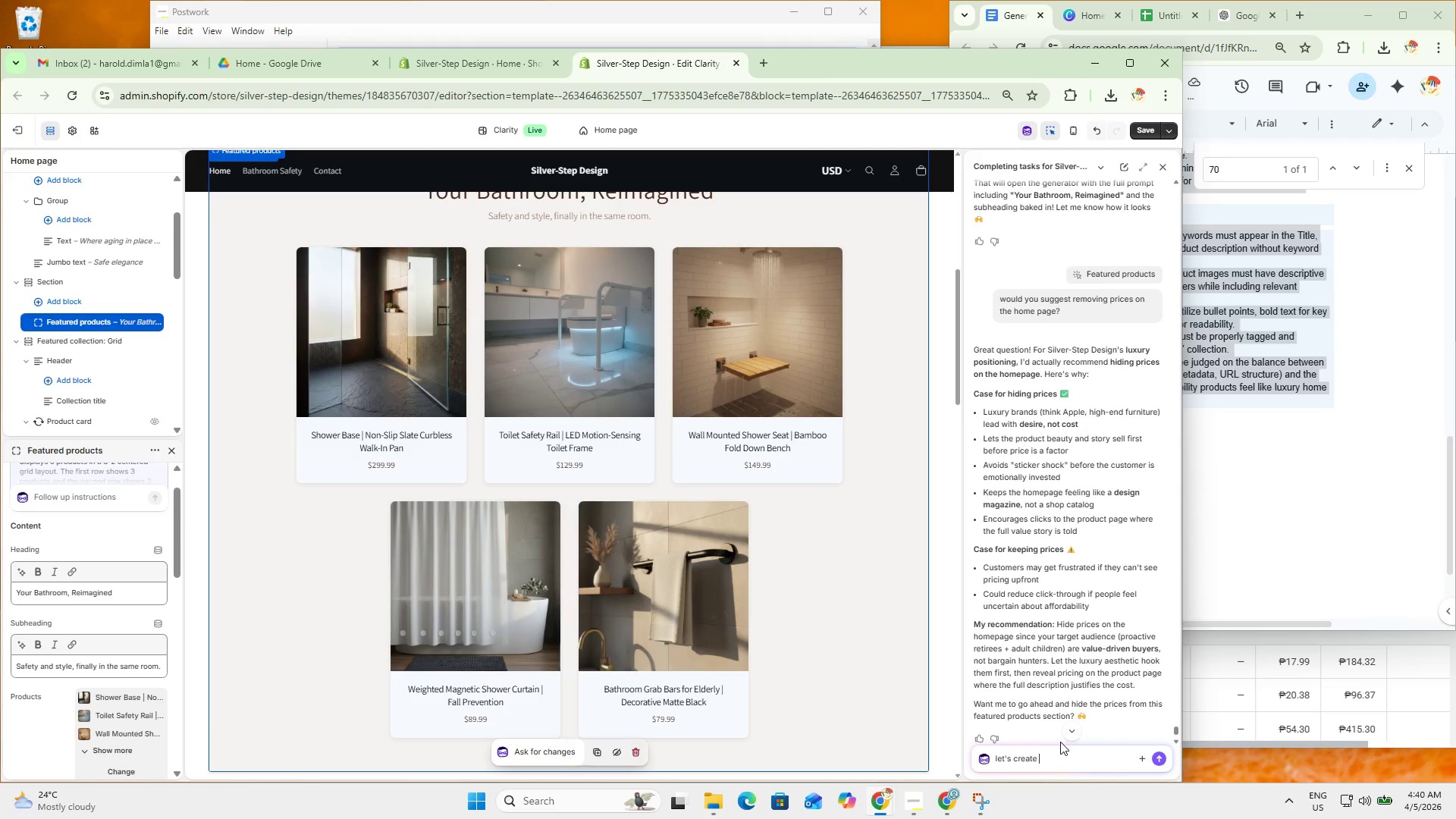 
type(follow-up t)
key(Backspace)
 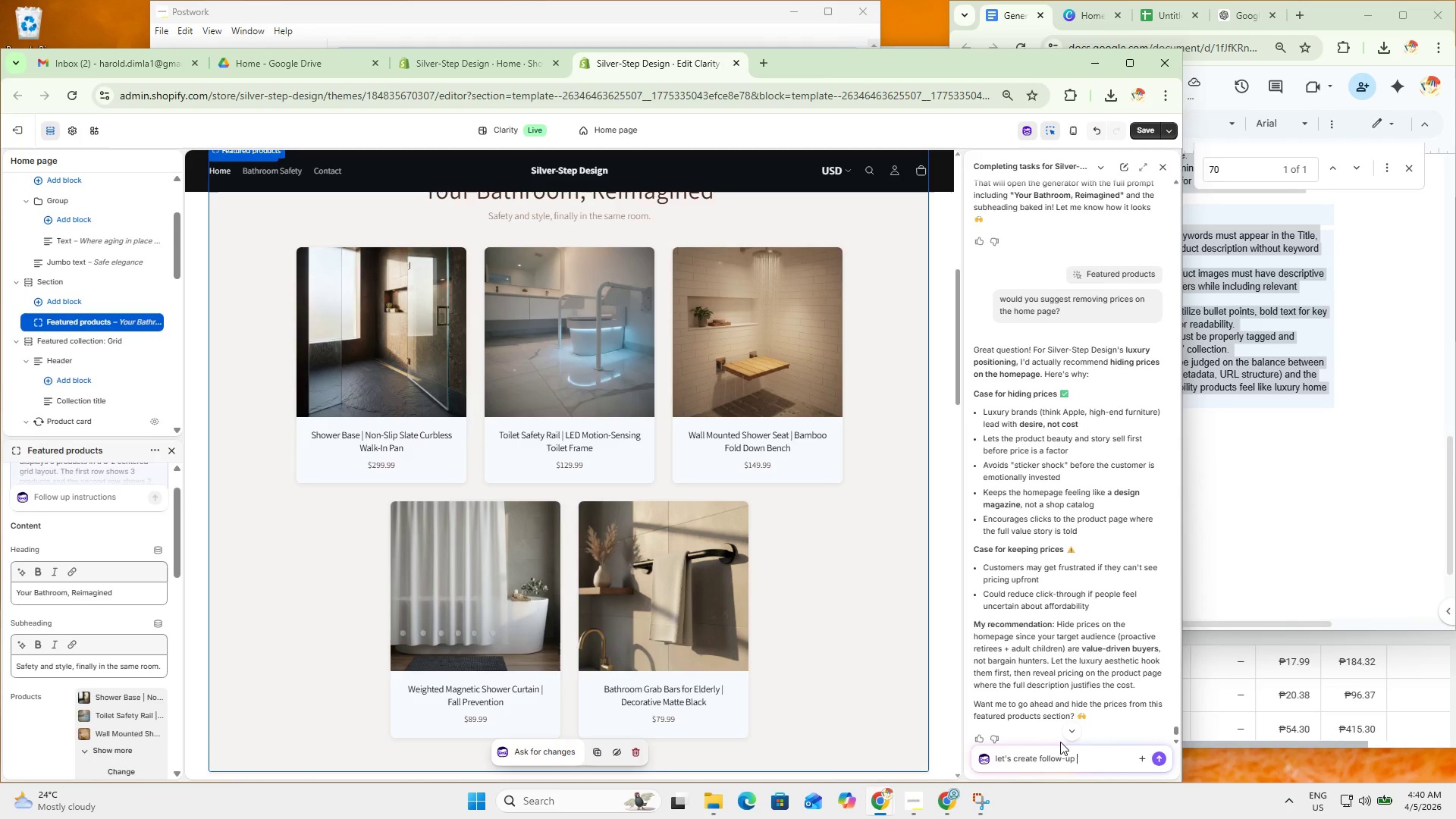 
key(Control+ControlLeft)
 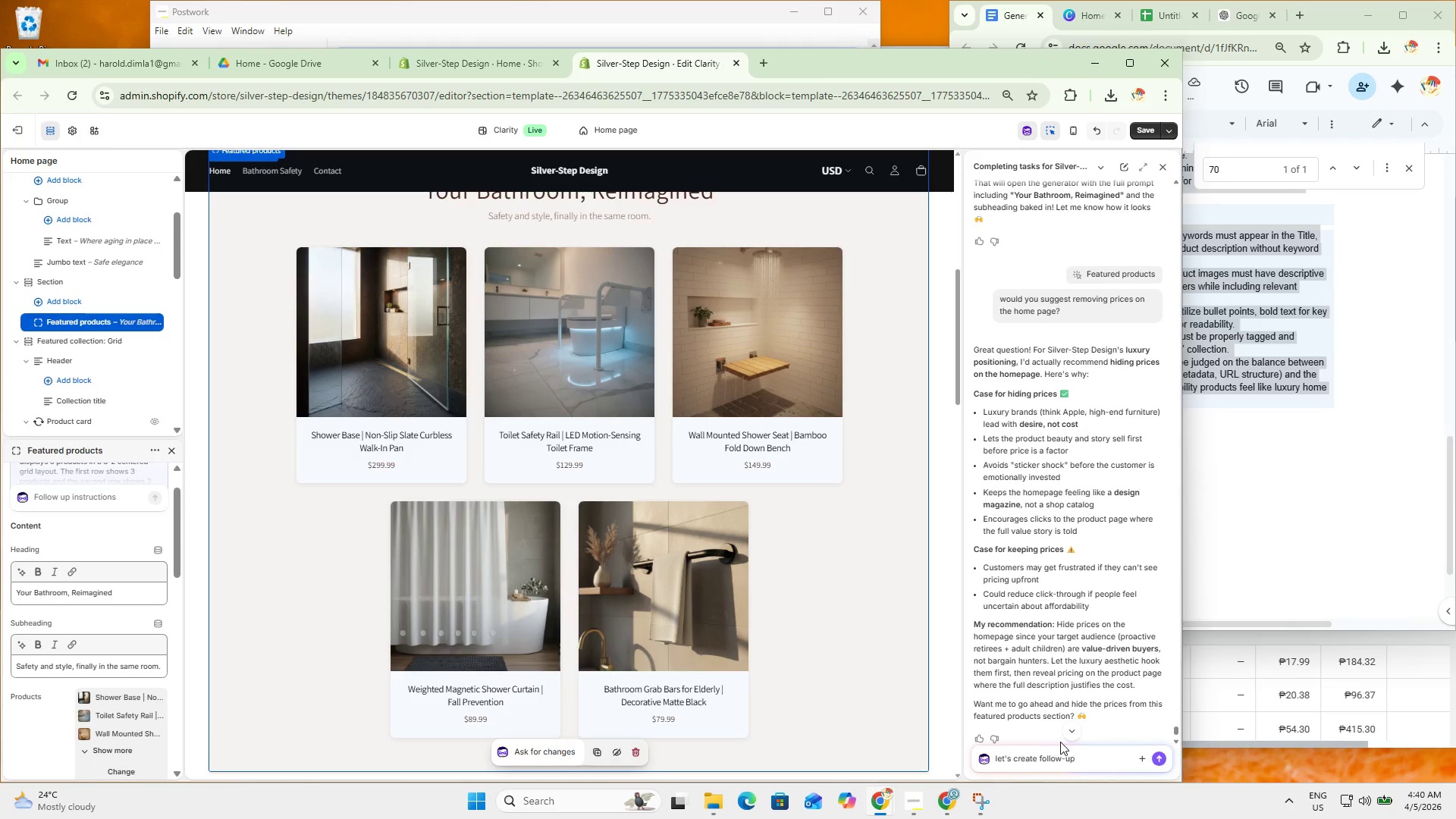 
key(Control+A)
 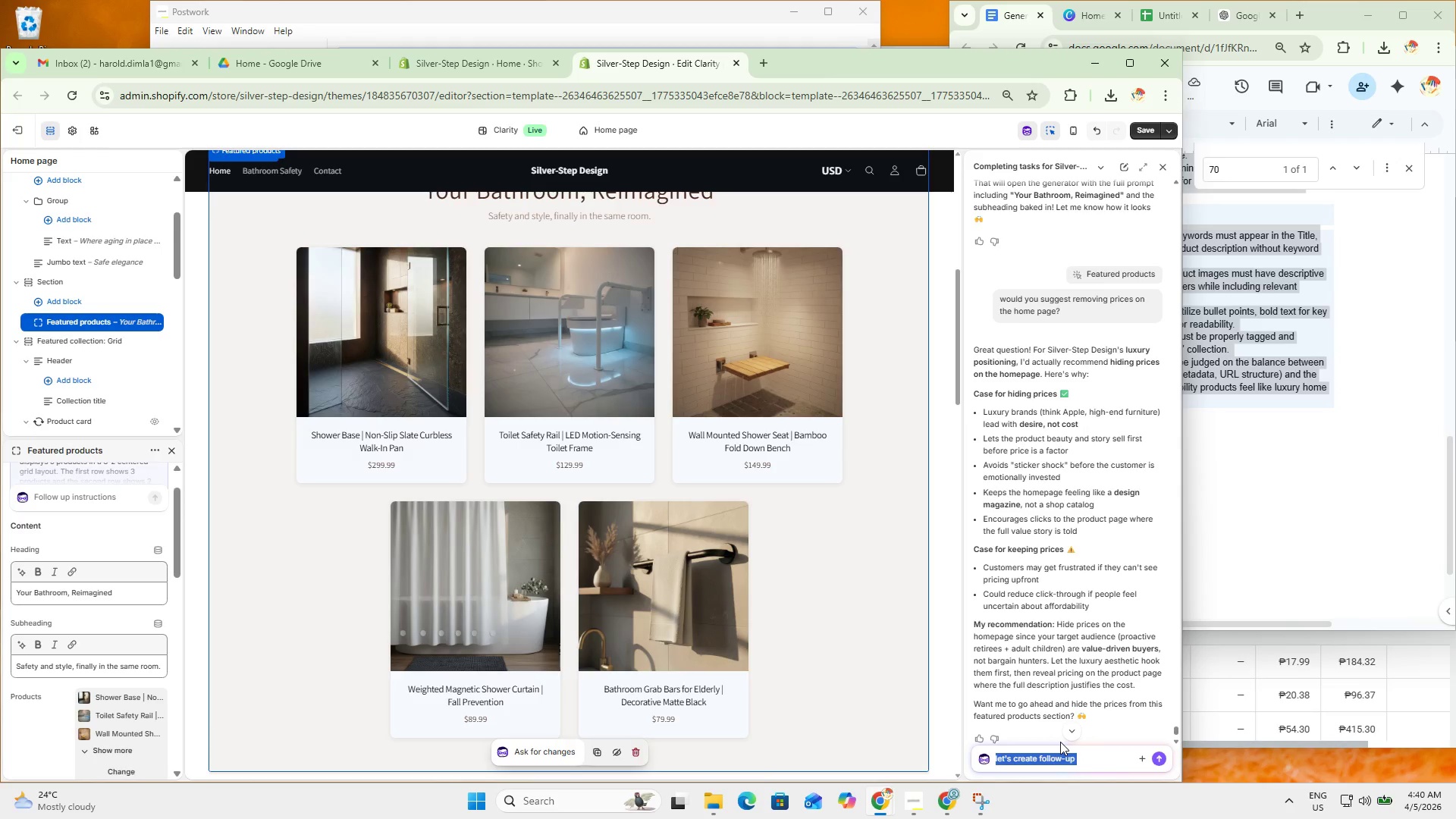 
key(L)
 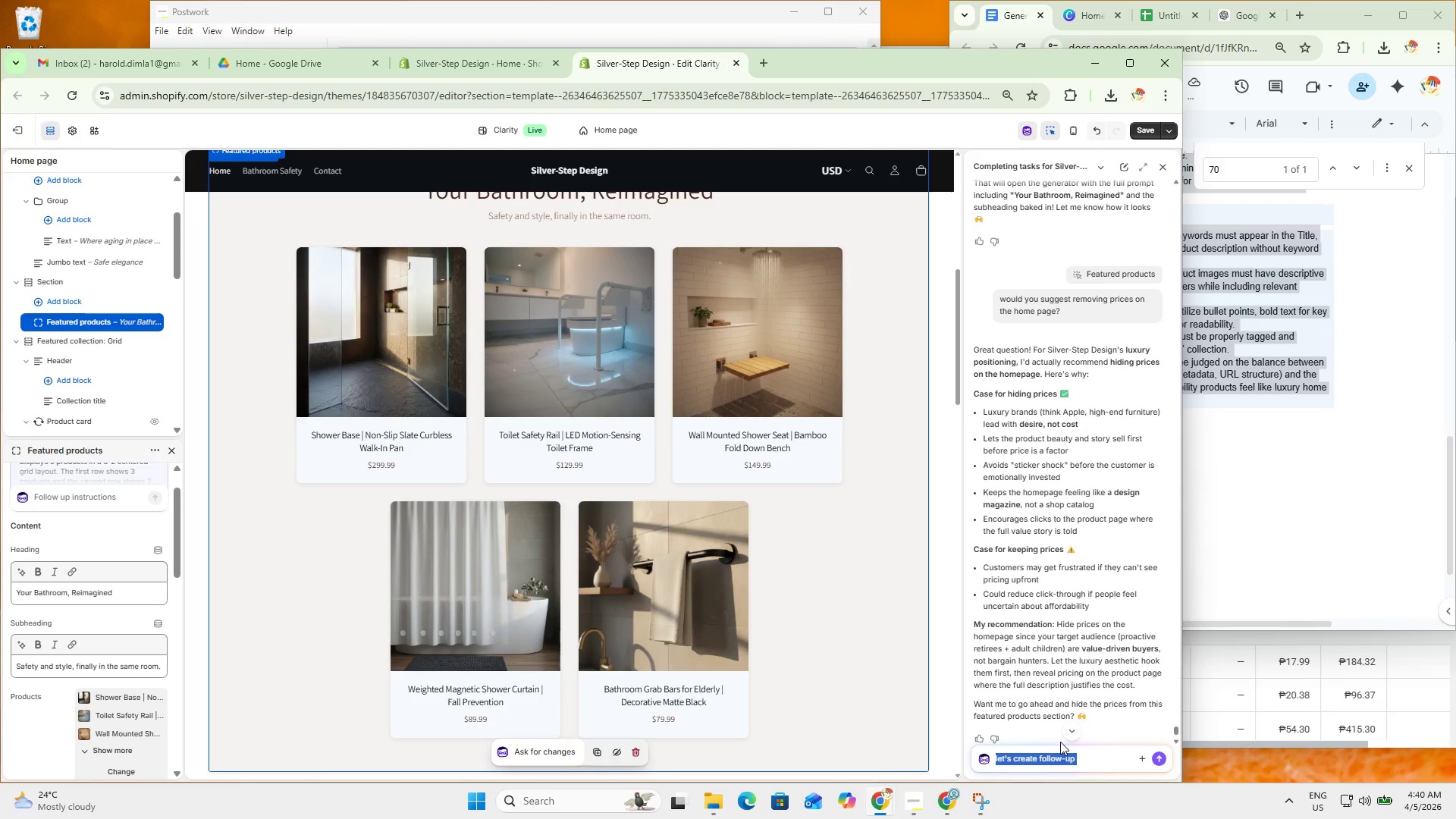 
key(Control+Z)
 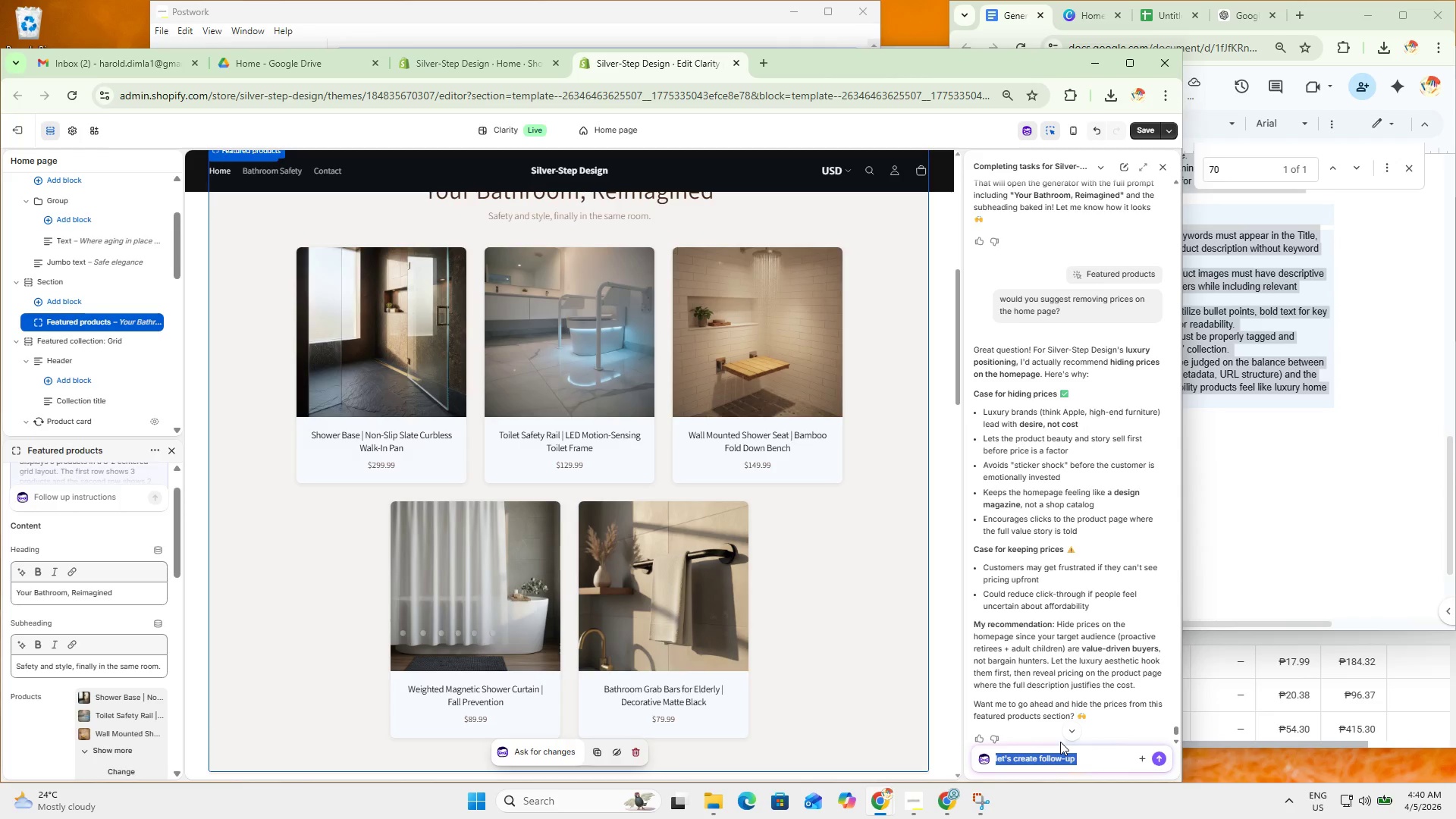 
key(ArrowRight)
 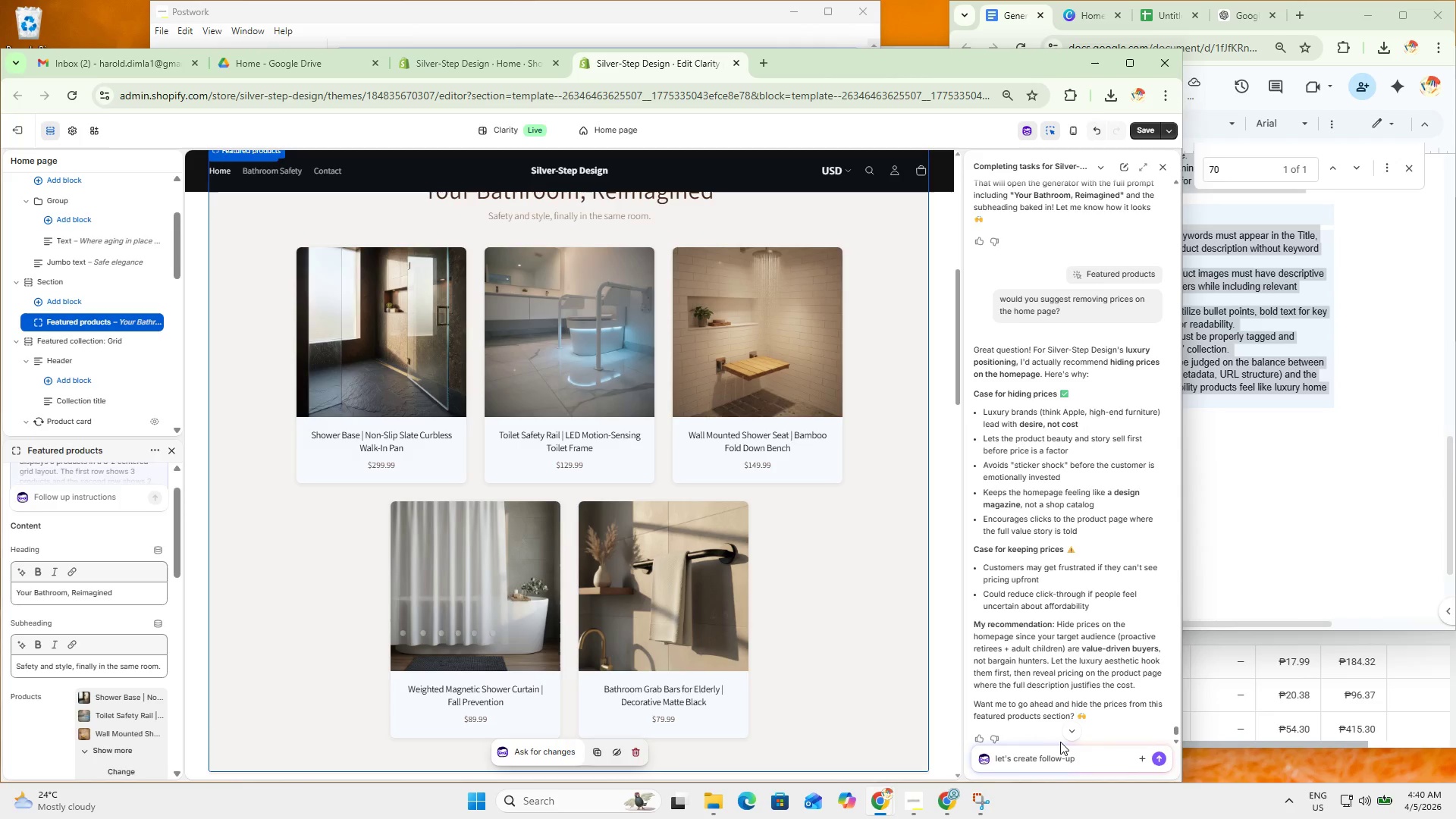 
type(asking to have toggel)
key(Backspace)
key(Backspace)
key(Backspace)
type(gle for the price so we can turn it off or on also maybe some texts quptes on )
key(Backspace)
key(Backspace)
key(Backspace)
type(underneath the p[roducts whihc can be modfied too kidnly recommend whats relevant)
 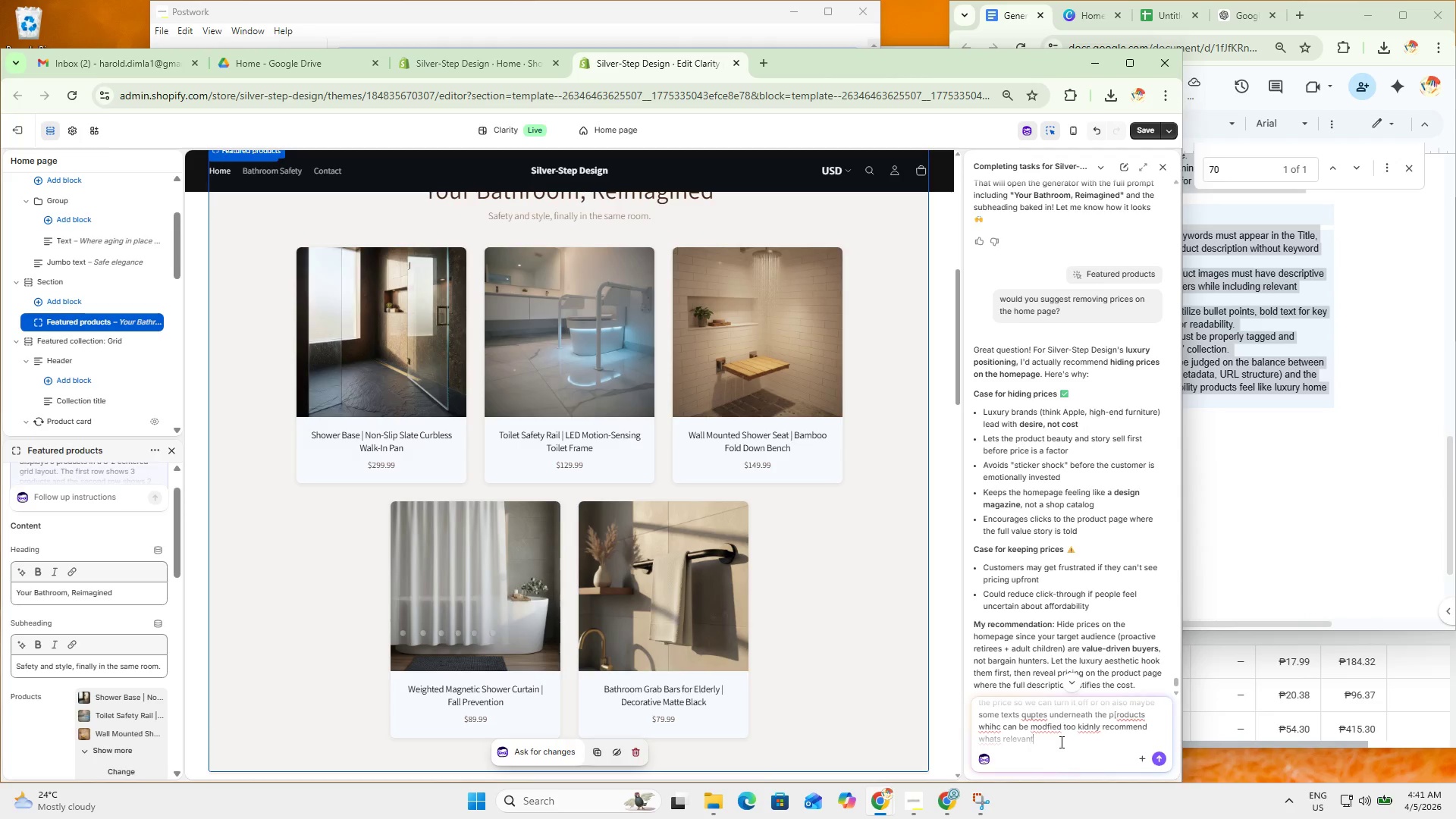 
key(Shift+Enter)
 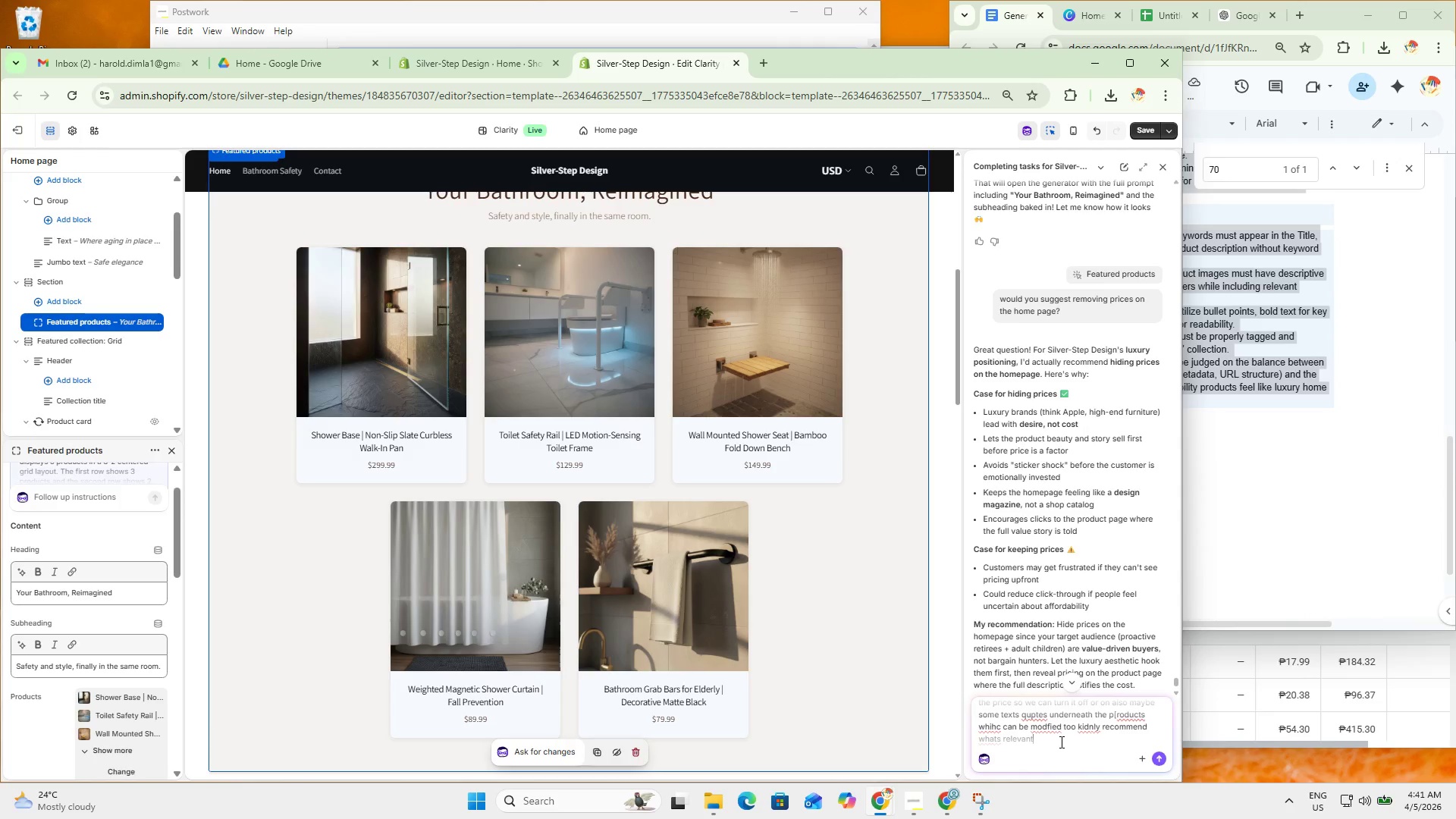 
key(Shift+Enter)
 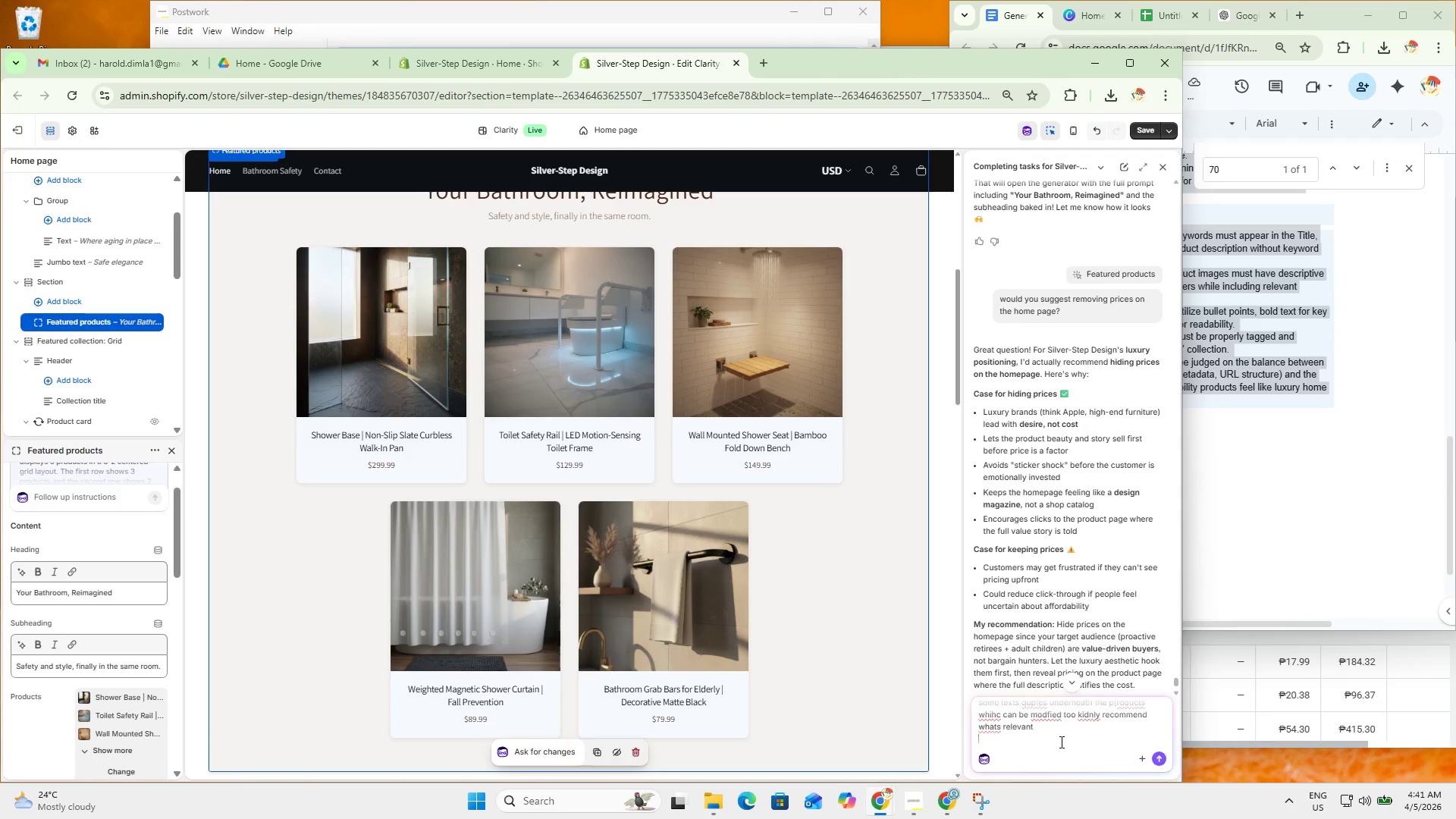 
key(Control+V)
 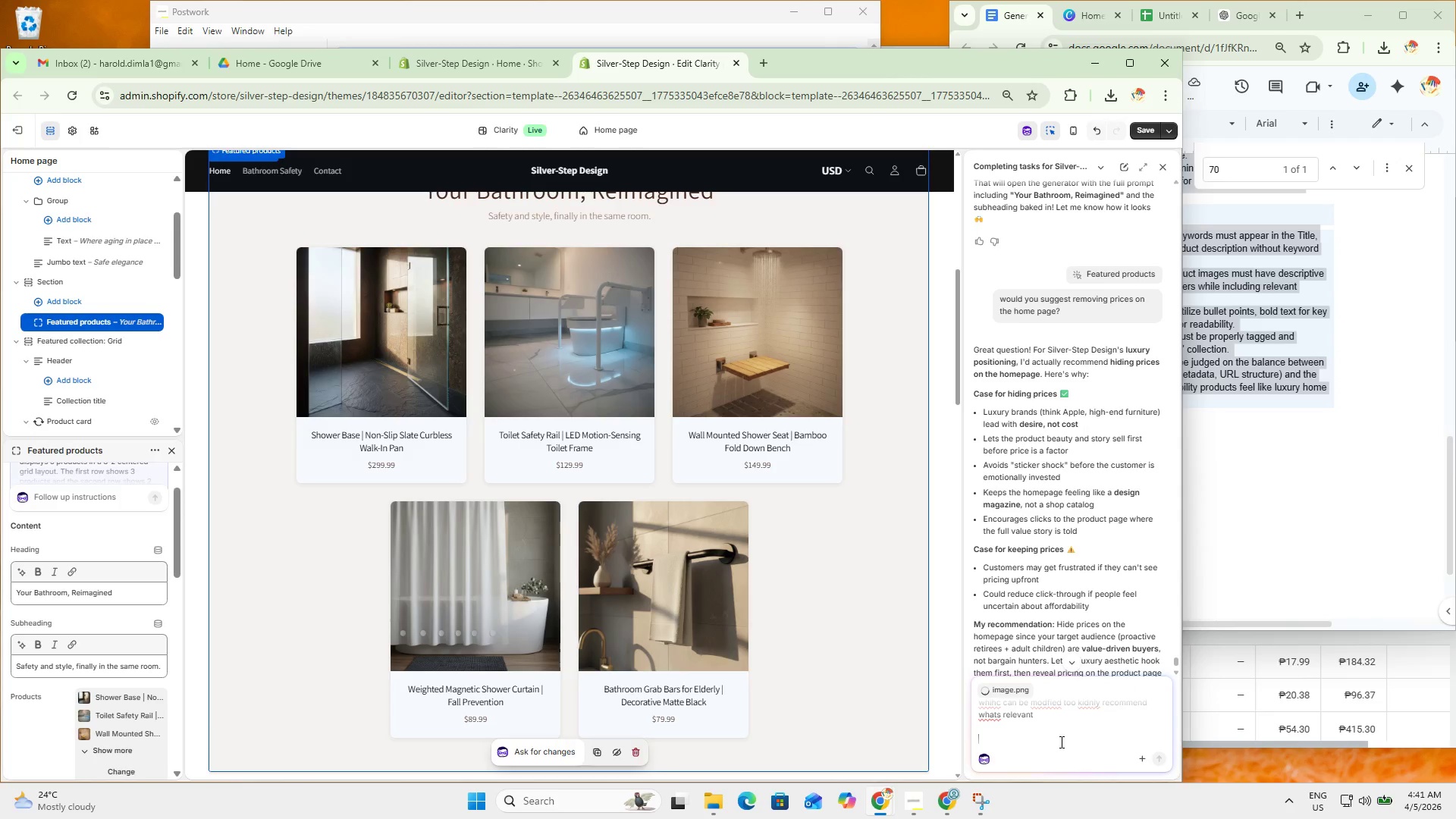 
left_click([1043, 712])
 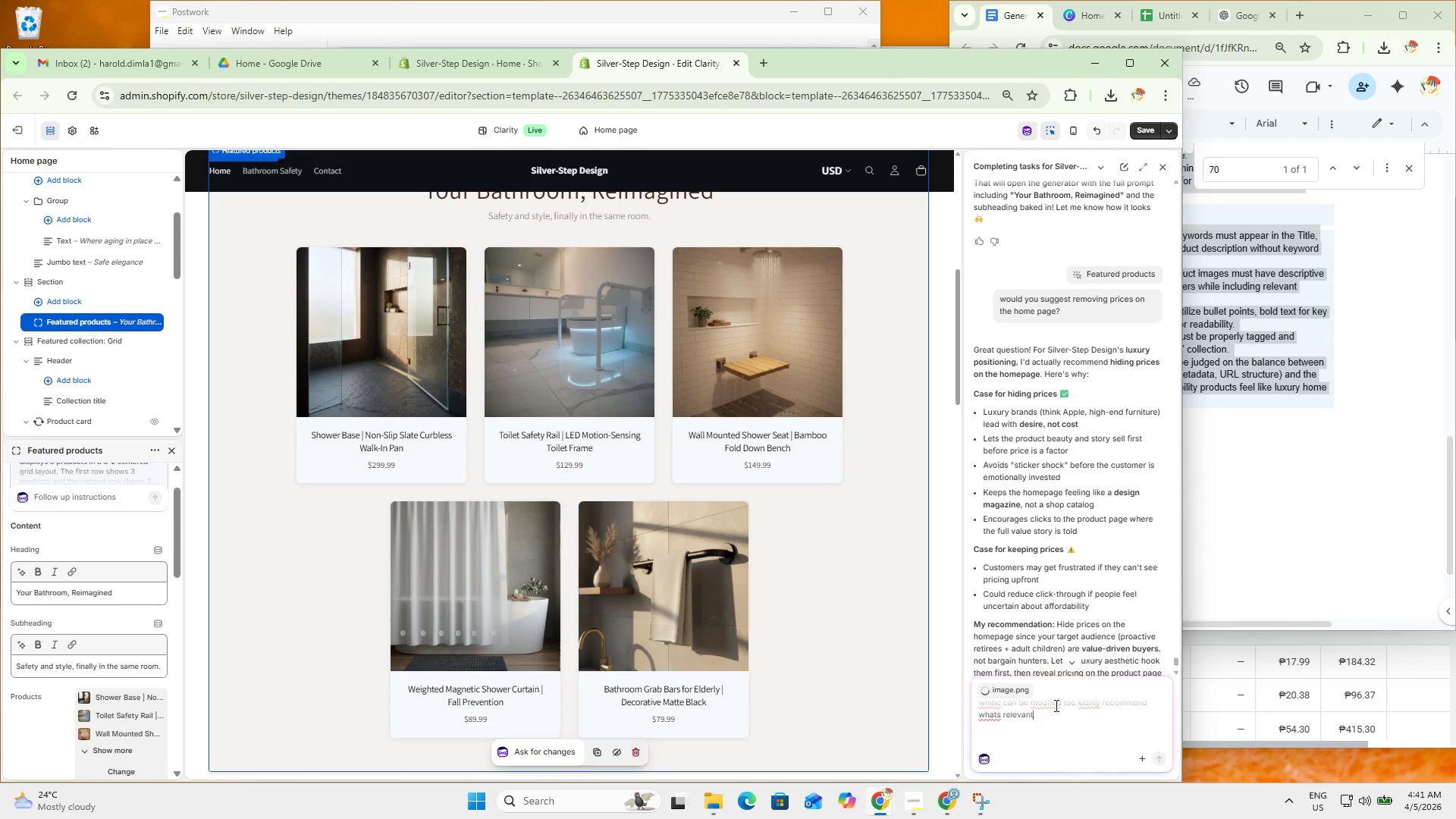 
type( and follows the guidelines)
 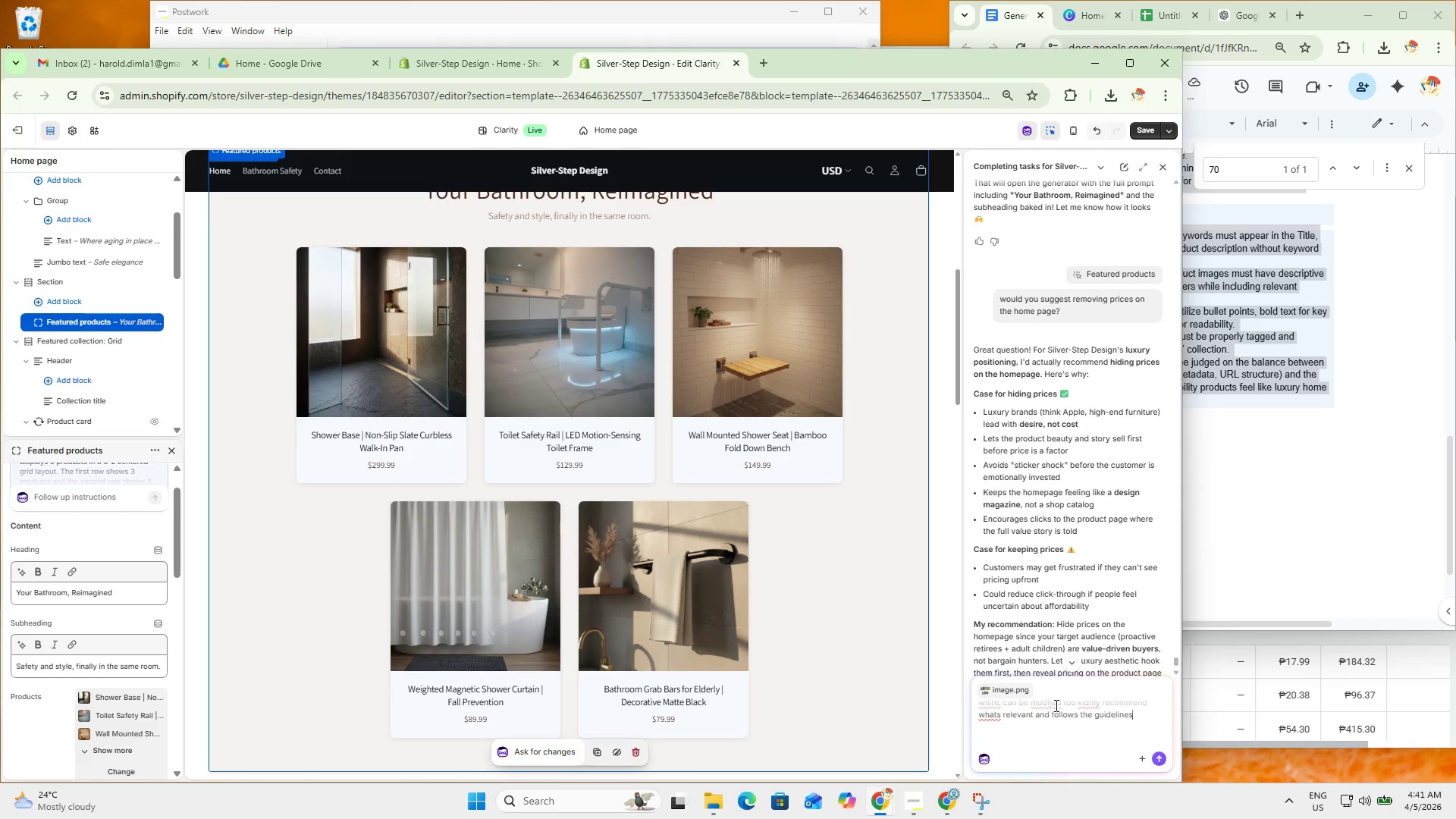 
hold_key(key=ControlLeft, duration=0.97)
scroll: coordinate [1062, 723], scroll_direction: up, amount: 4.0
 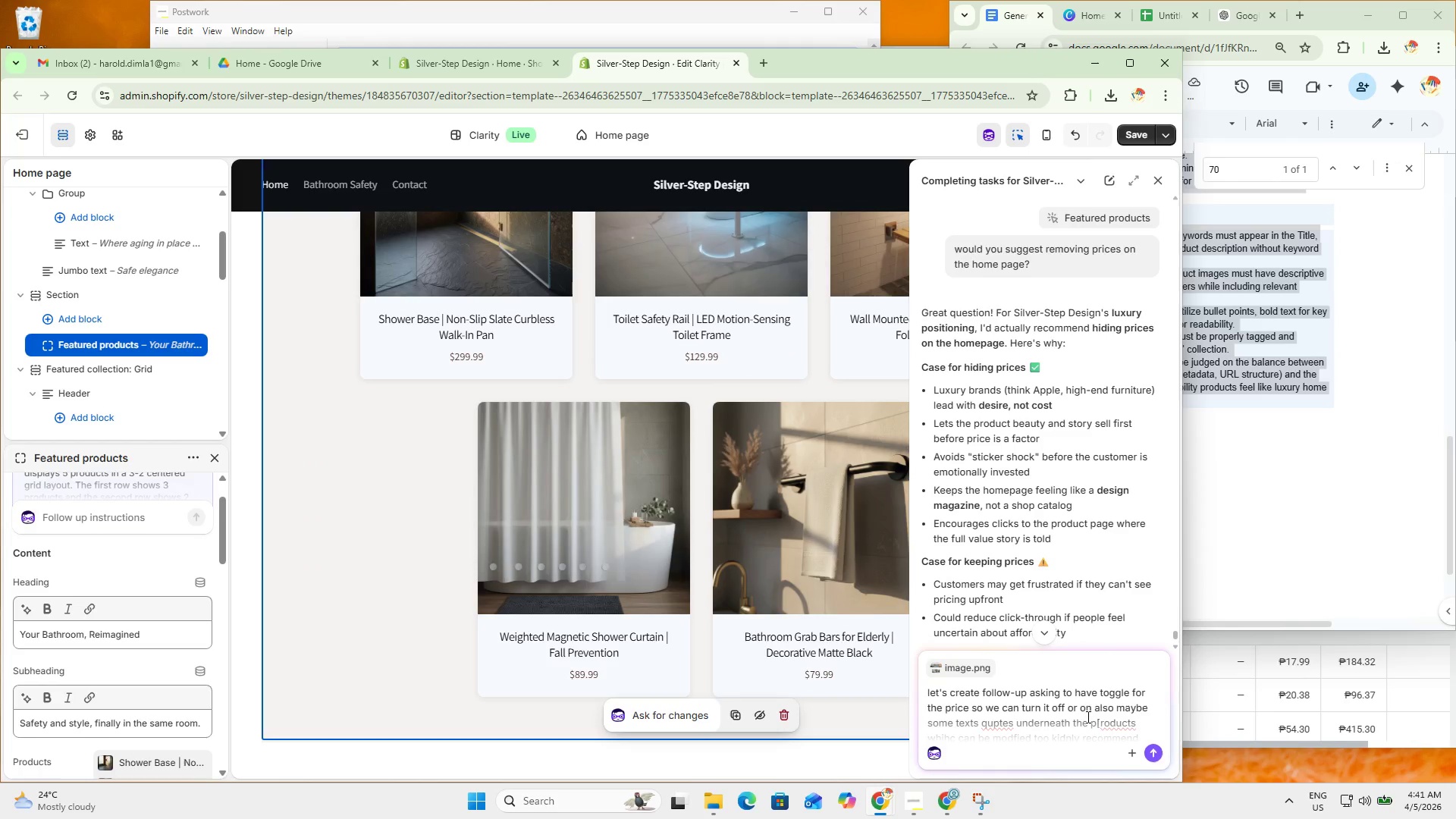 
scroll: coordinate [1020, 706], scroll_direction: none, amount: 0.0
 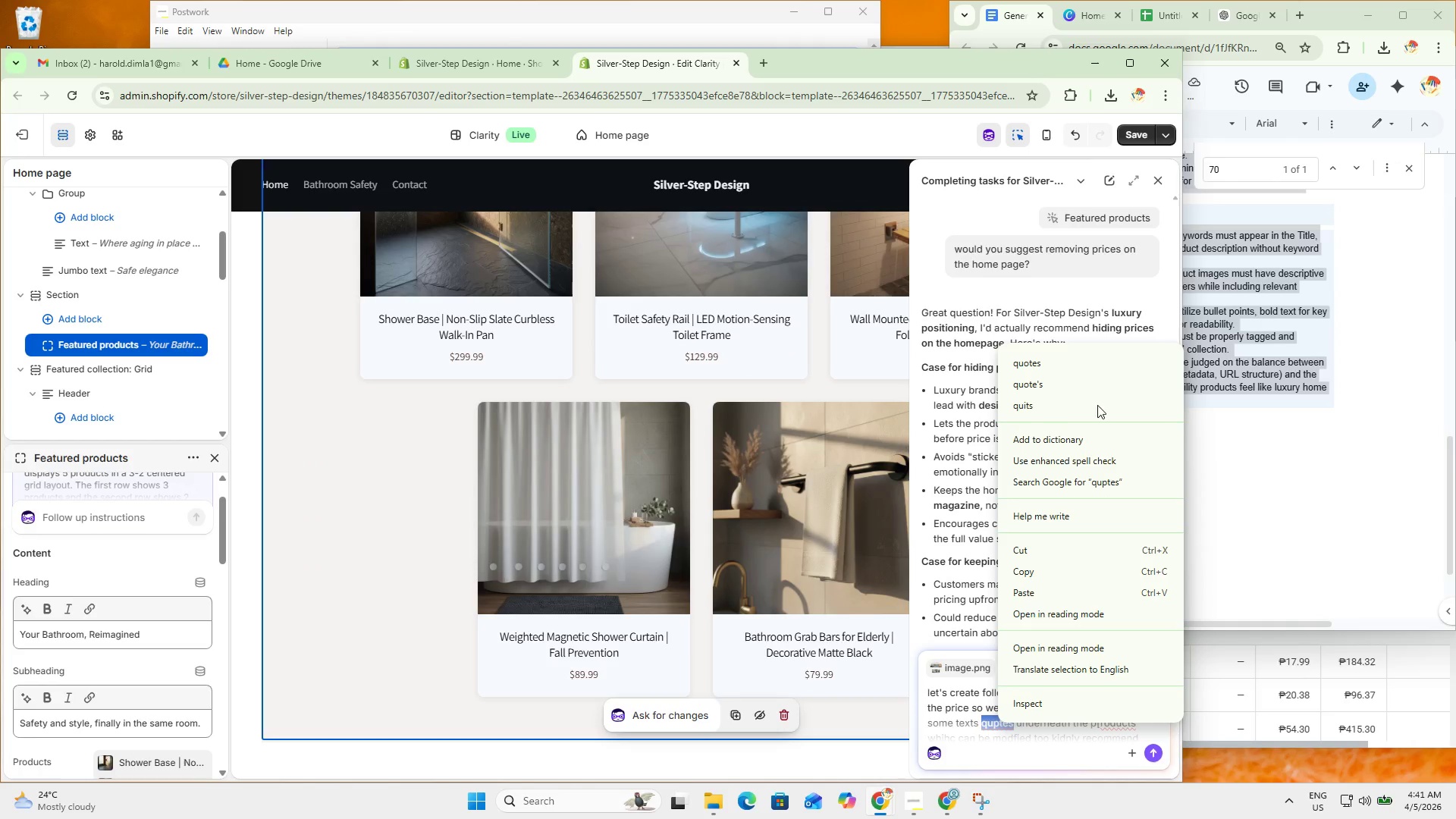 
left_click([1073, 367])
 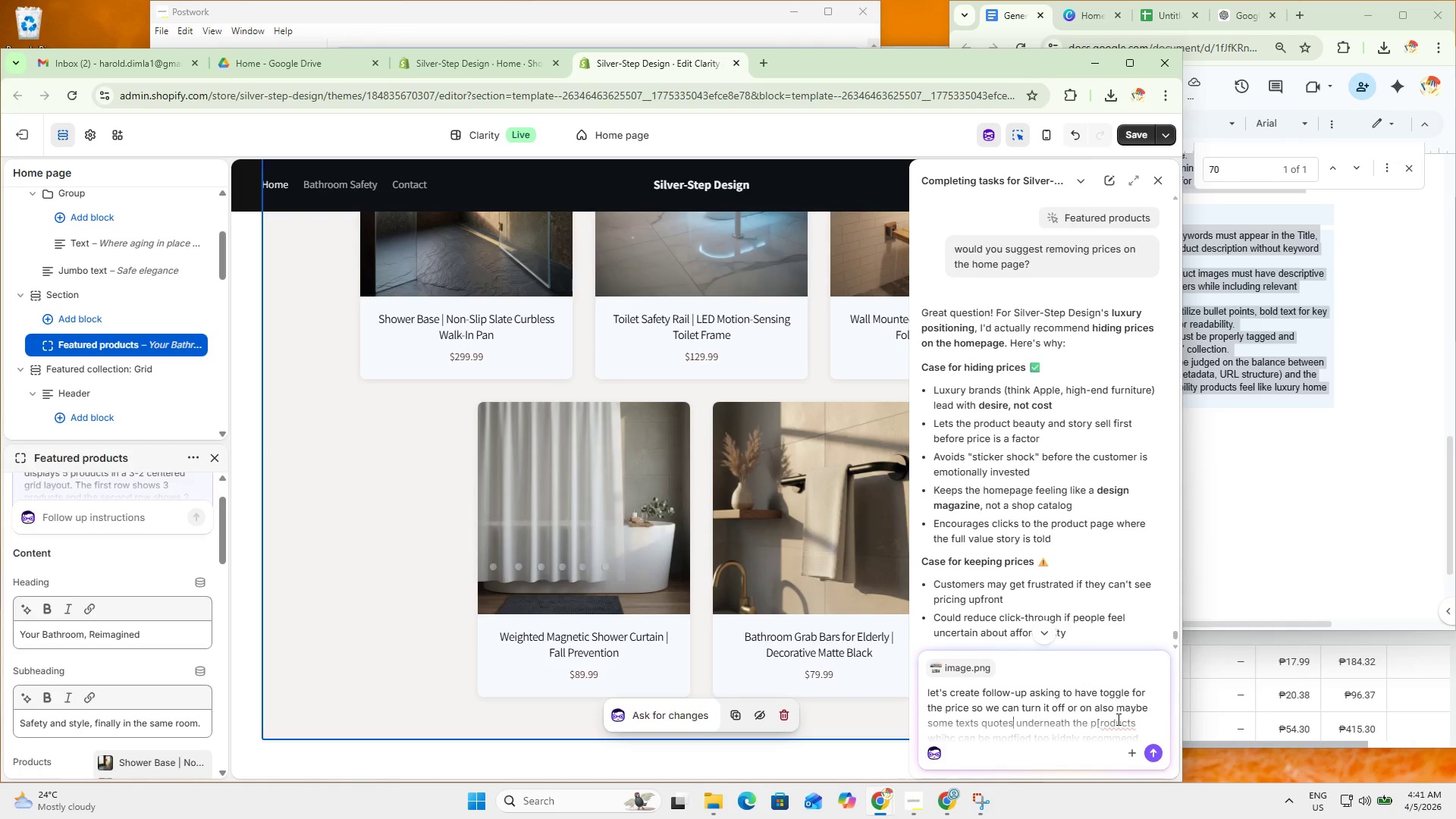 
right_click([1117, 719])
 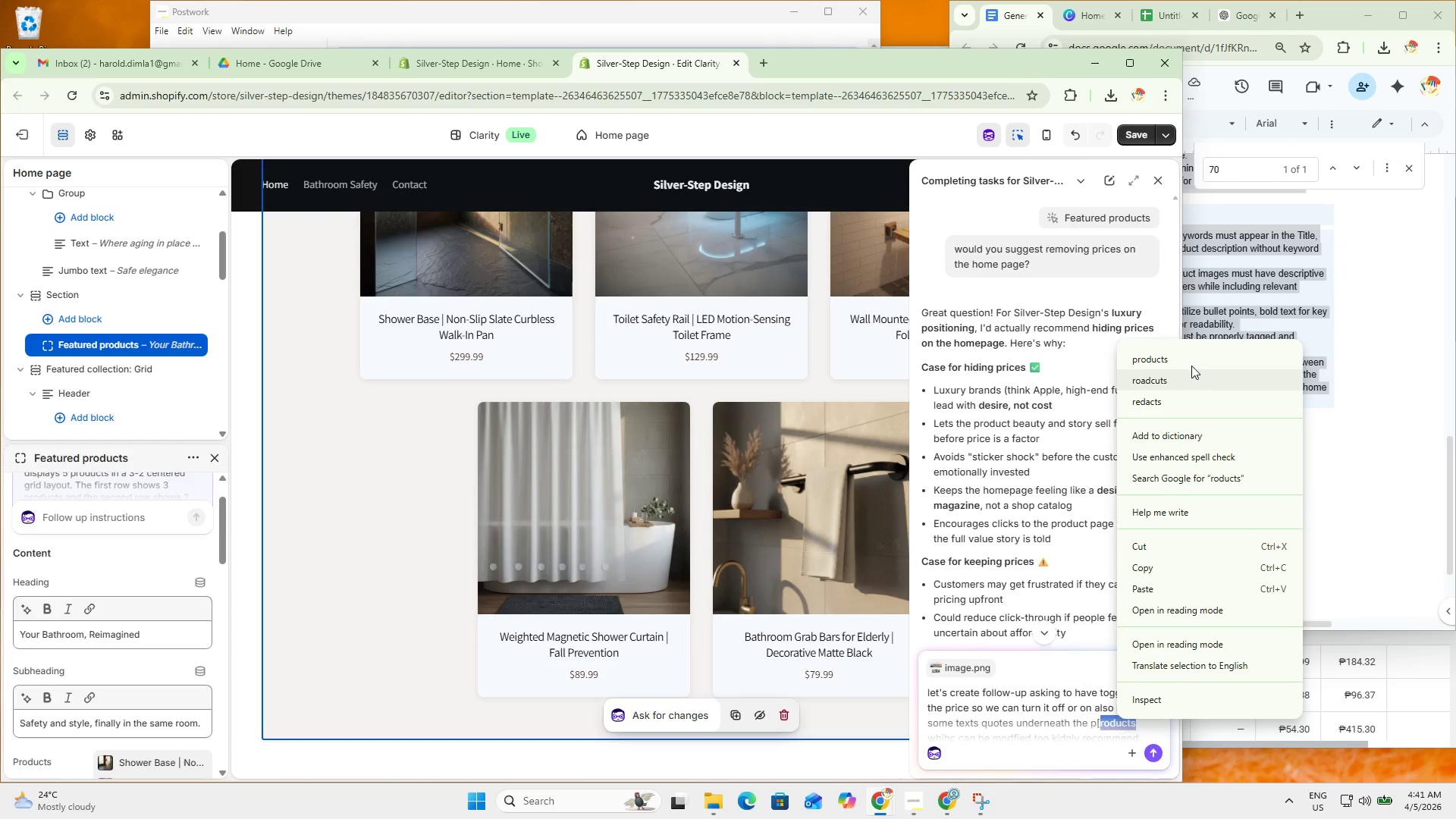 
left_click([1187, 357])
 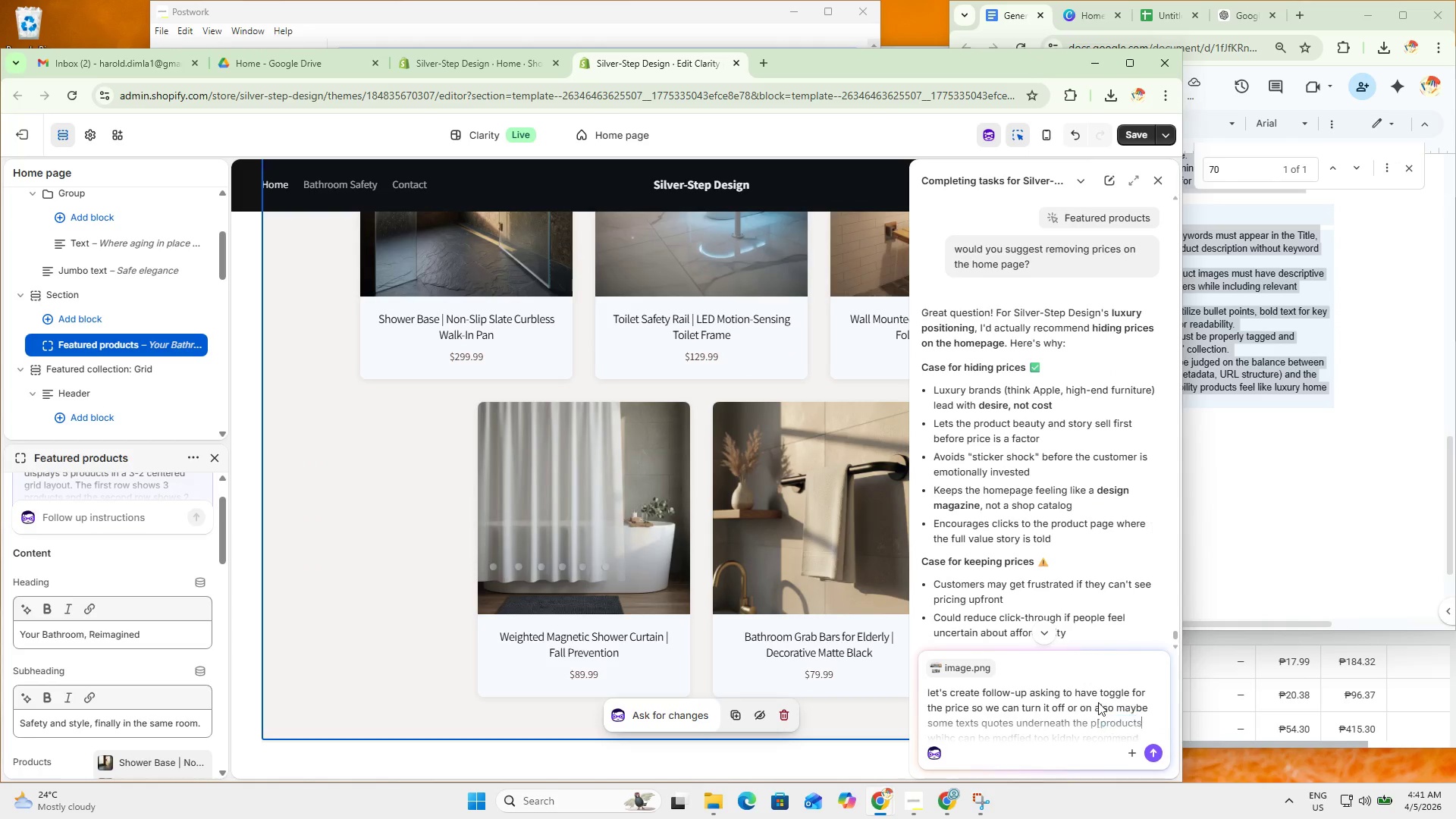 
scroll: coordinate [1102, 707], scroll_direction: none, amount: 0.0
 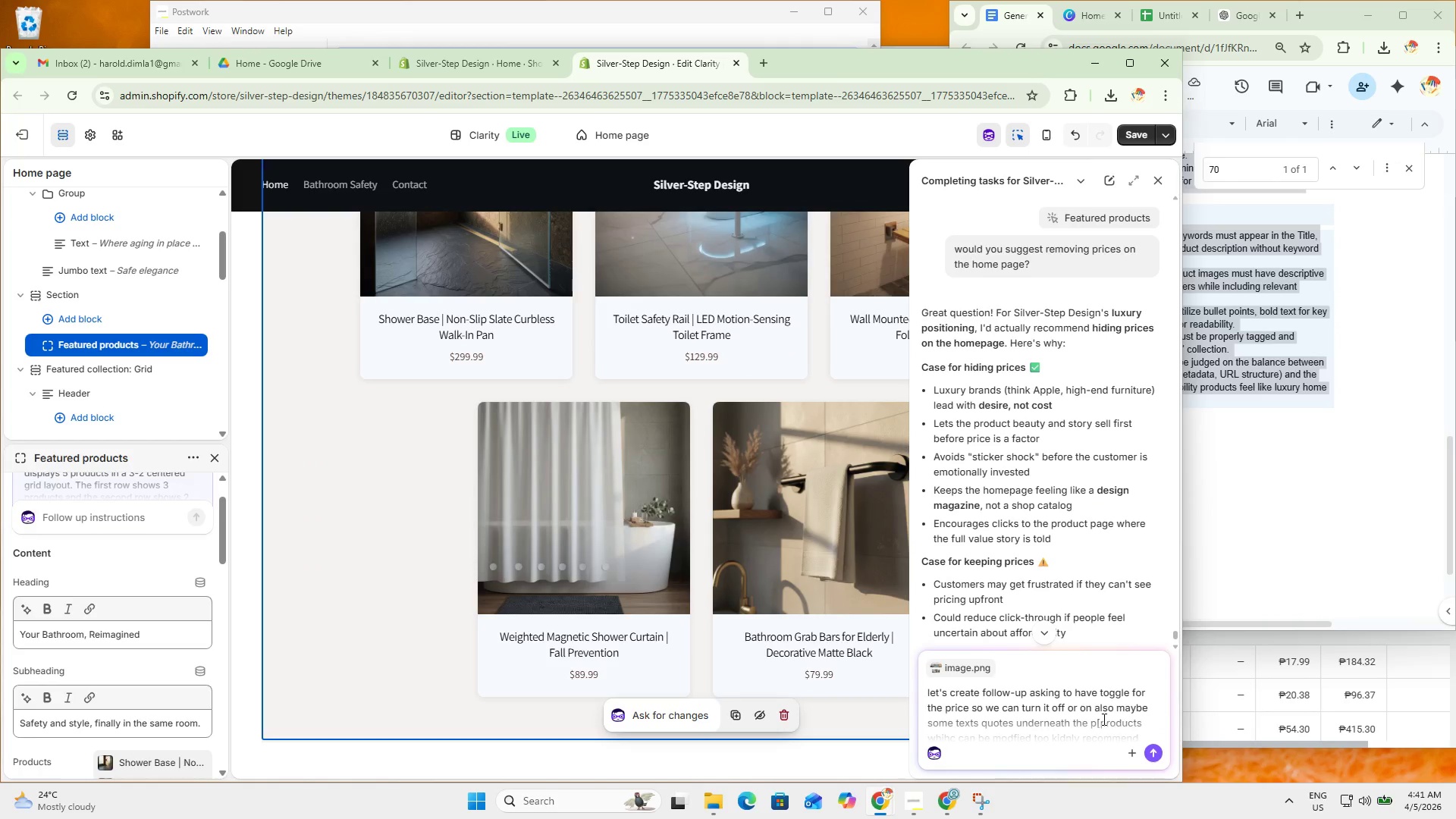 
left_click([1103, 719])
 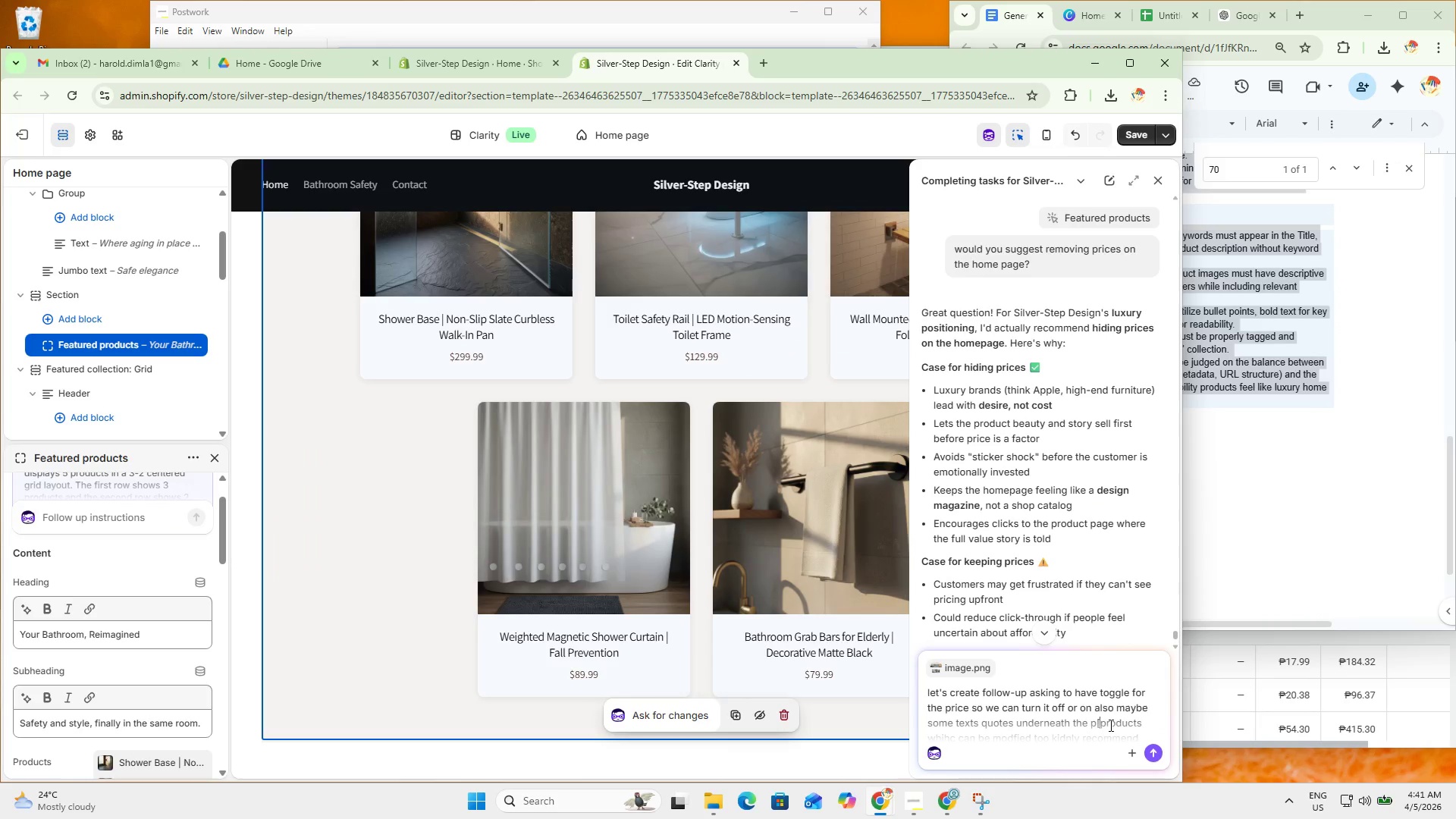 
key(Backspace)
 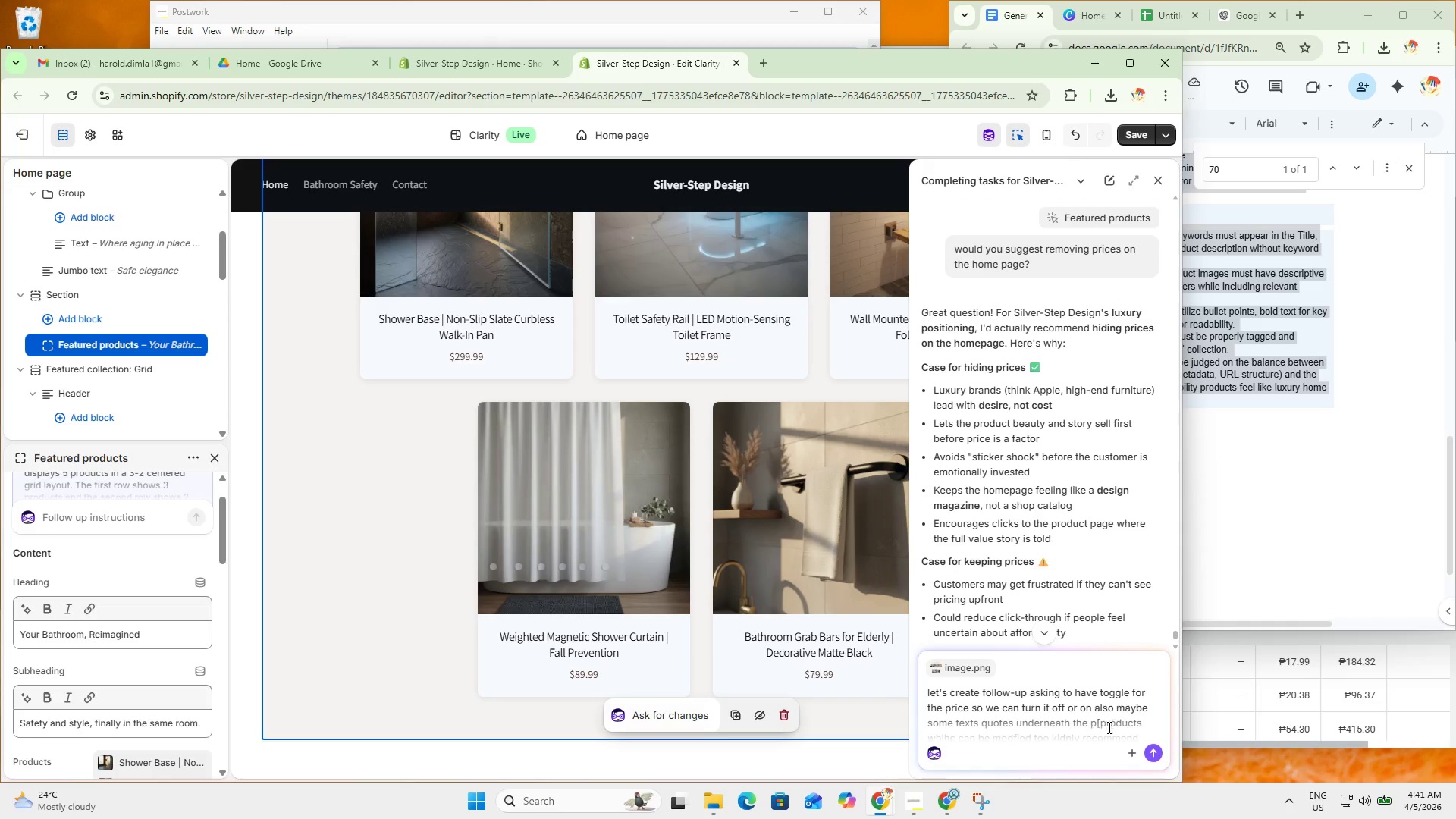 
key(Backspace)
 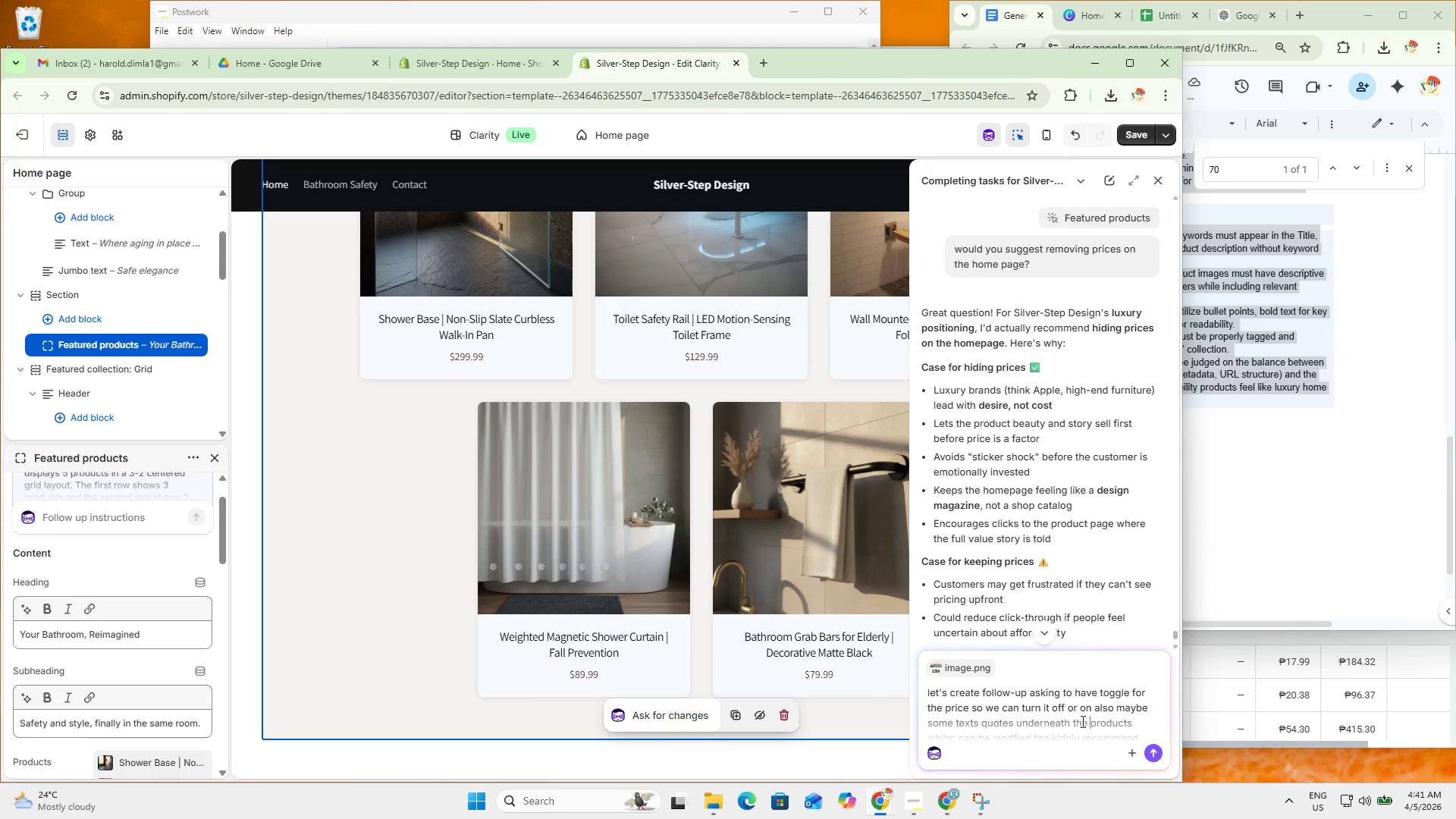 
scroll: coordinate [1081, 721], scroll_direction: none, amount: 0.0
 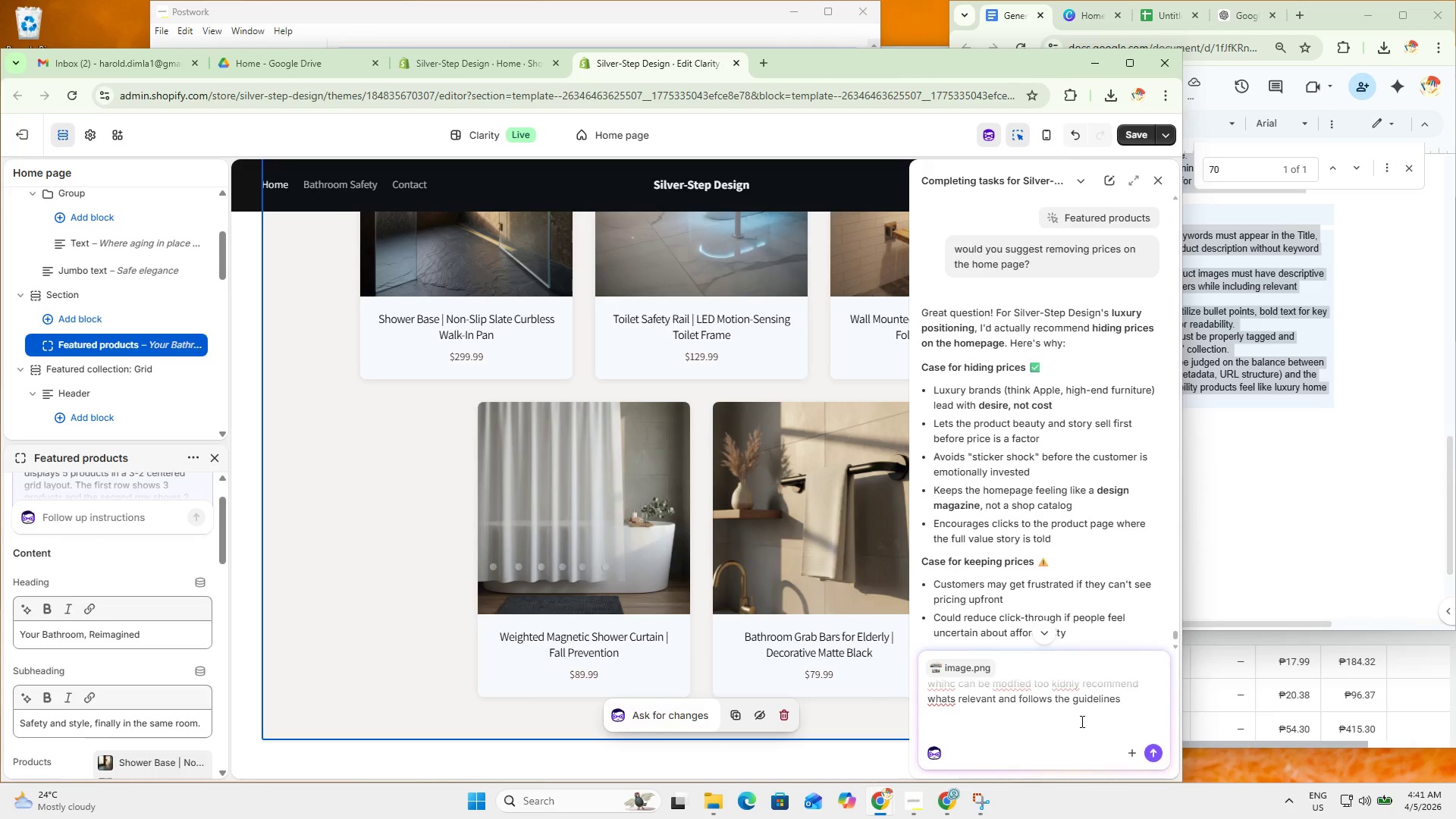 
scroll: coordinate [1009, 699], scroll_direction: down, amount: 1.0
 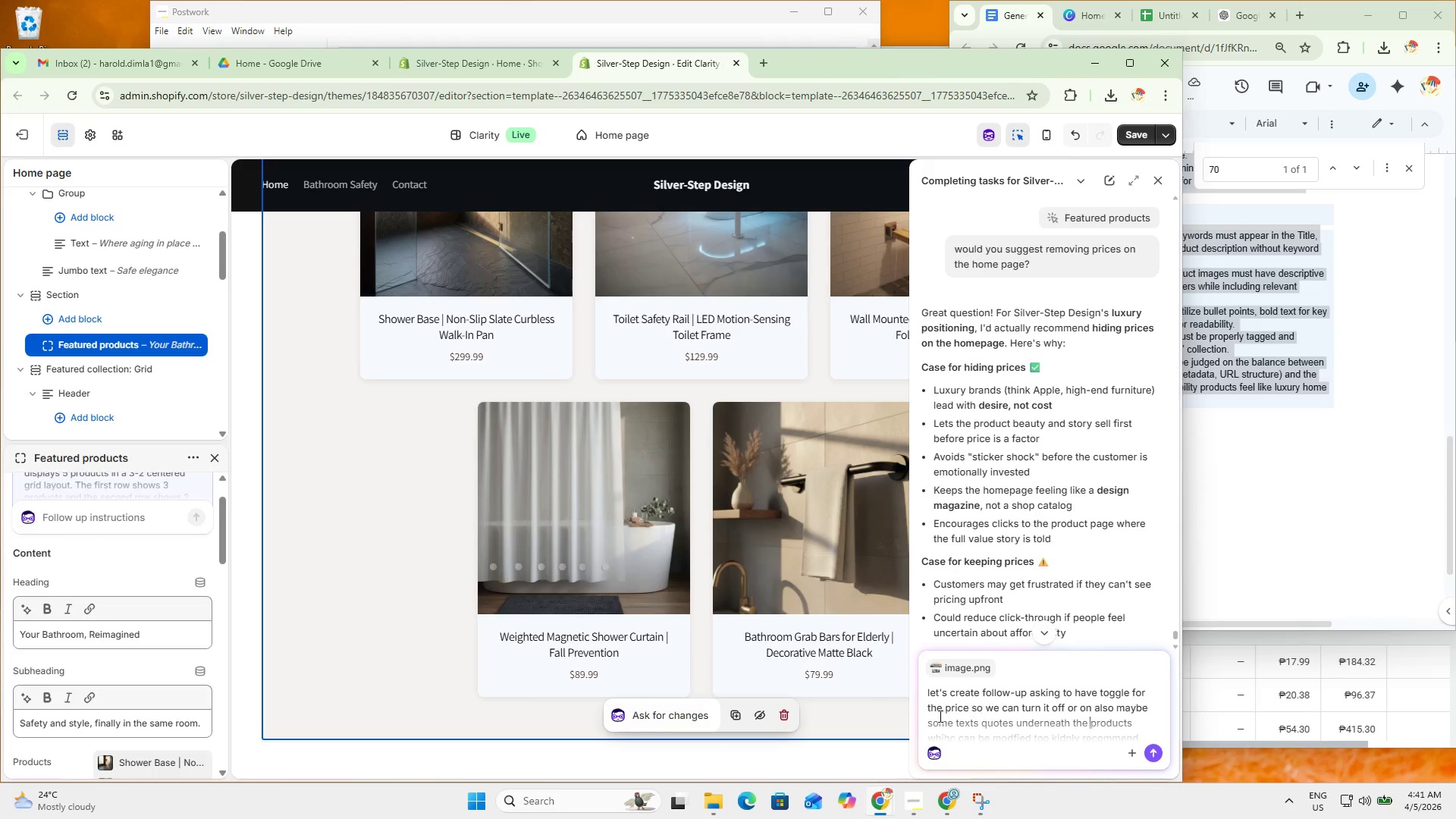 
left_click([940, 717])
 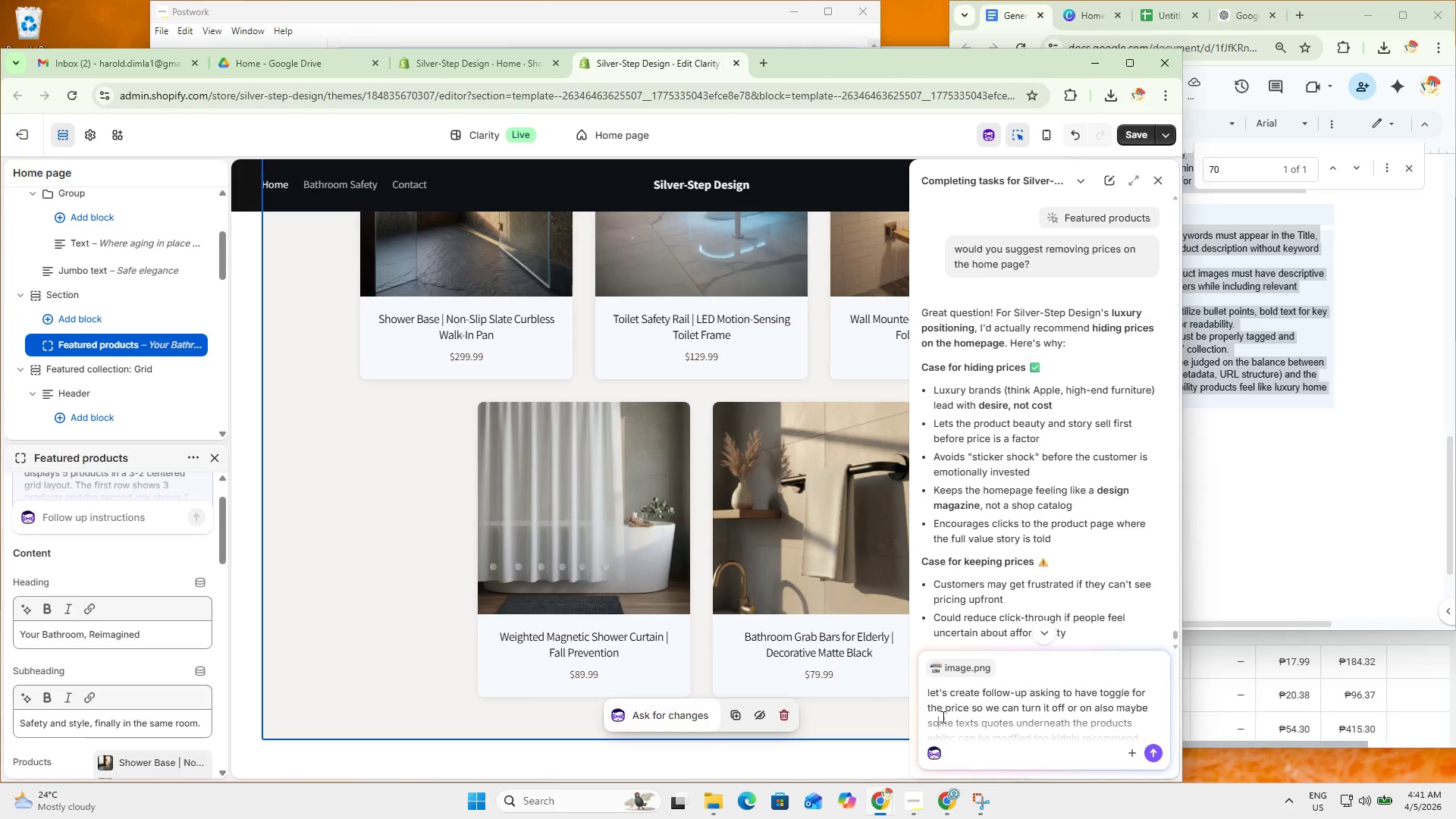 
key(ArrowDown)
 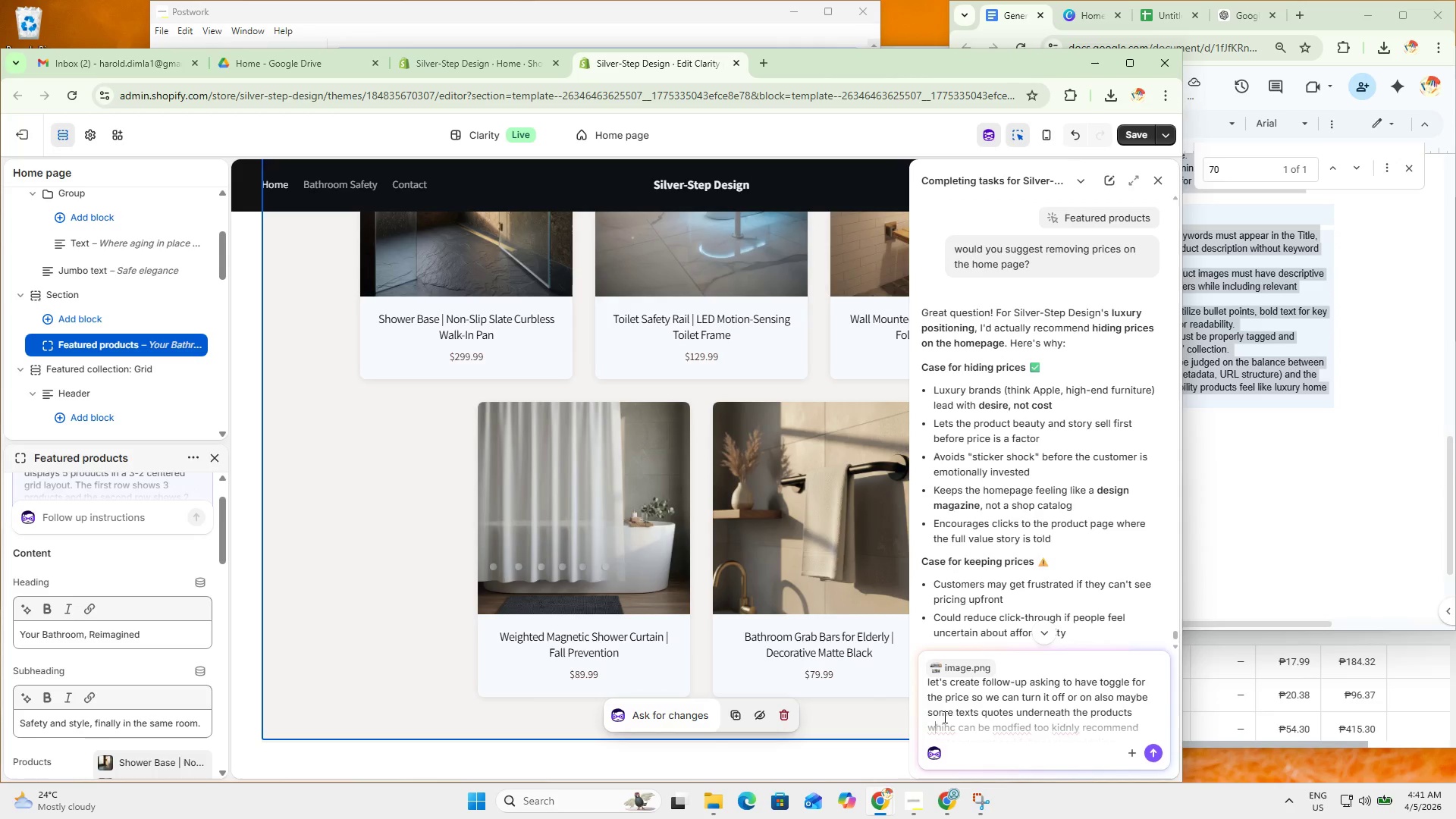 
key(ArrowDown)
 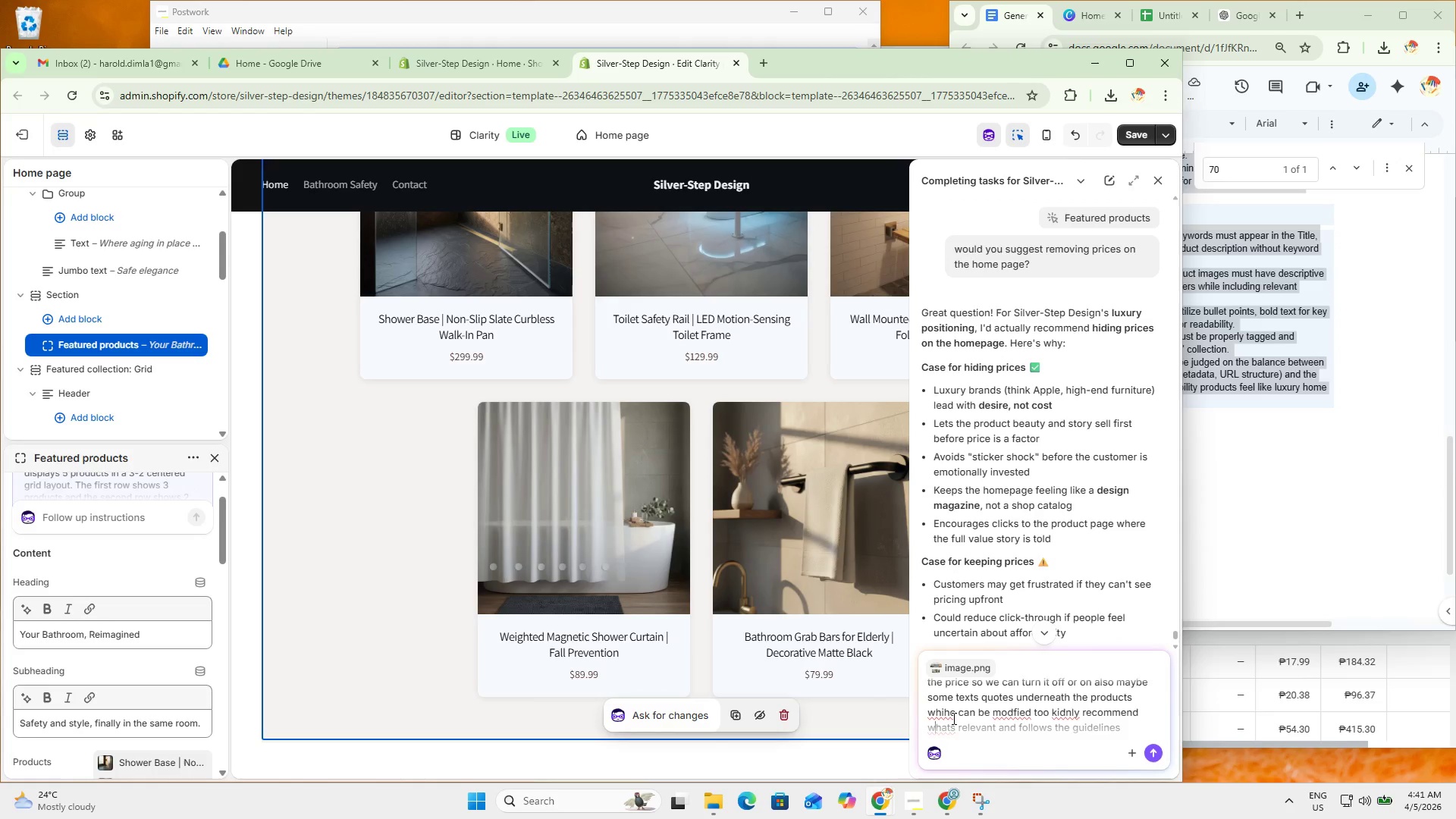 
key(ArrowDown)
 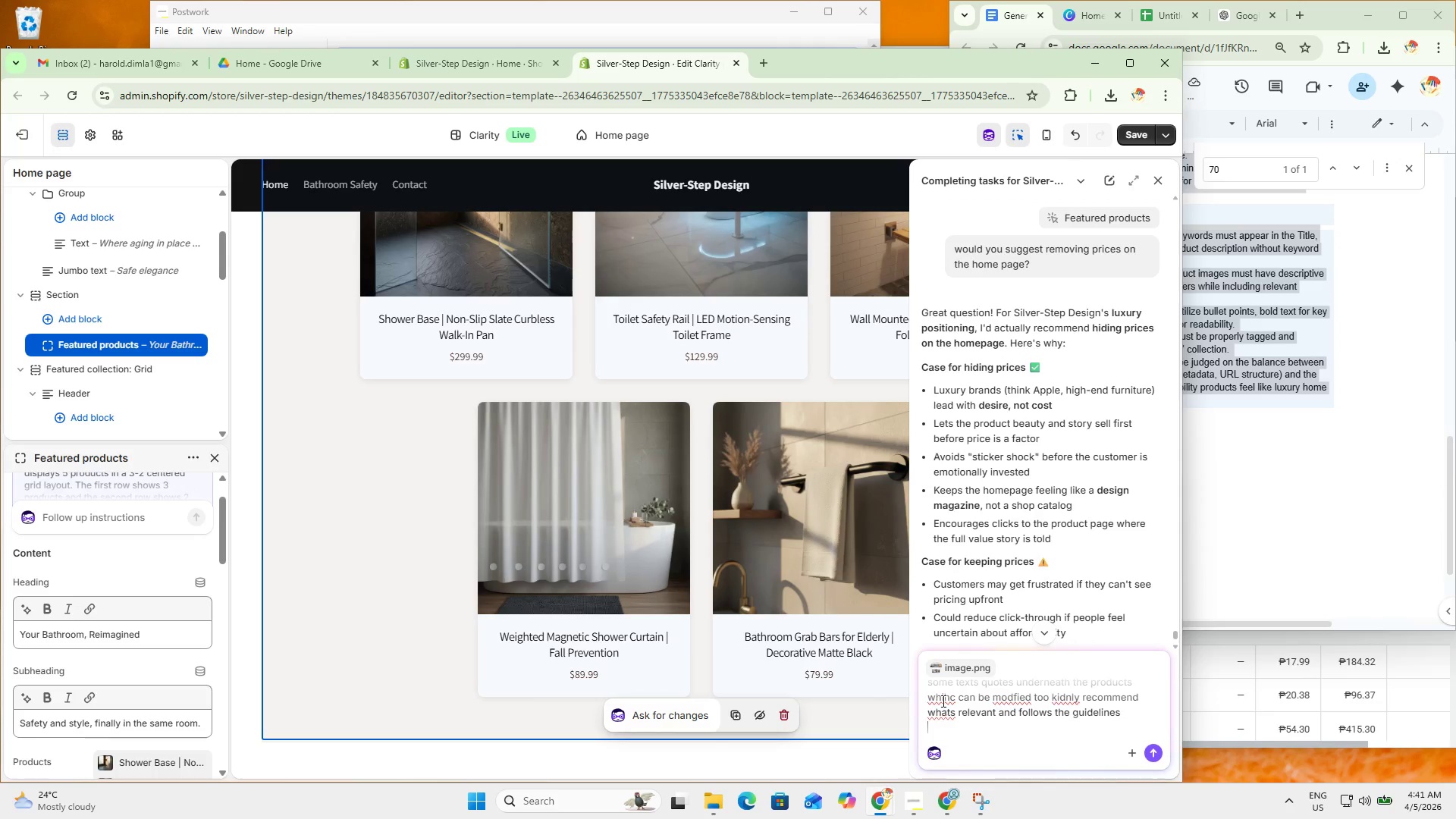 
right_click([940, 699])
 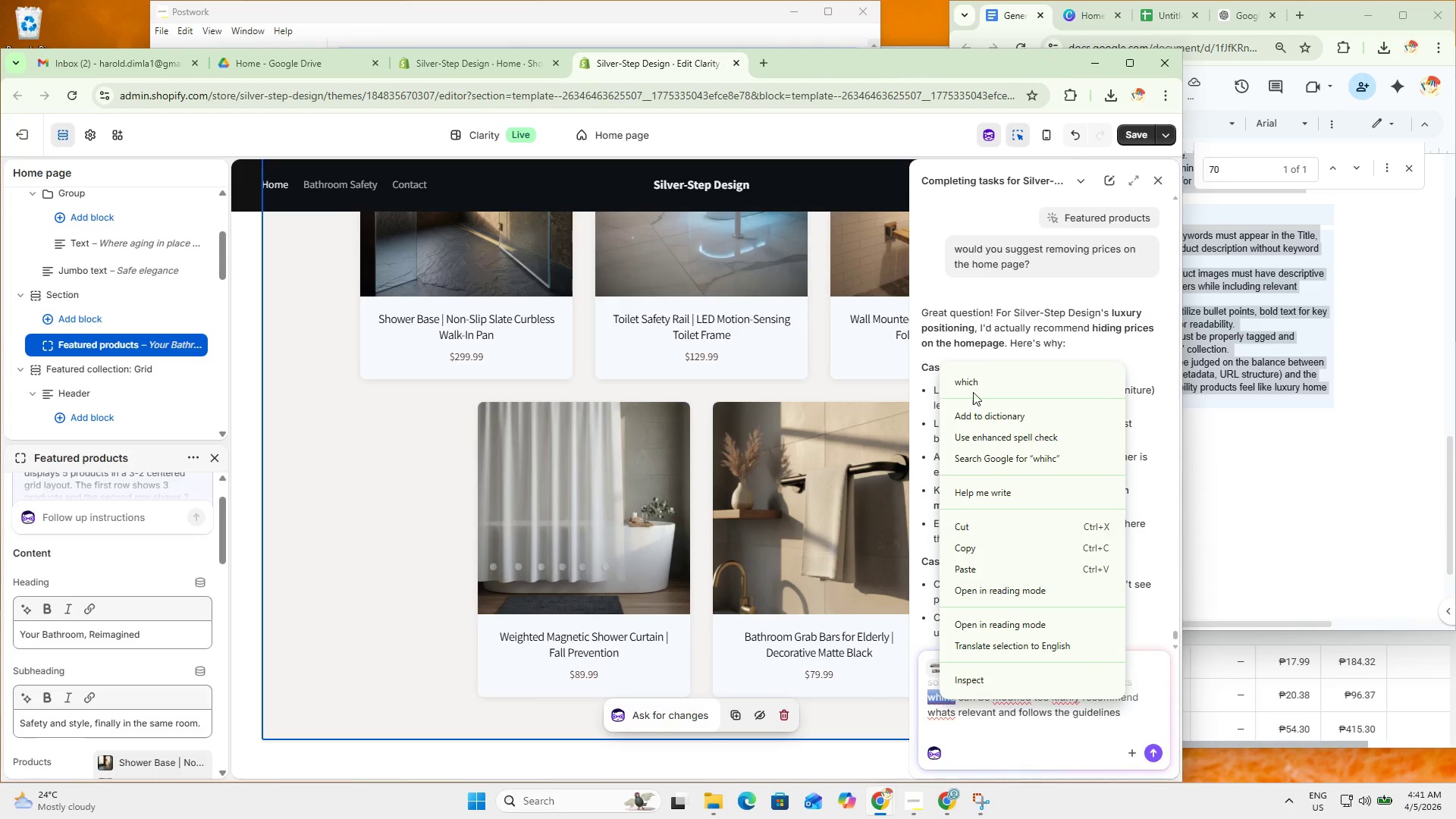 
left_click([976, 388])
 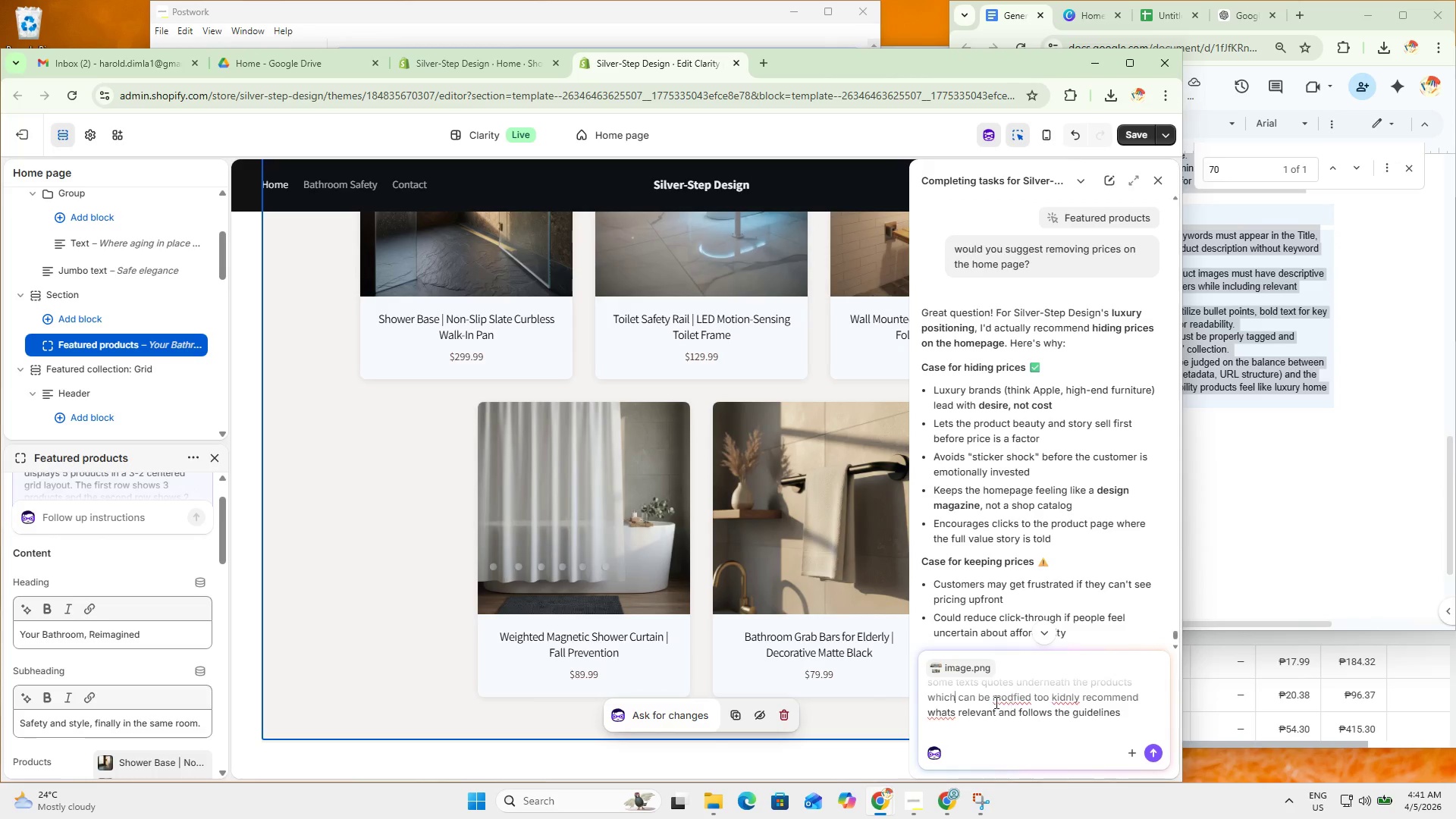 
right_click([1000, 701])
 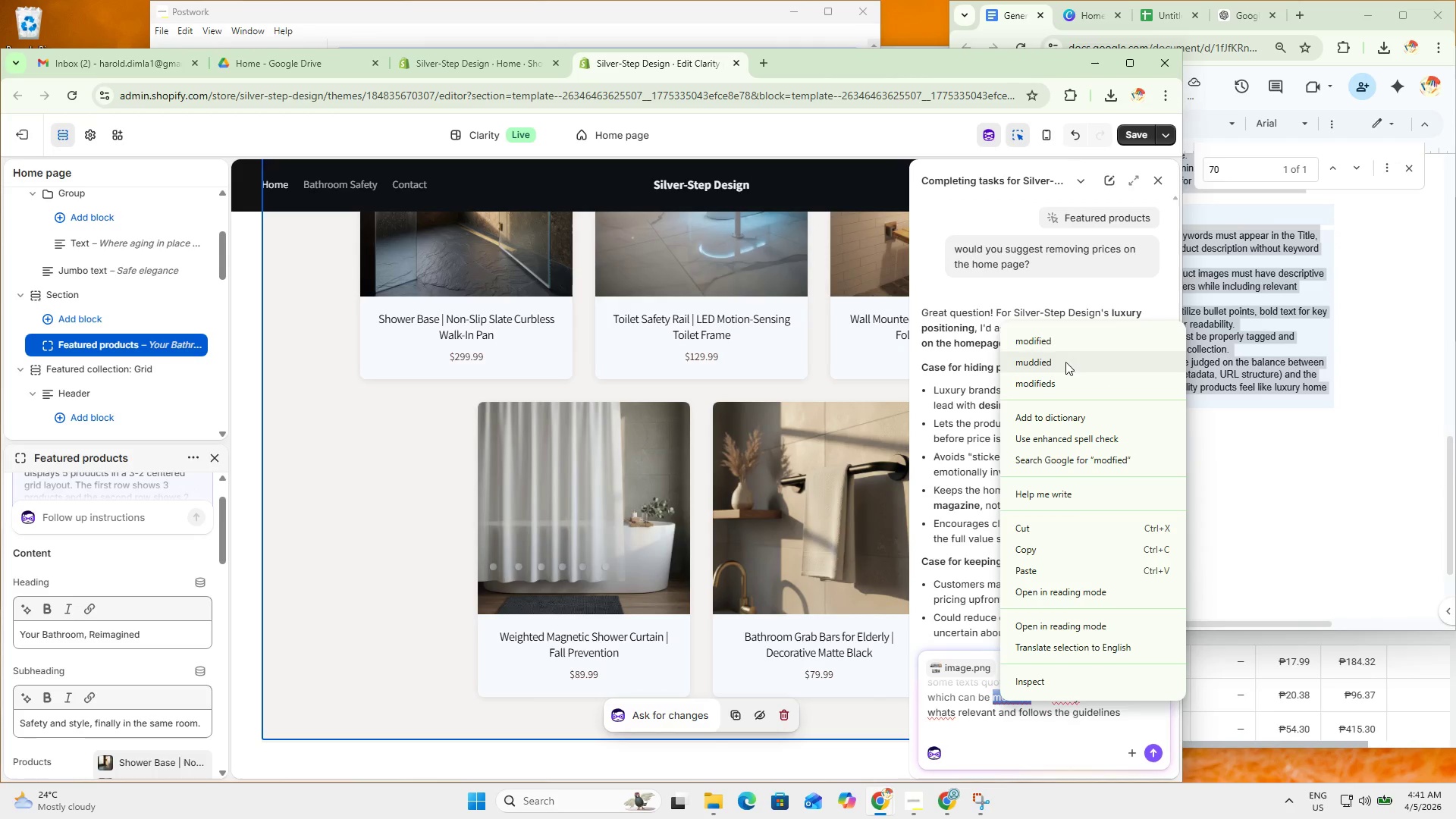 
left_click([1062, 341])
 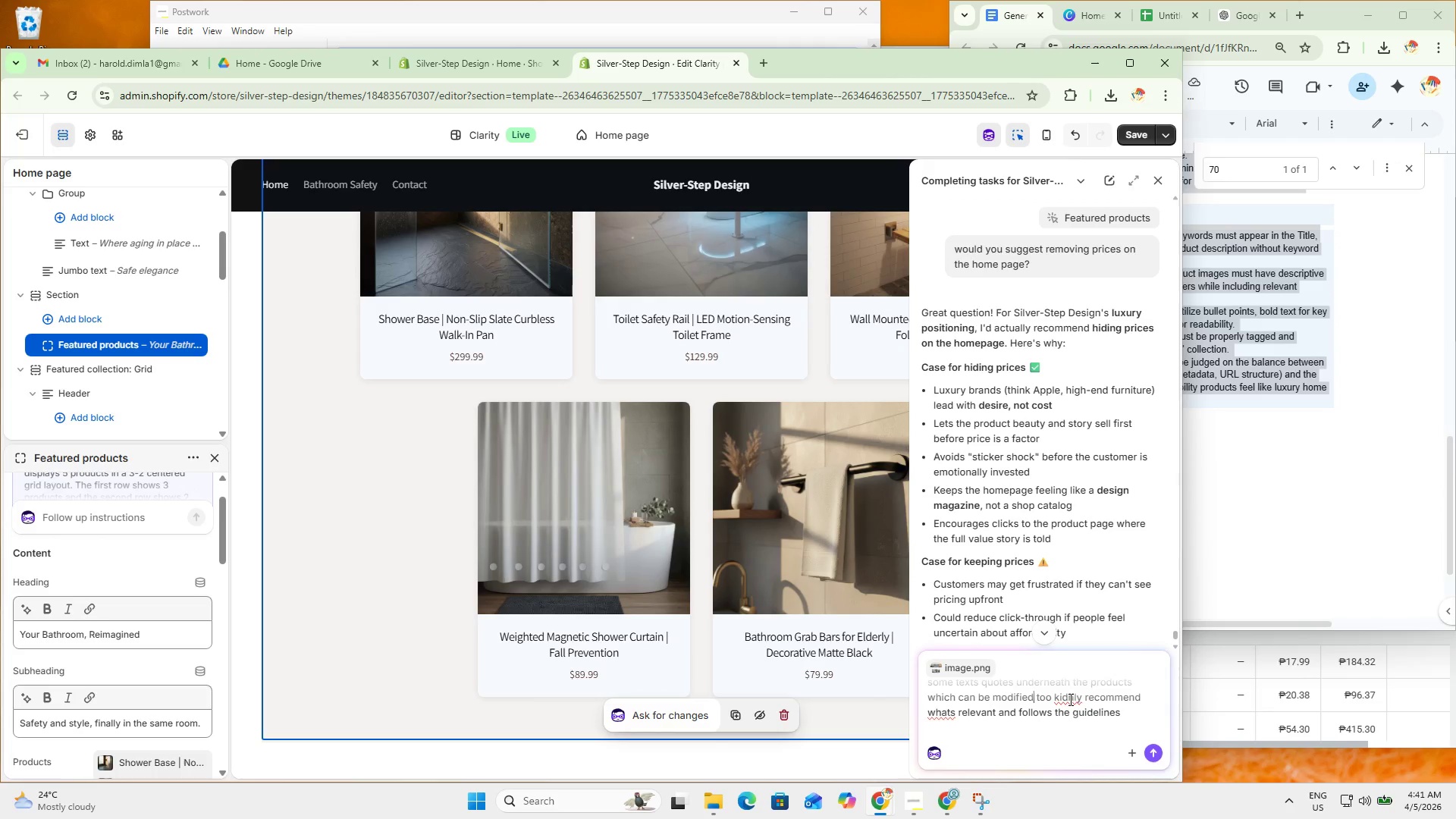 
right_click([1062, 696])
 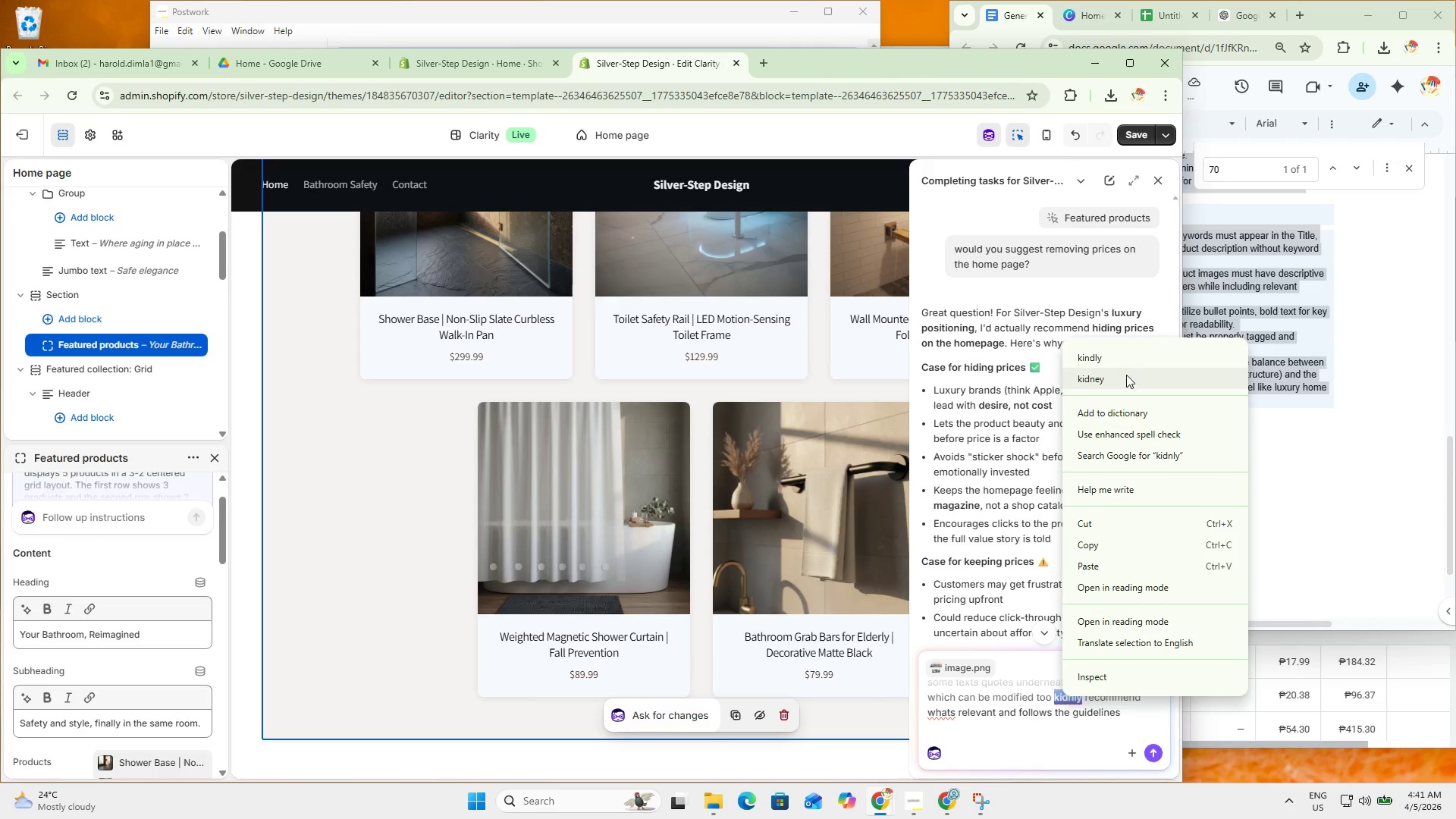 
left_click([1119, 359])
 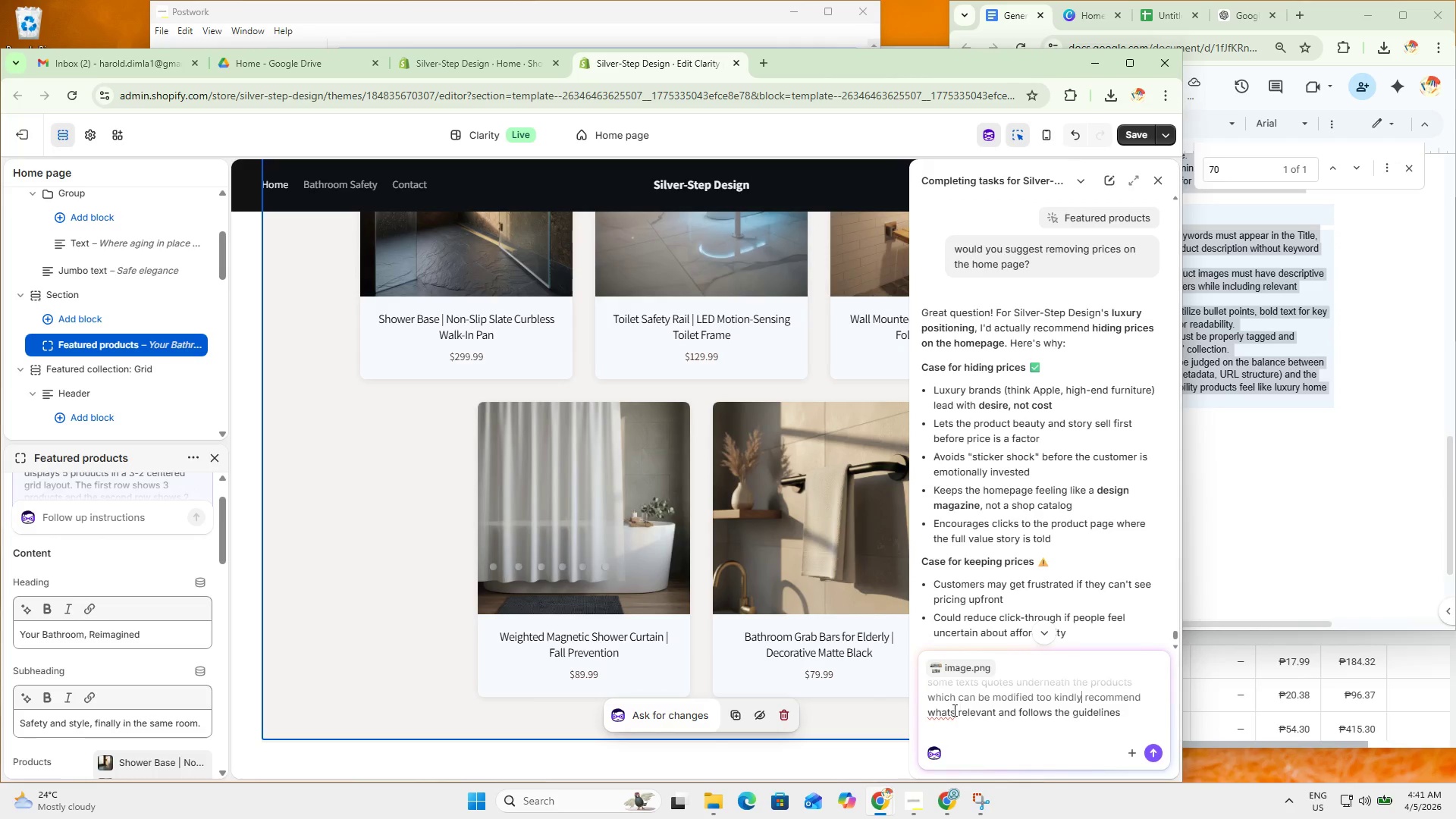 
right_click([939, 719])
 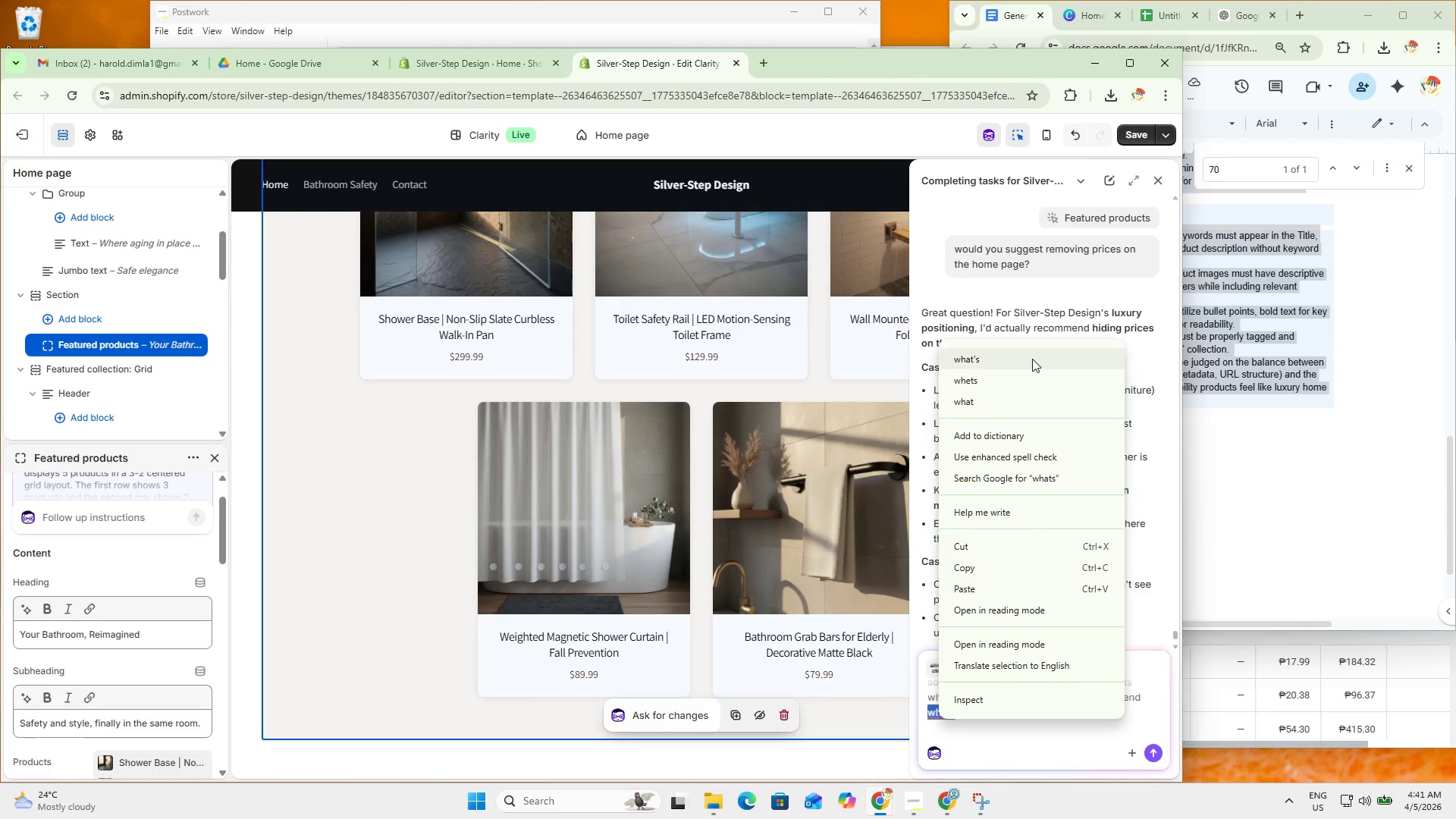 
left_click([1032, 357])
 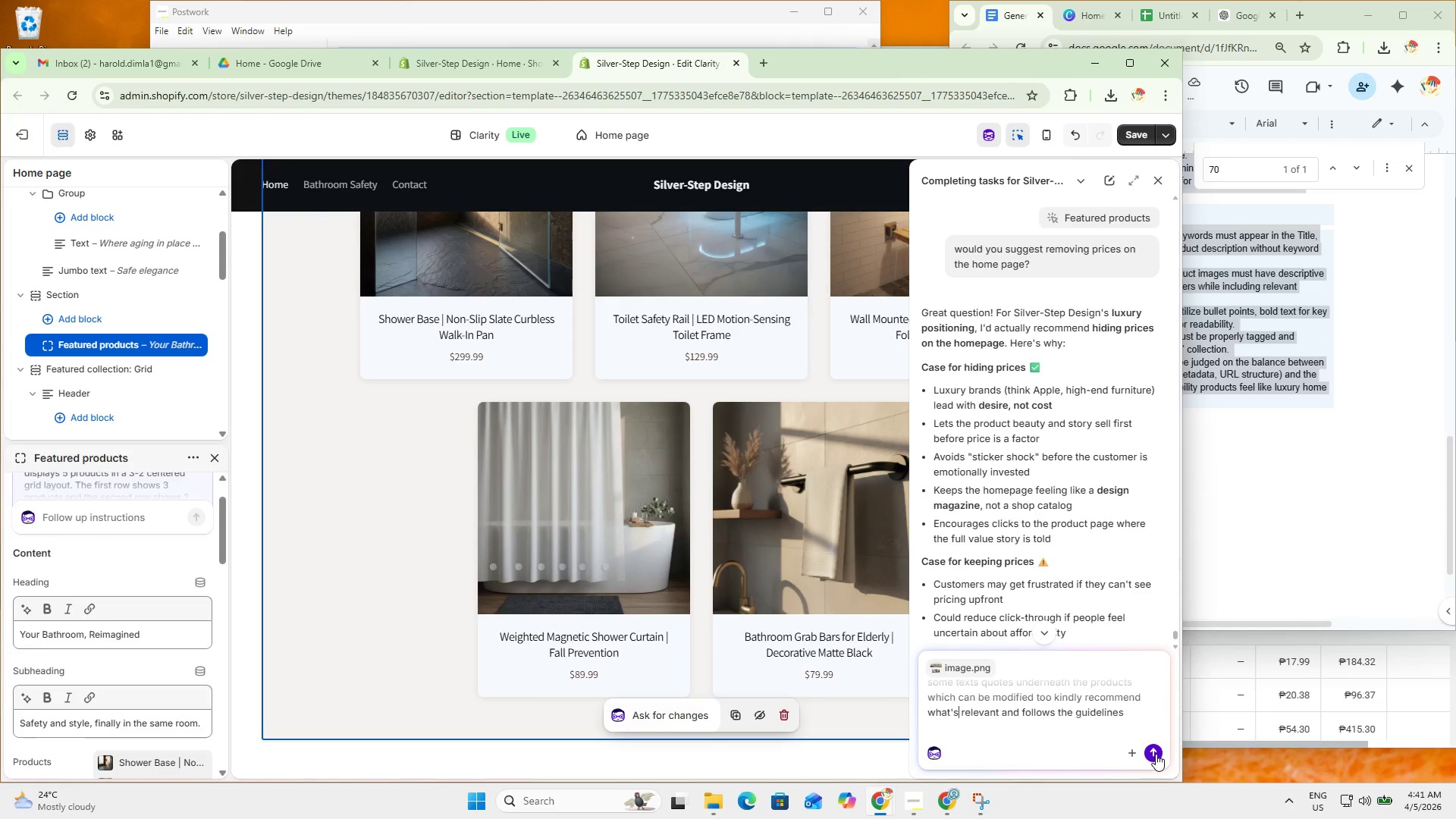 
left_click([1156, 754])
 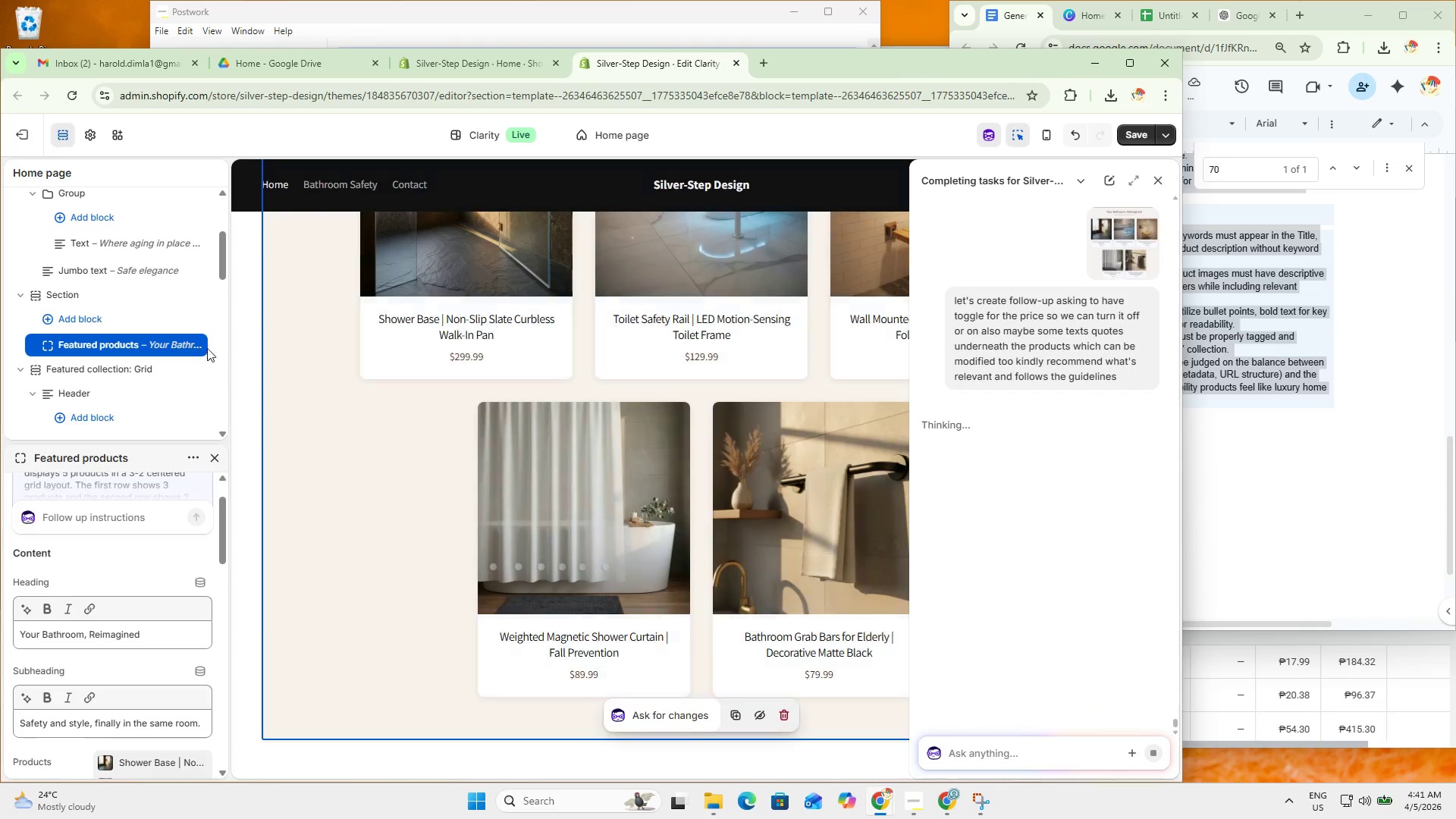 
wait(6.08)
 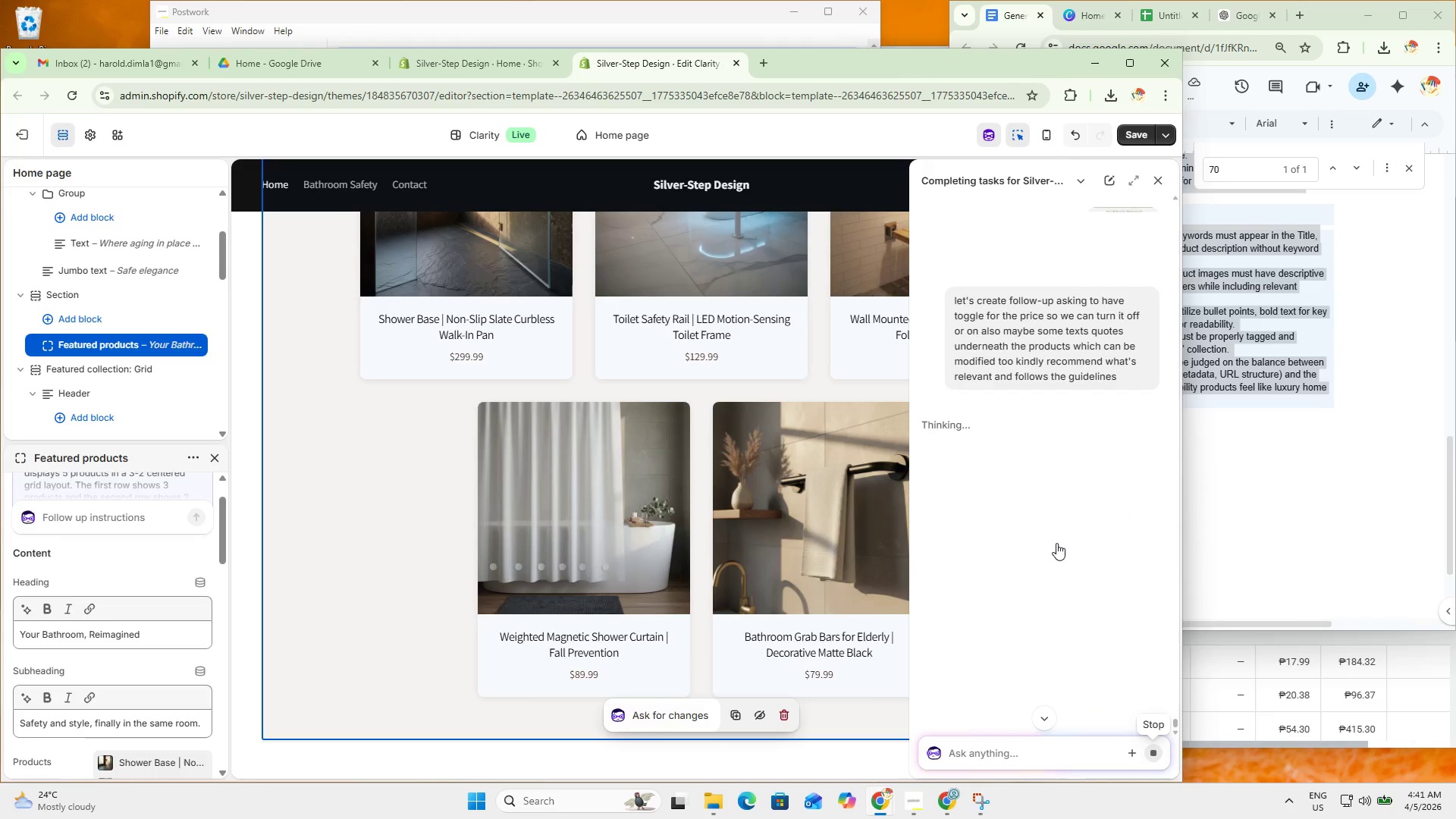 
right_click([121, 289])
 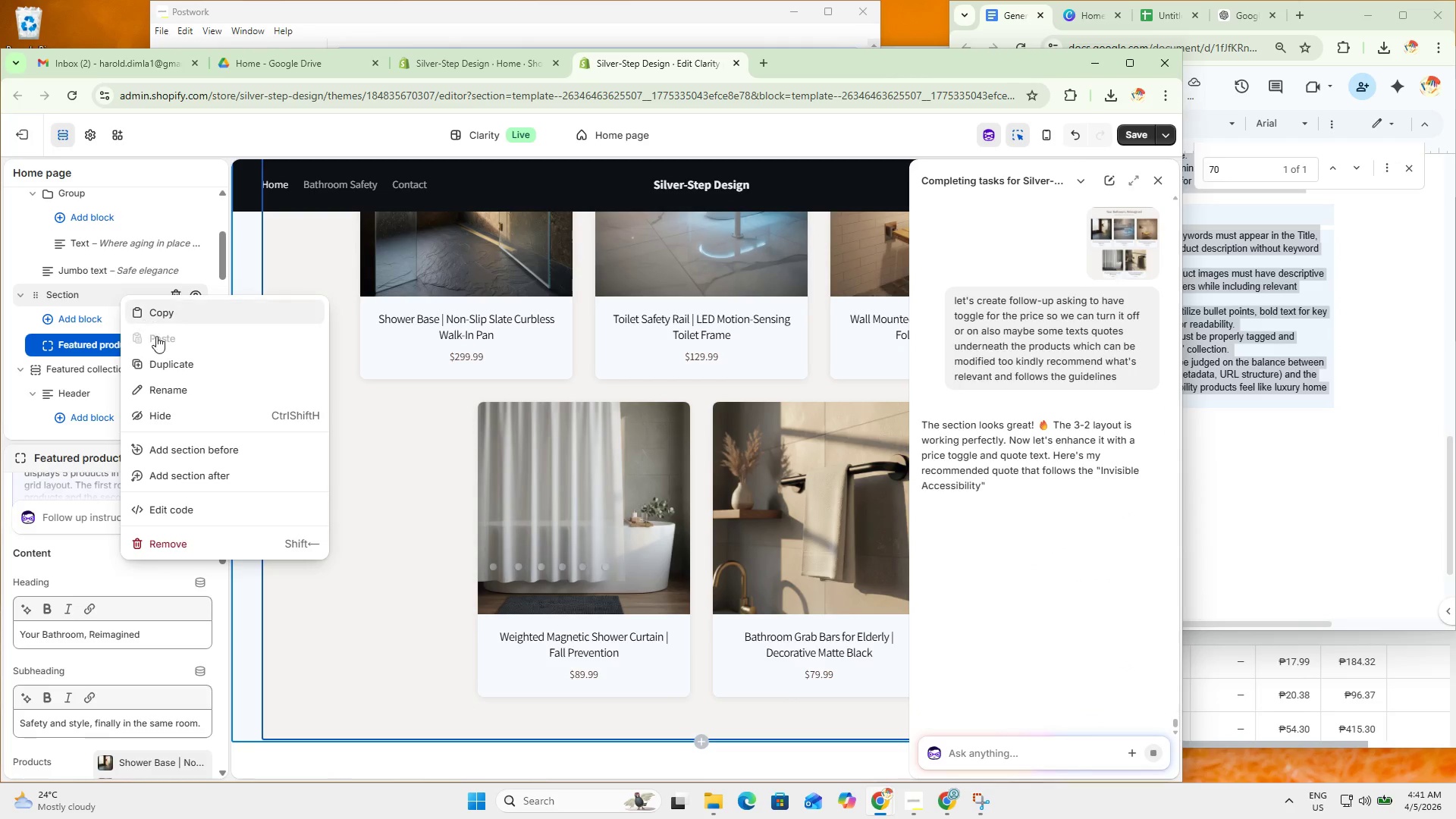 
left_click([172, 363])
 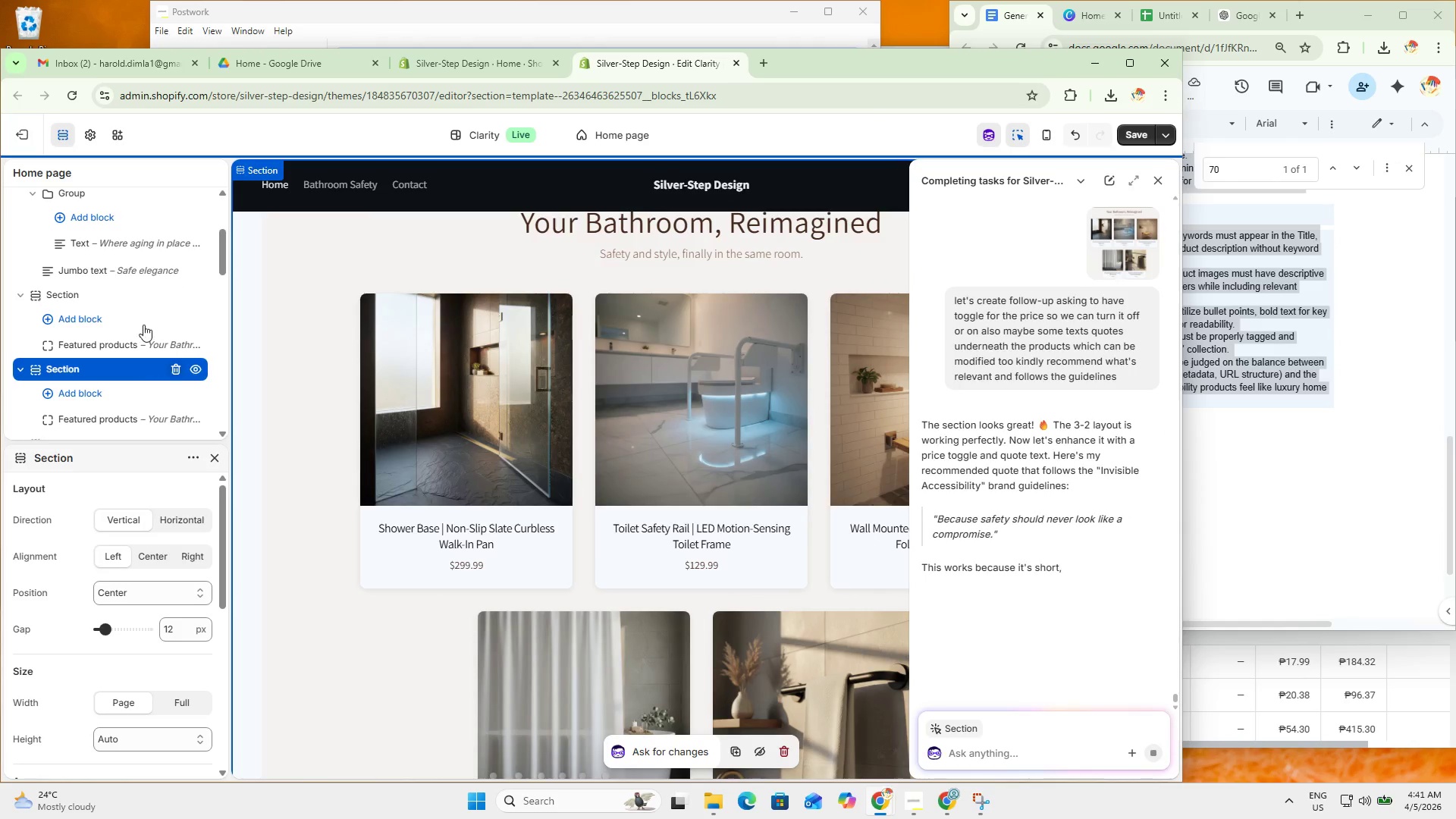 
left_click([113, 298])
 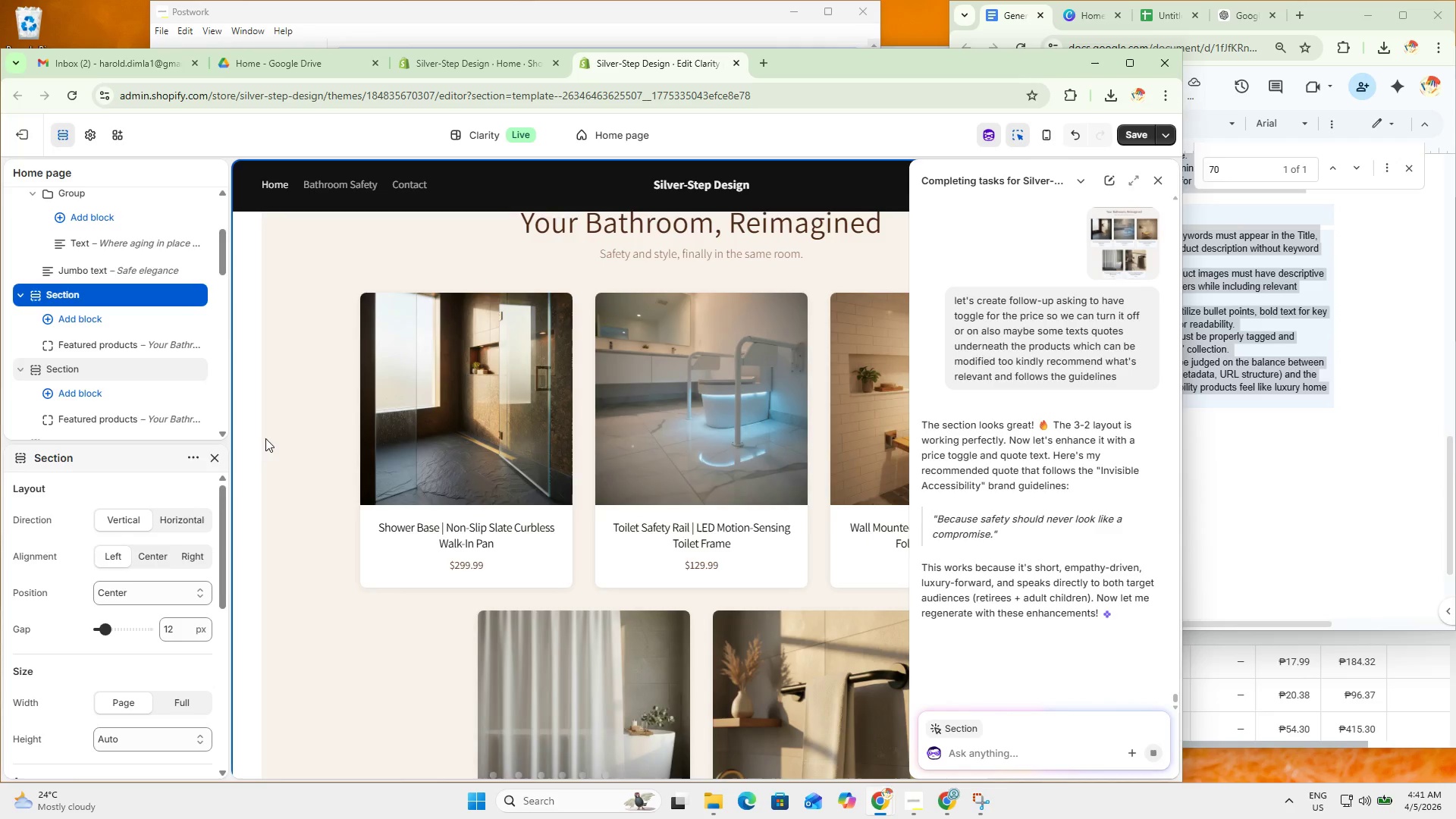 
left_click([304, 449])
 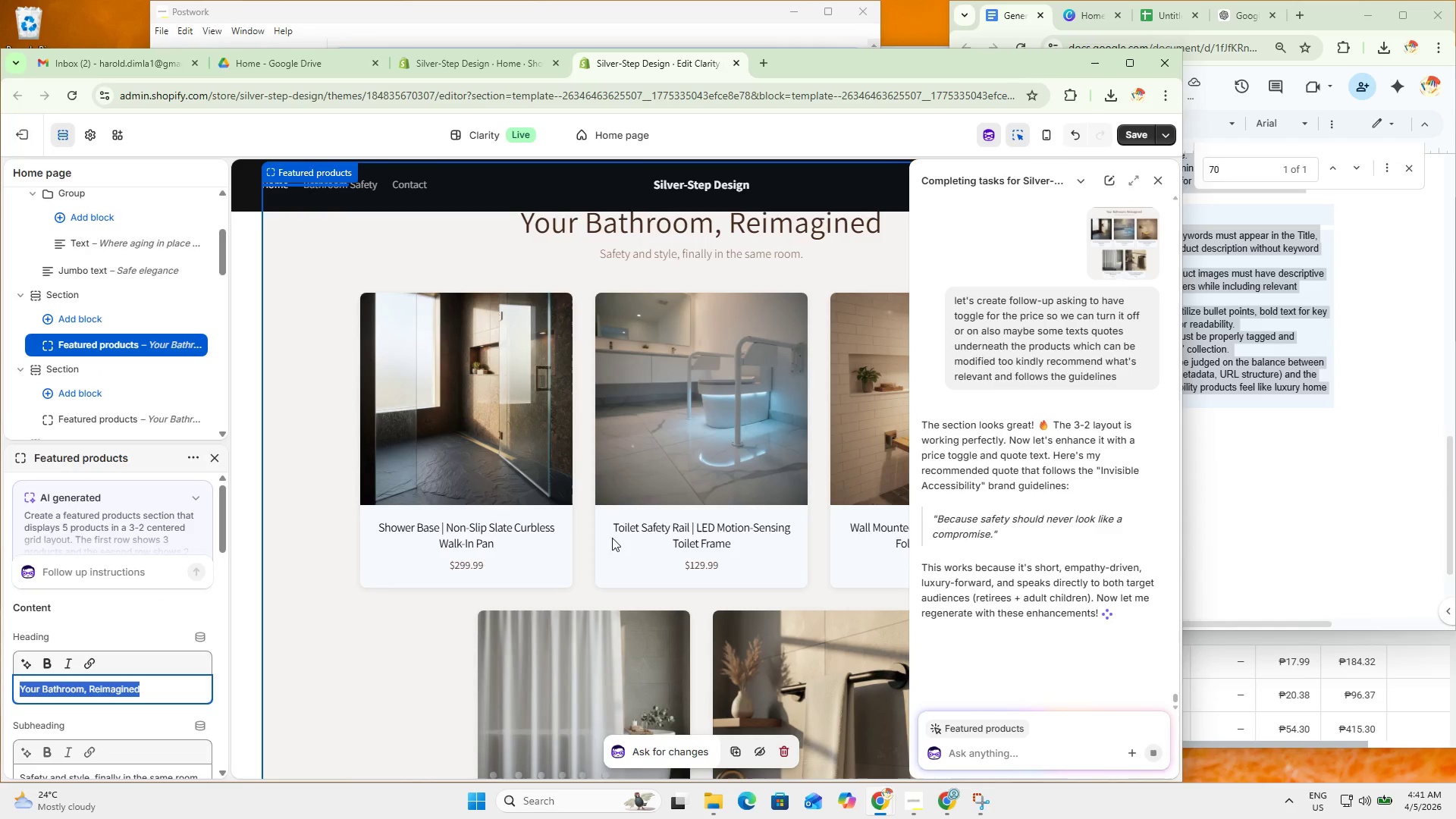 
scroll: coordinate [768, 598], scroll_direction: down, amount: 5.0
 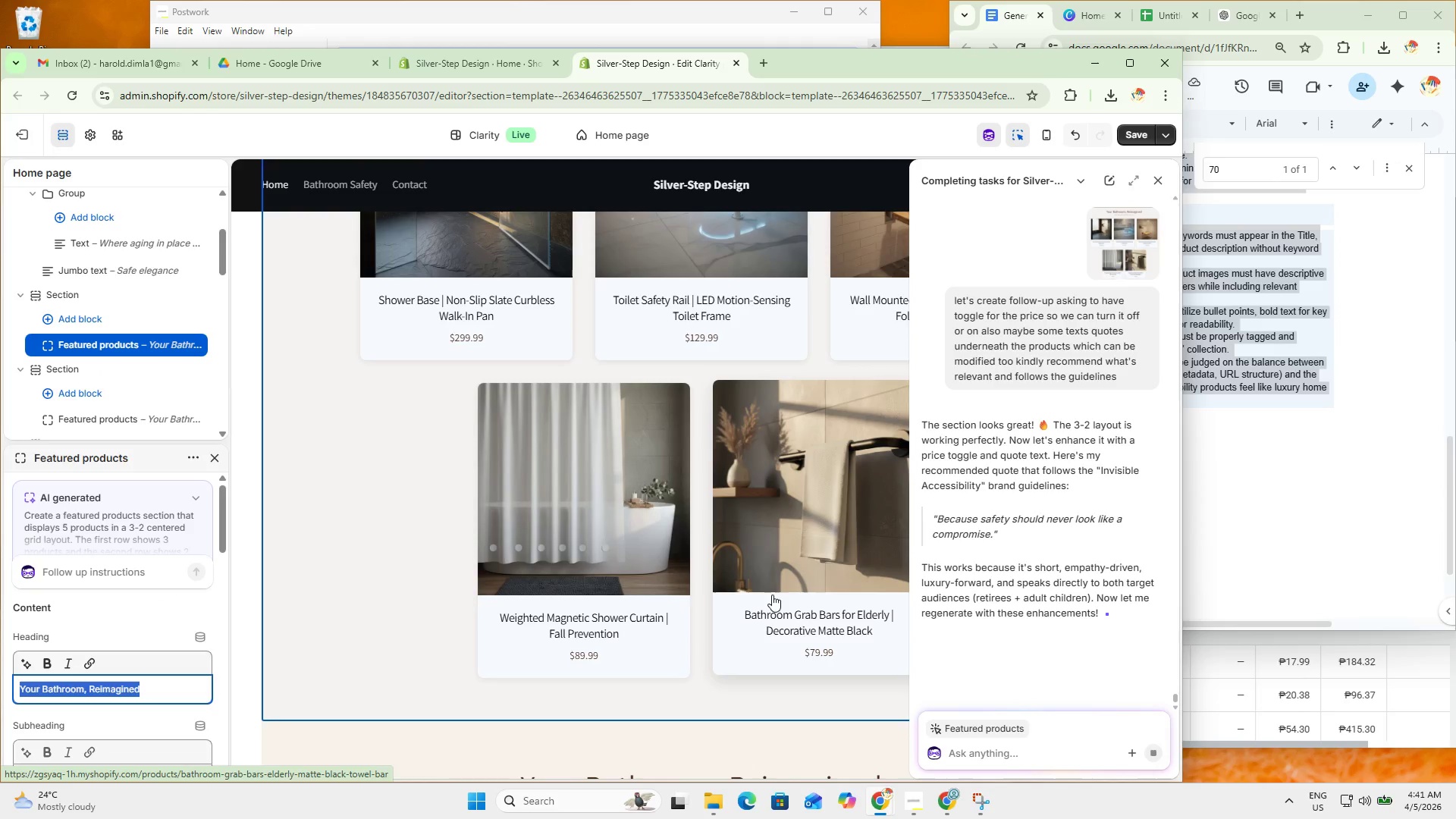 
scroll: coordinate [778, 488], scroll_direction: up, amount: 2.0
 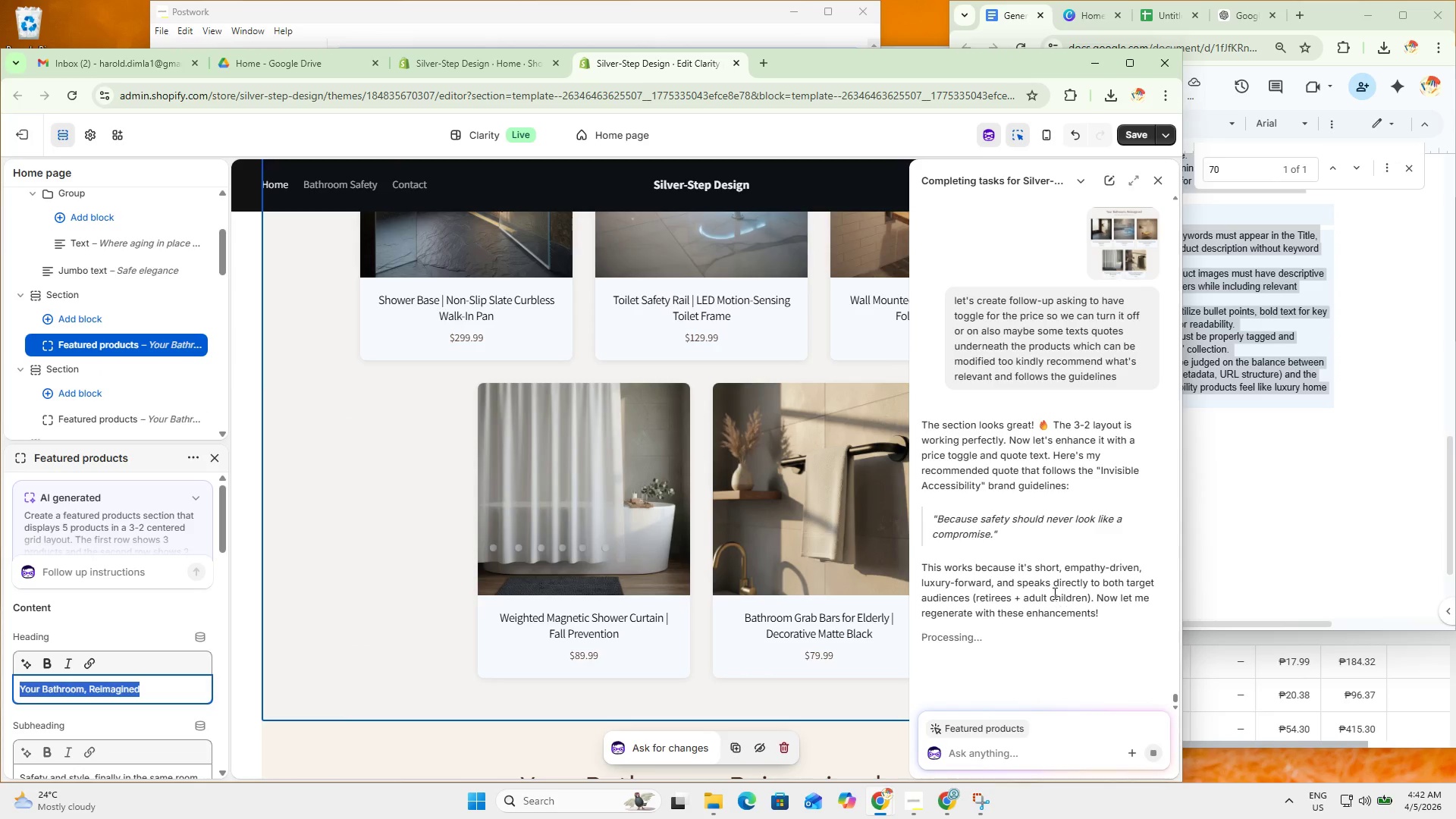 
scroll: coordinate [1050, 598], scroll_direction: down, amount: 1.0
 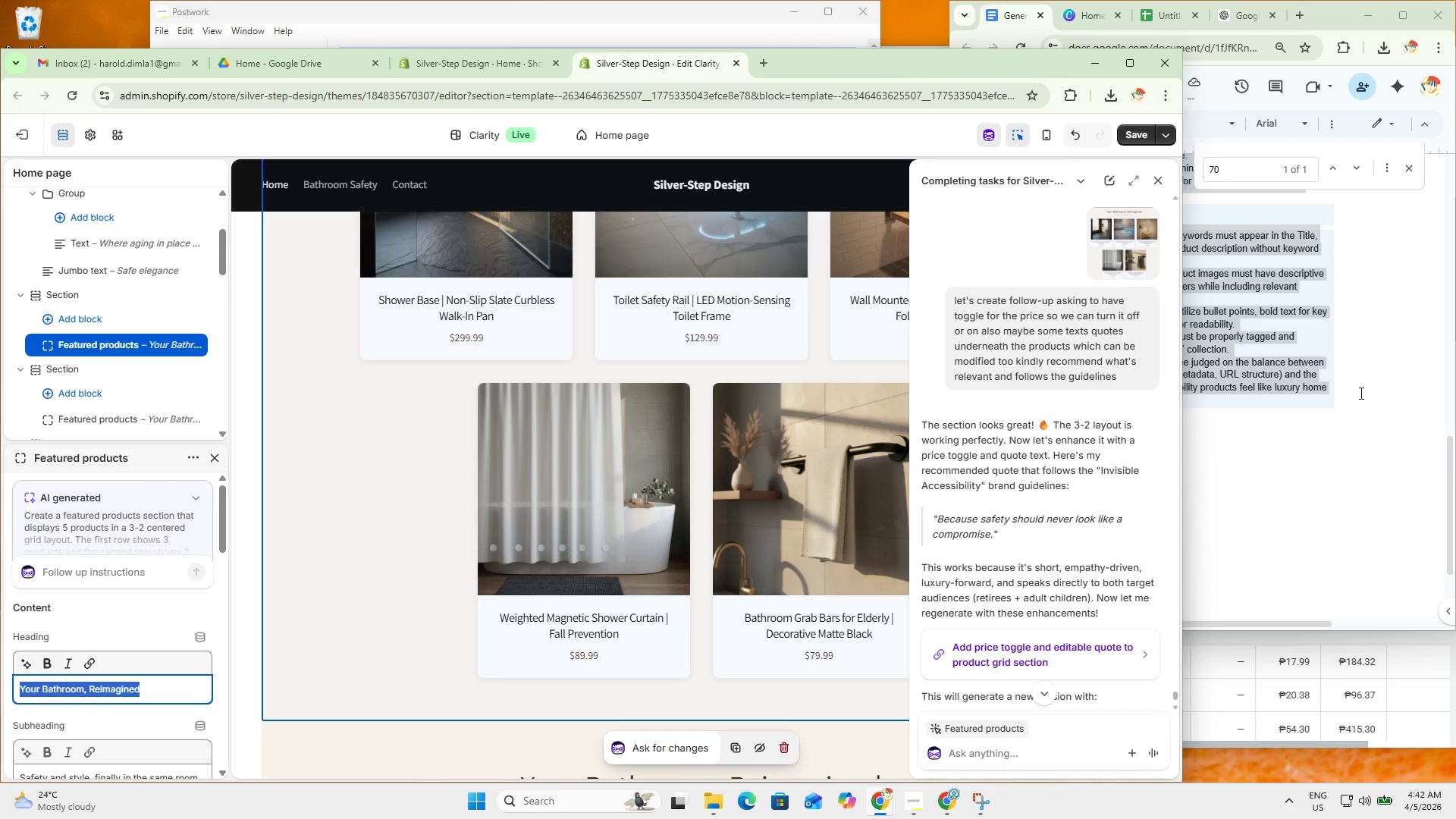 
wait(7.38)
 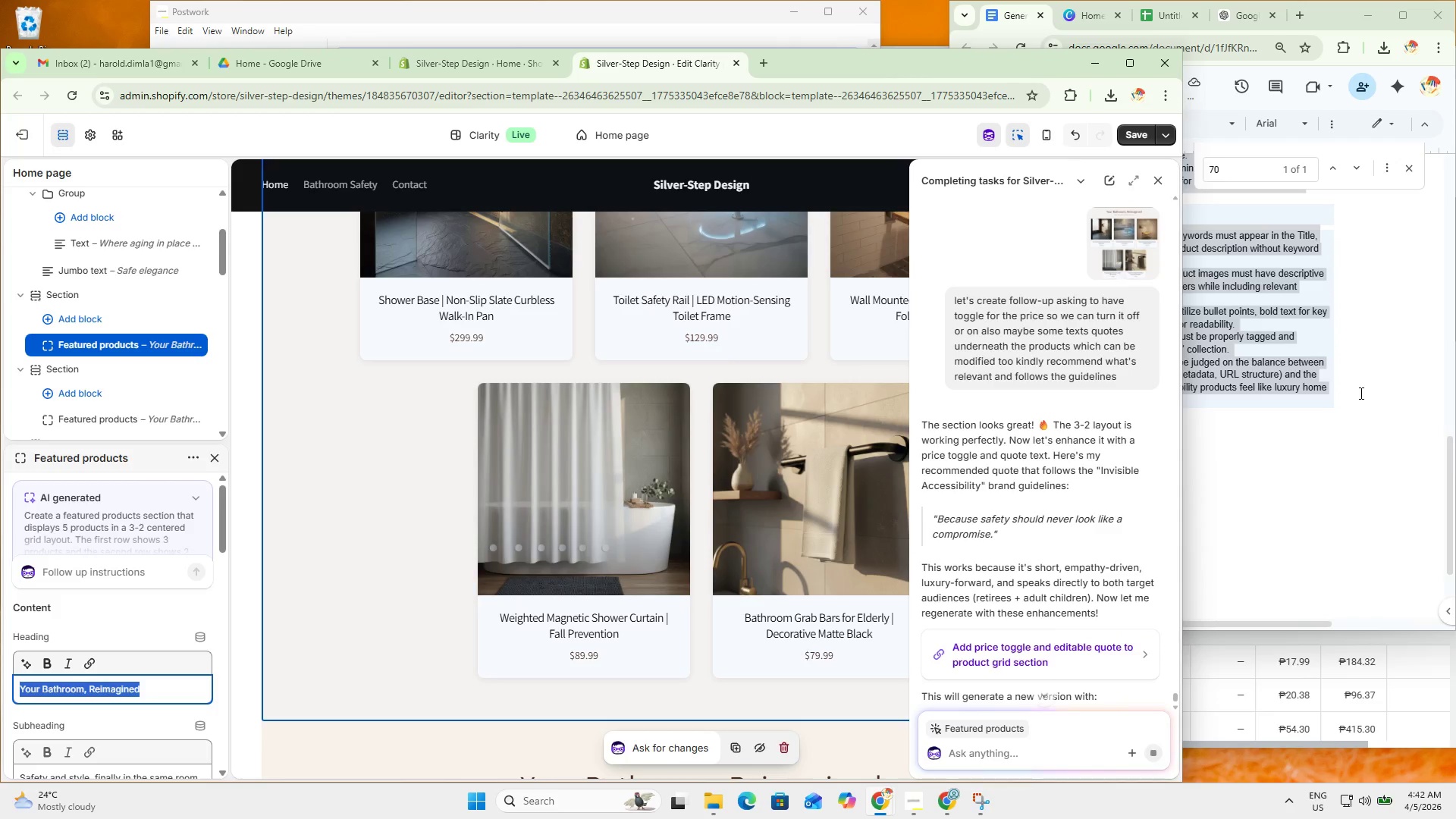 
left_click([1038, 747])
 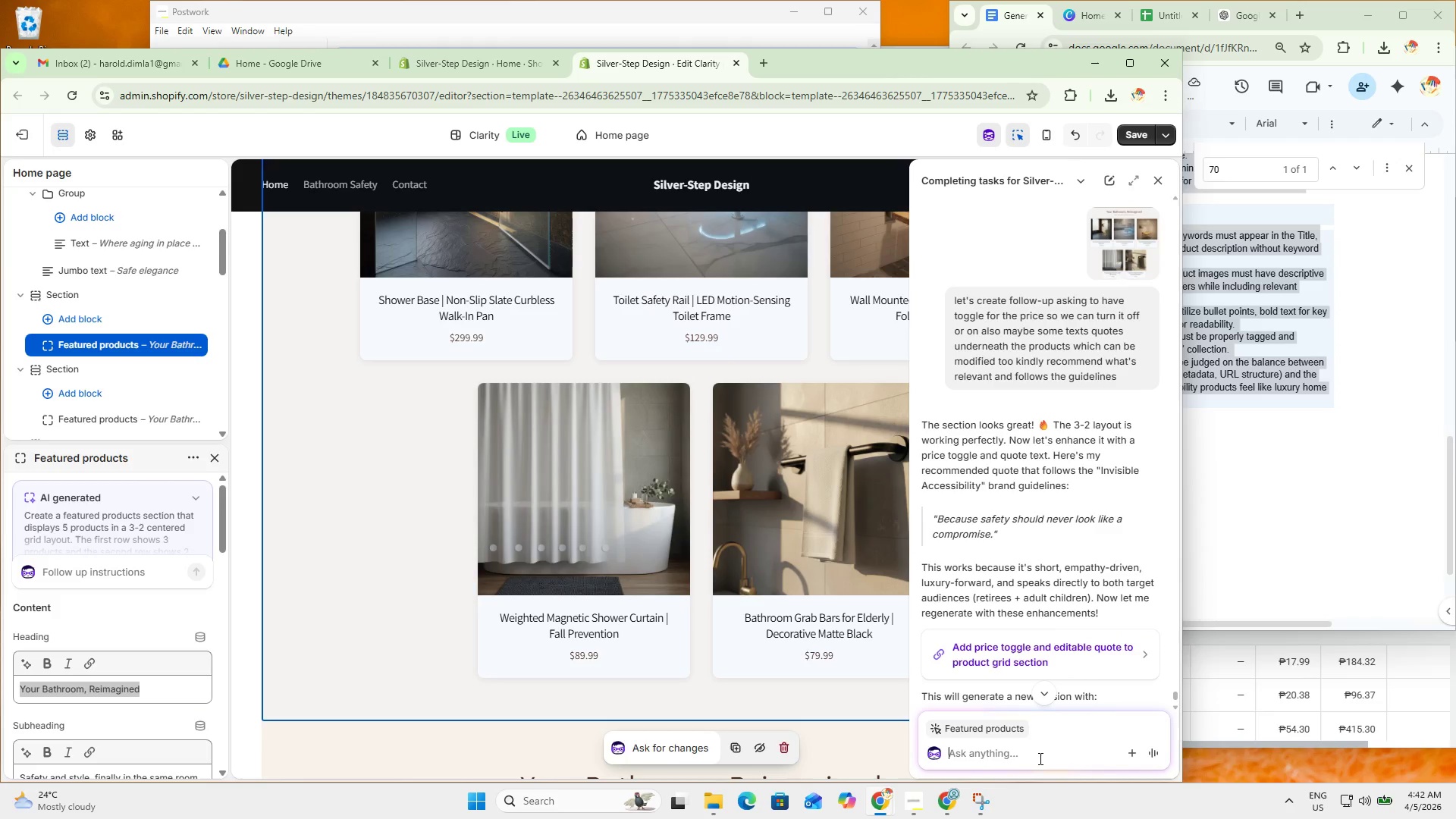 
left_click([1039, 758])
 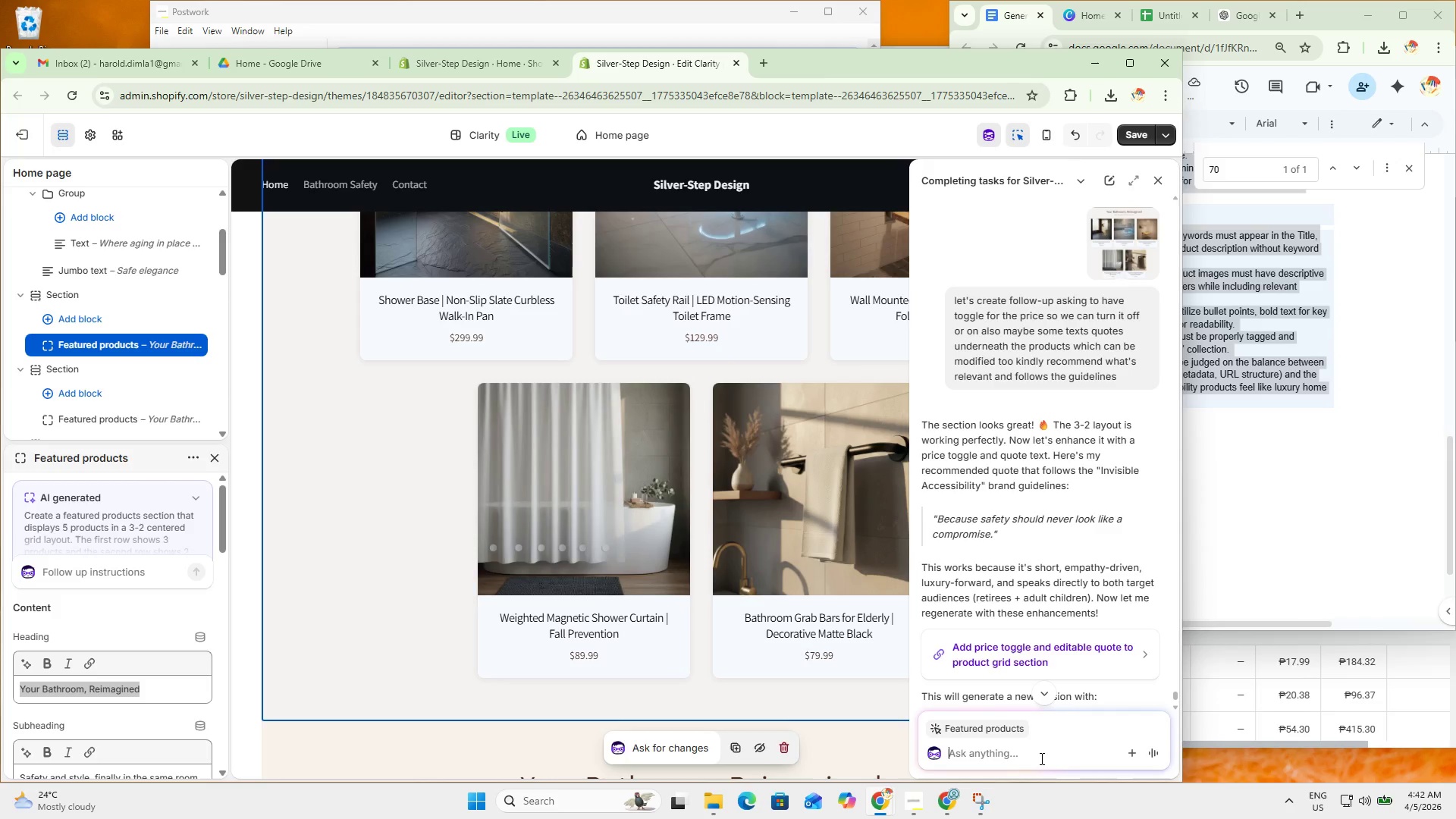 
type(no just send me the follow-up text here, generator wont have it since oit)
key(Backspace)
key(Backspace)
type(t's a follow-up)
 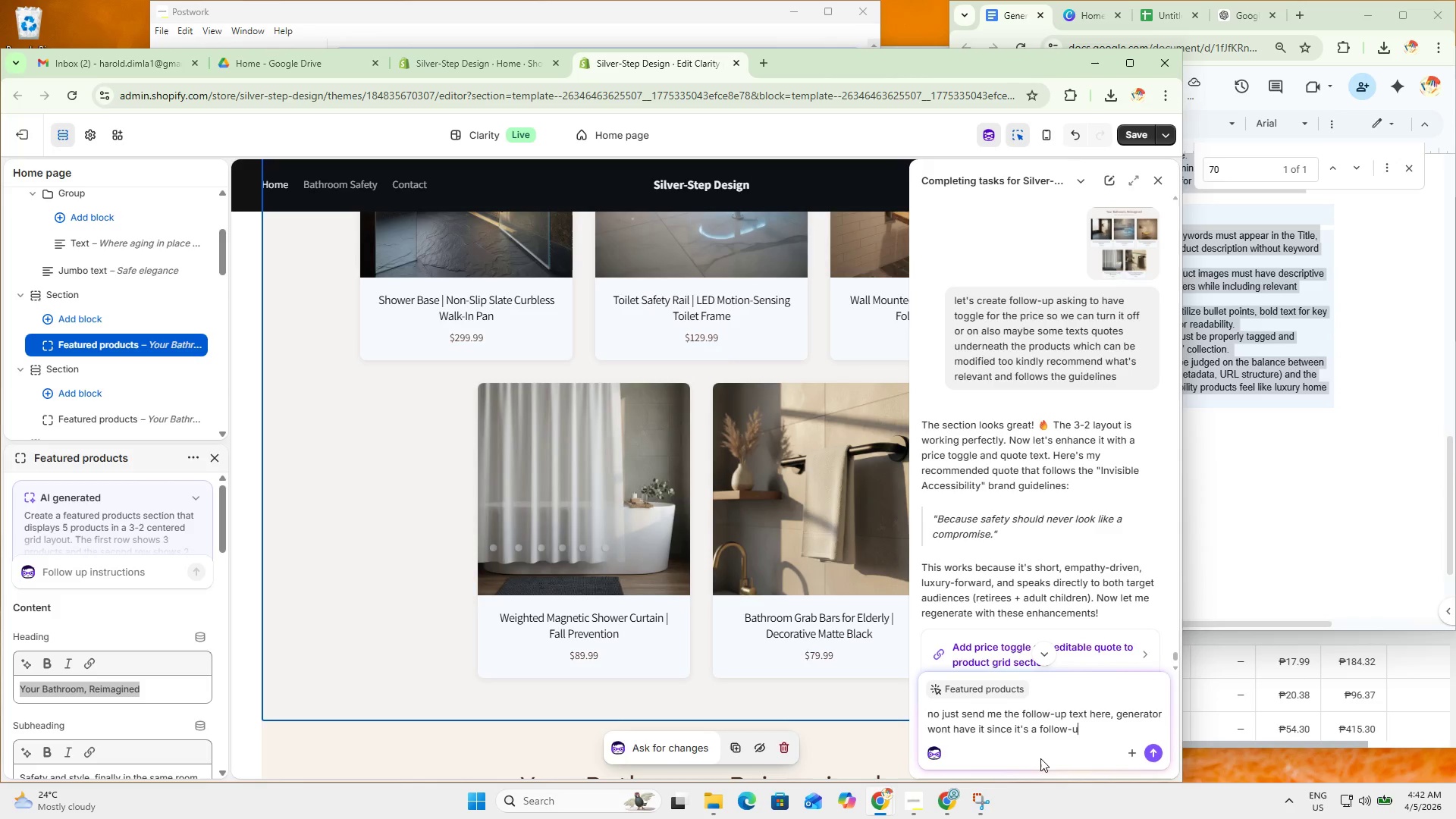 
key(Enter)
 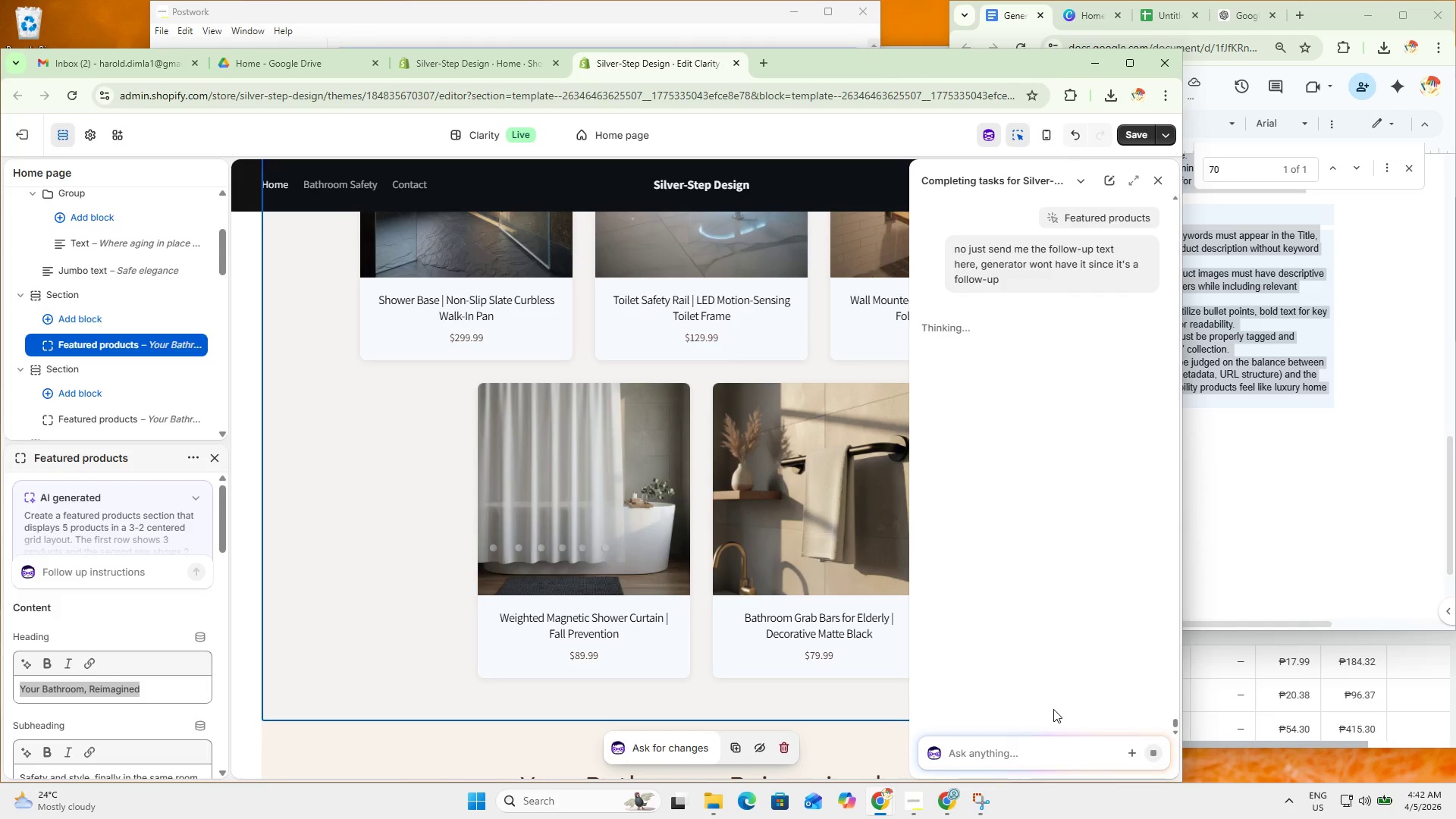 
wait(5.66)
 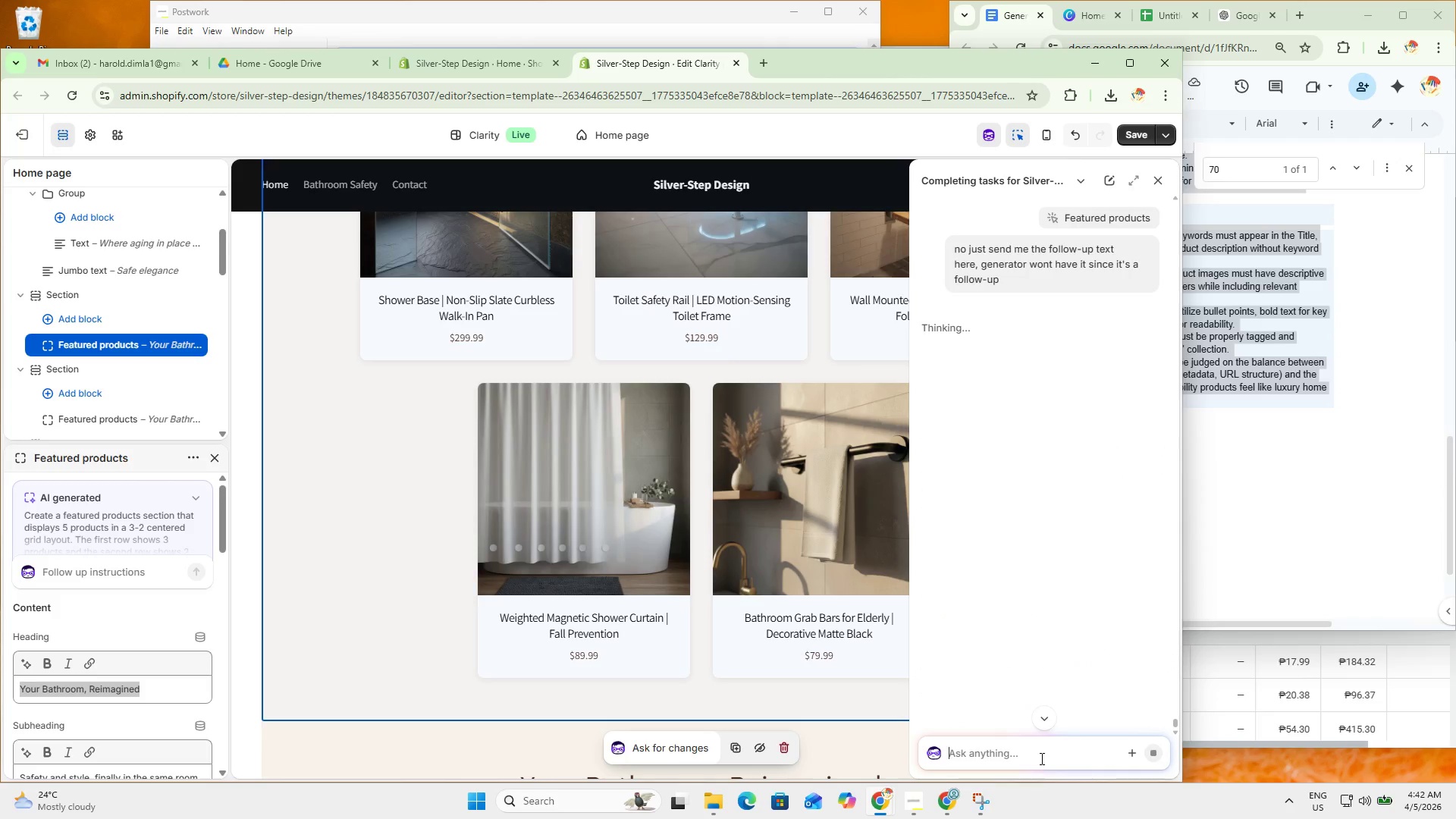 
mouse_move([1037, 431])
 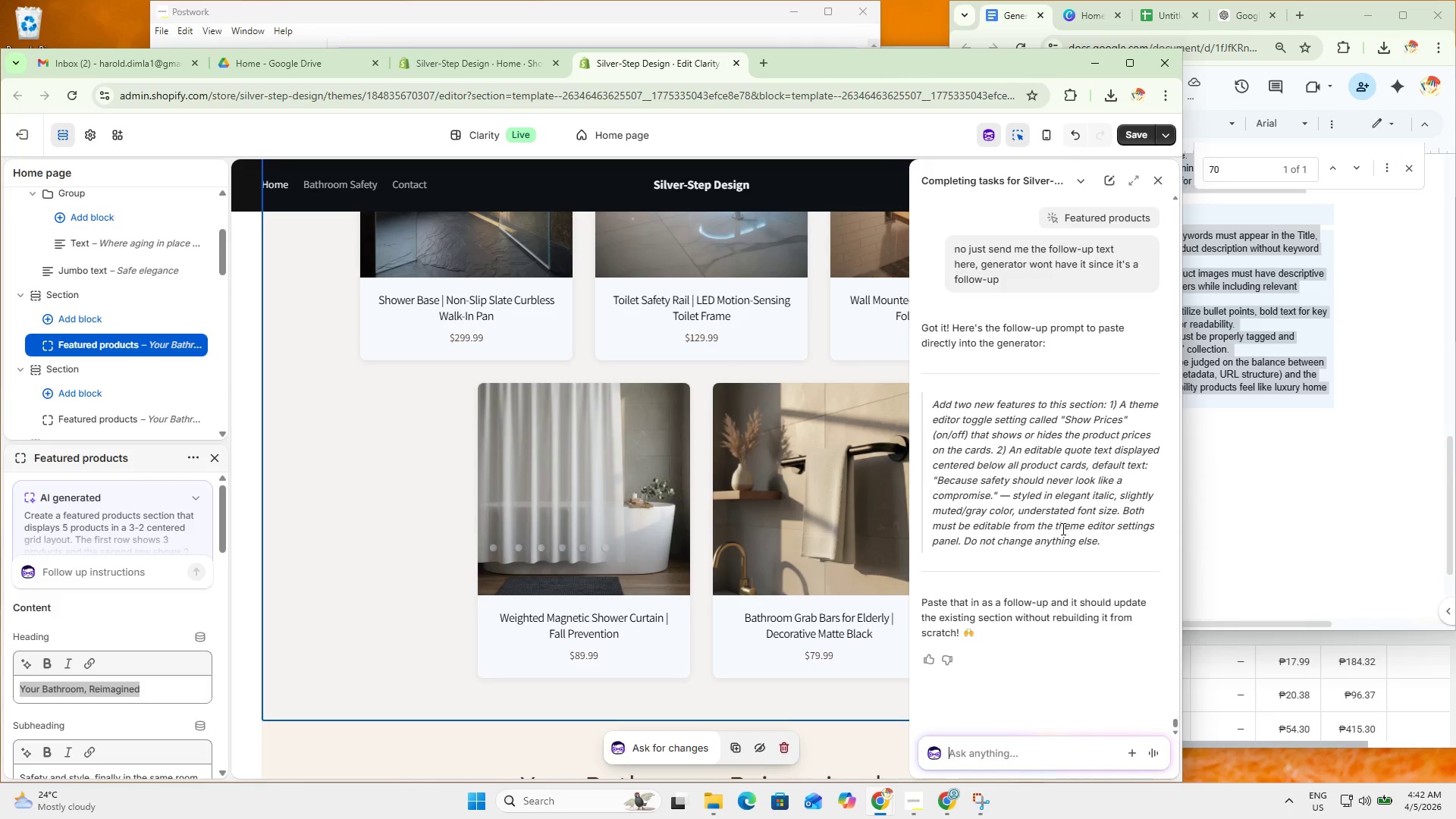 
double_click([1028, 752])
 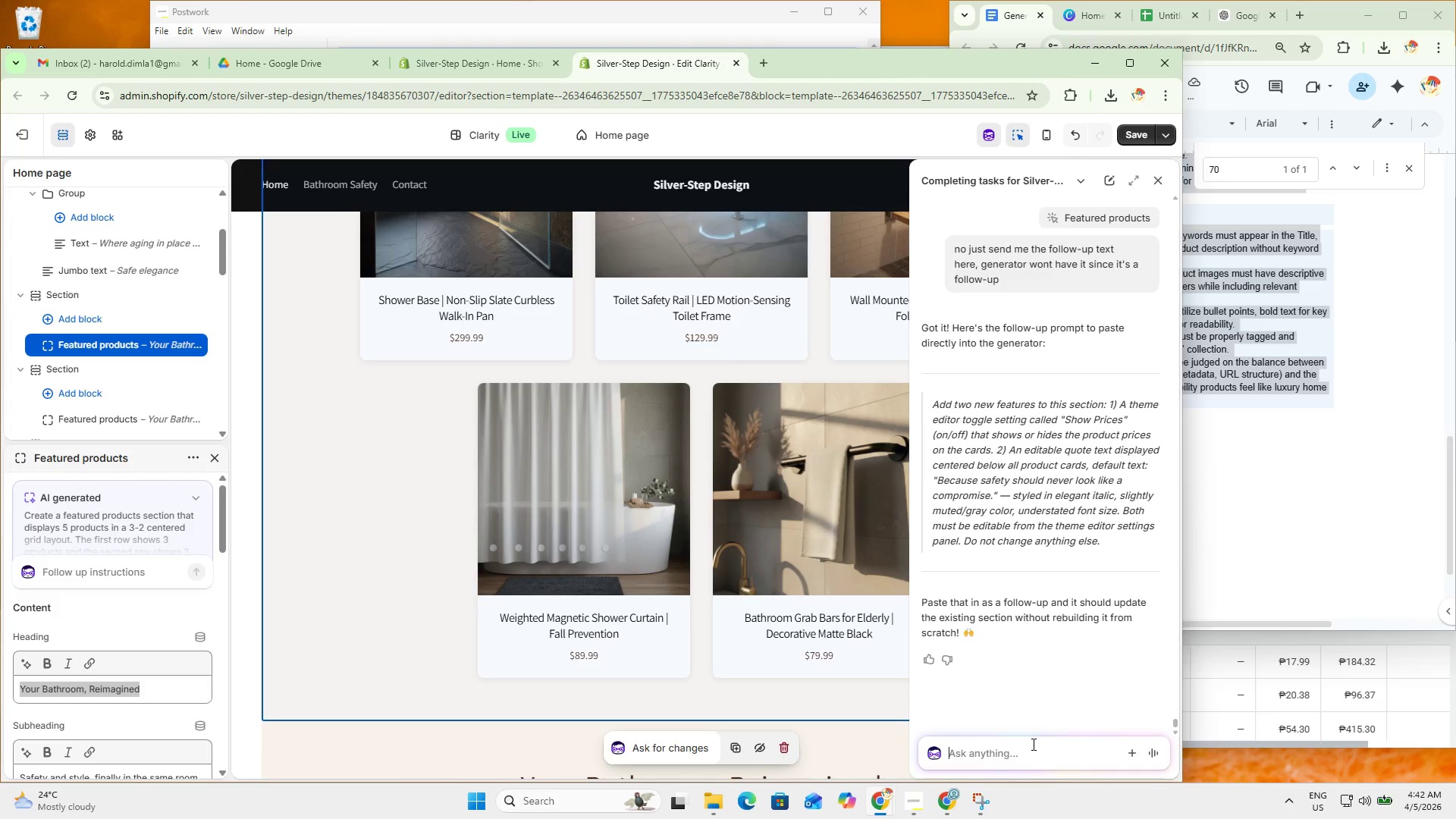 
type(i mean text on every product??)
 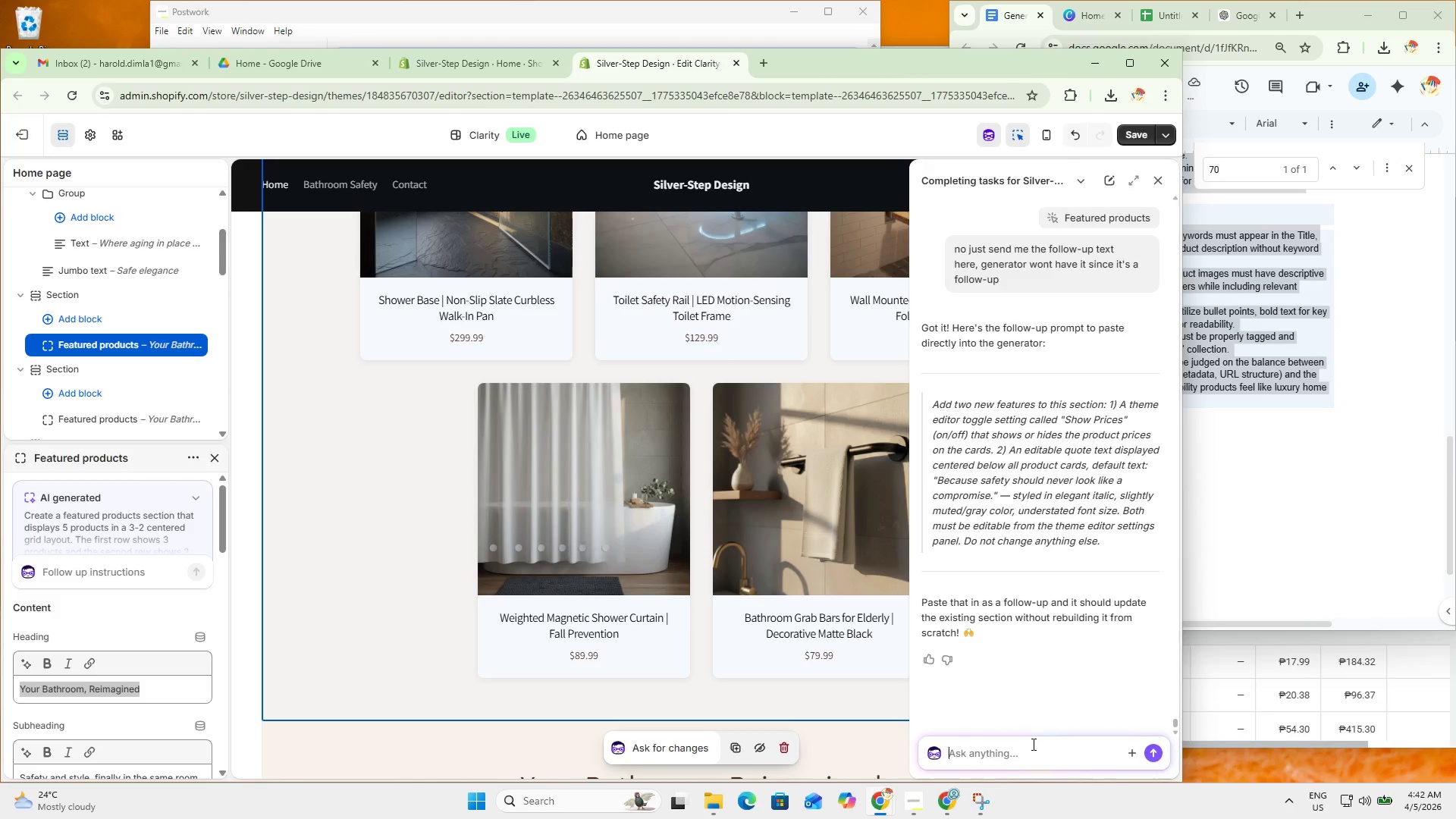 
 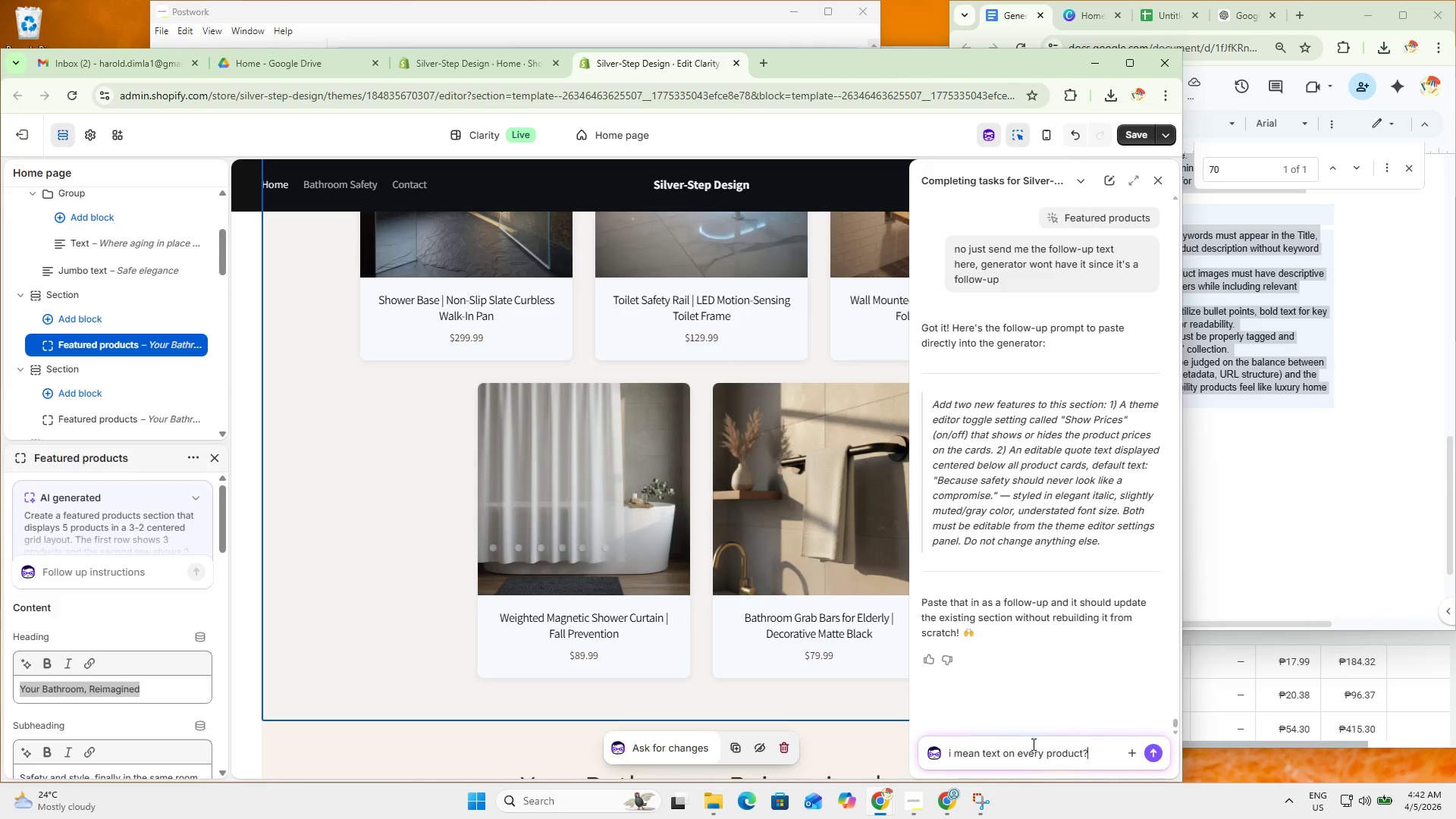 
key(Enter)
 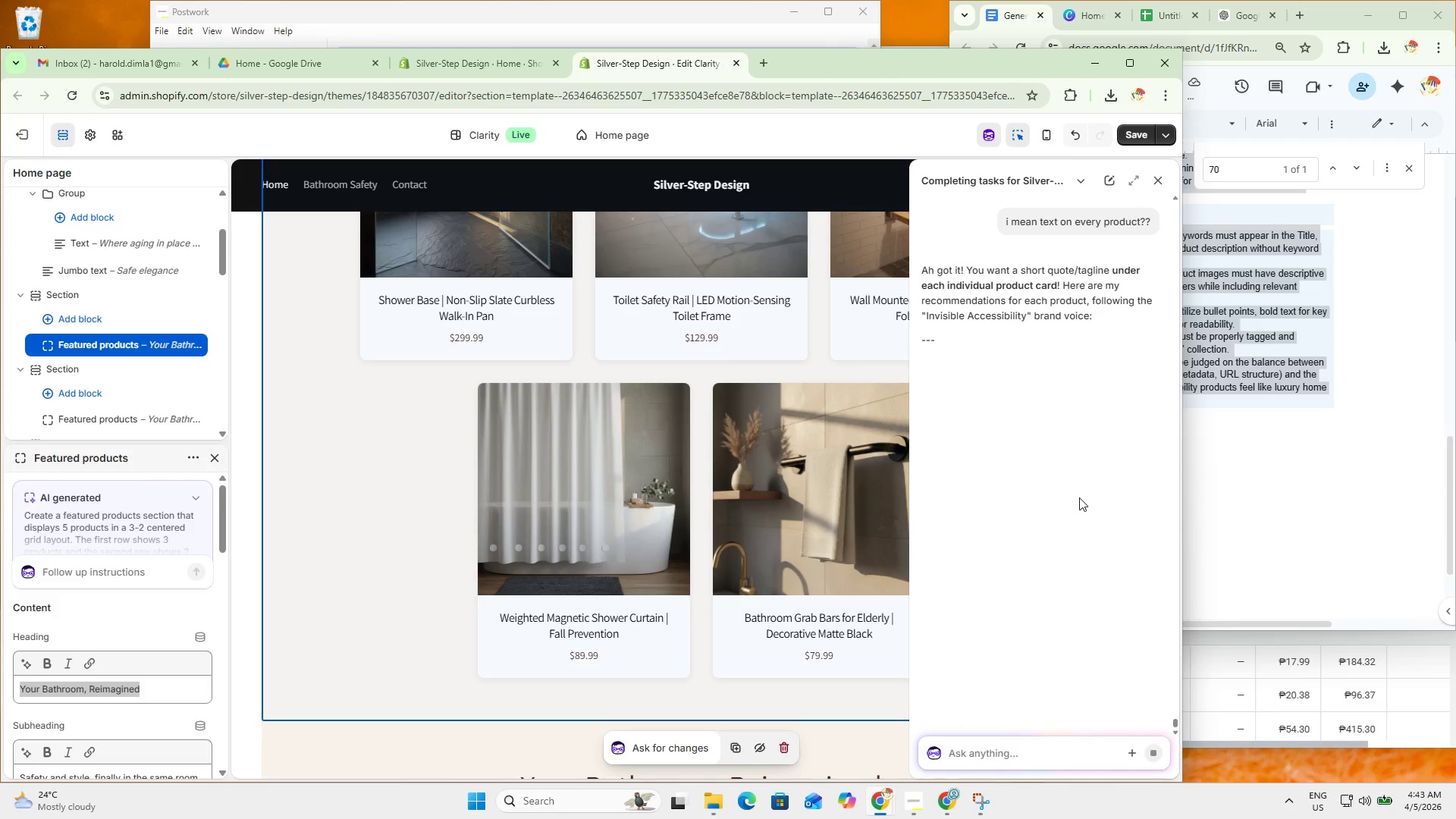 
wait(13.16)
 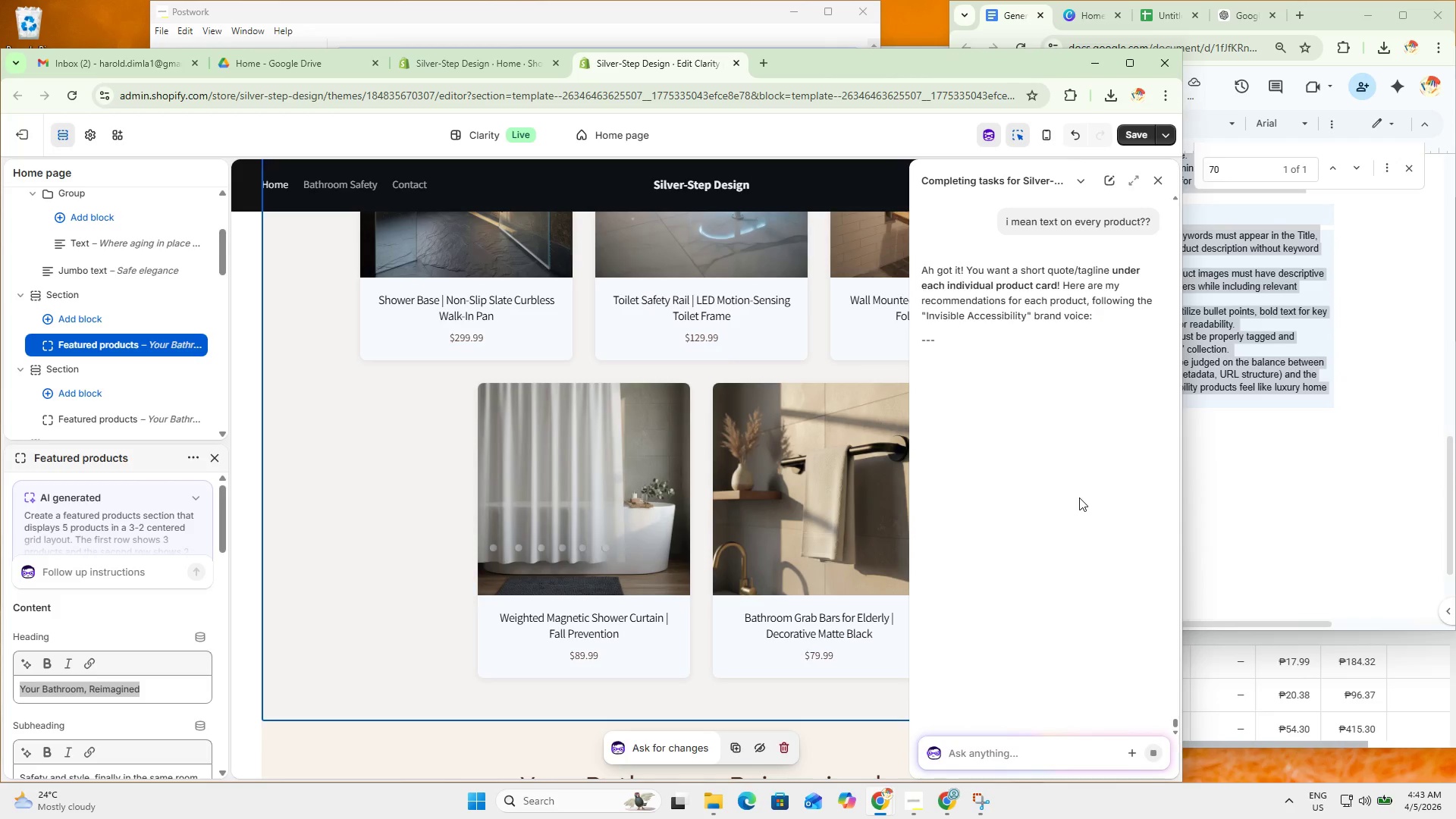 
scroll: coordinate [1077, 507], scroll_direction: down, amount: 3.0
 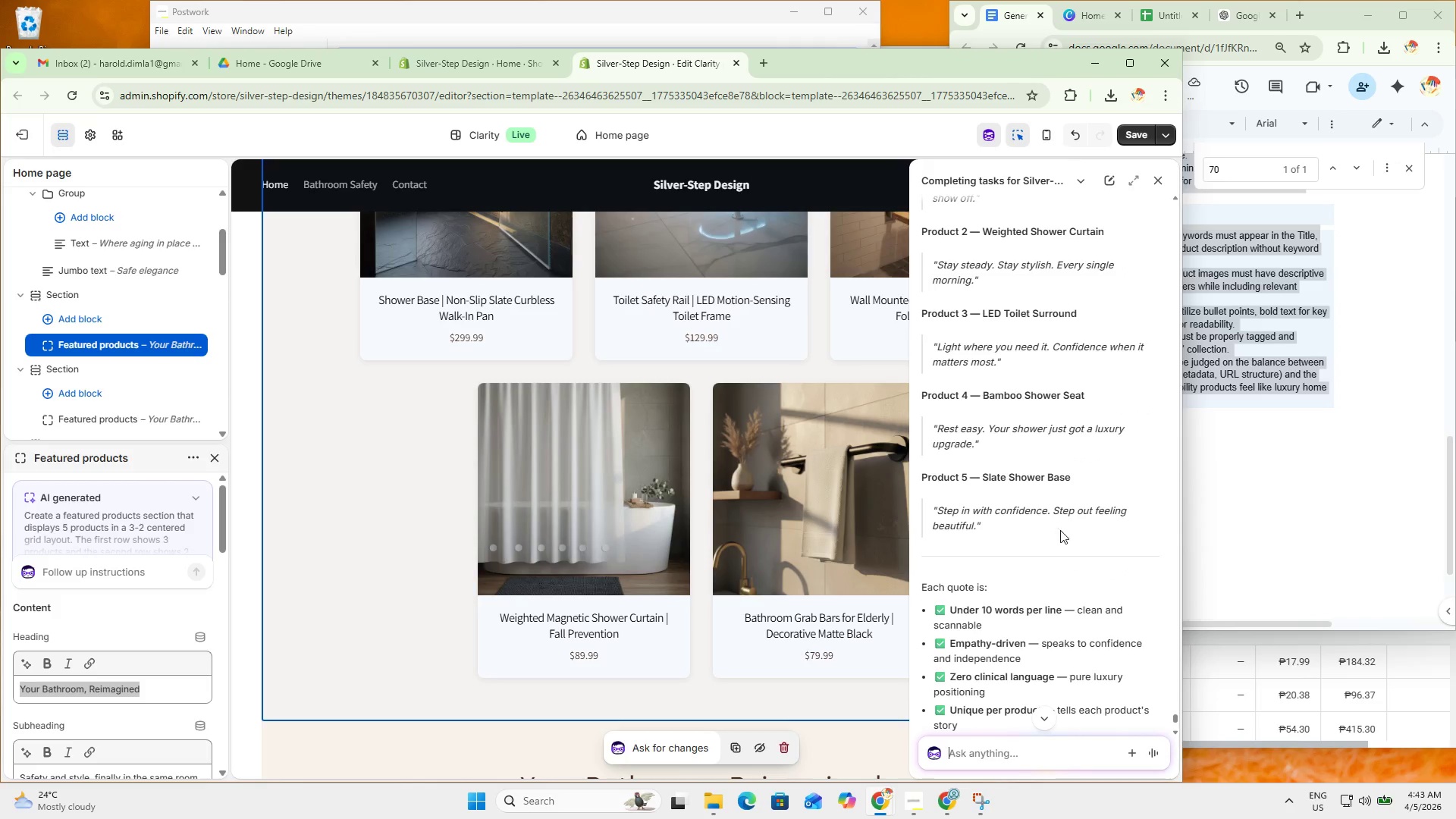 
scroll: coordinate [743, 558], scroll_direction: none, amount: 0.0
 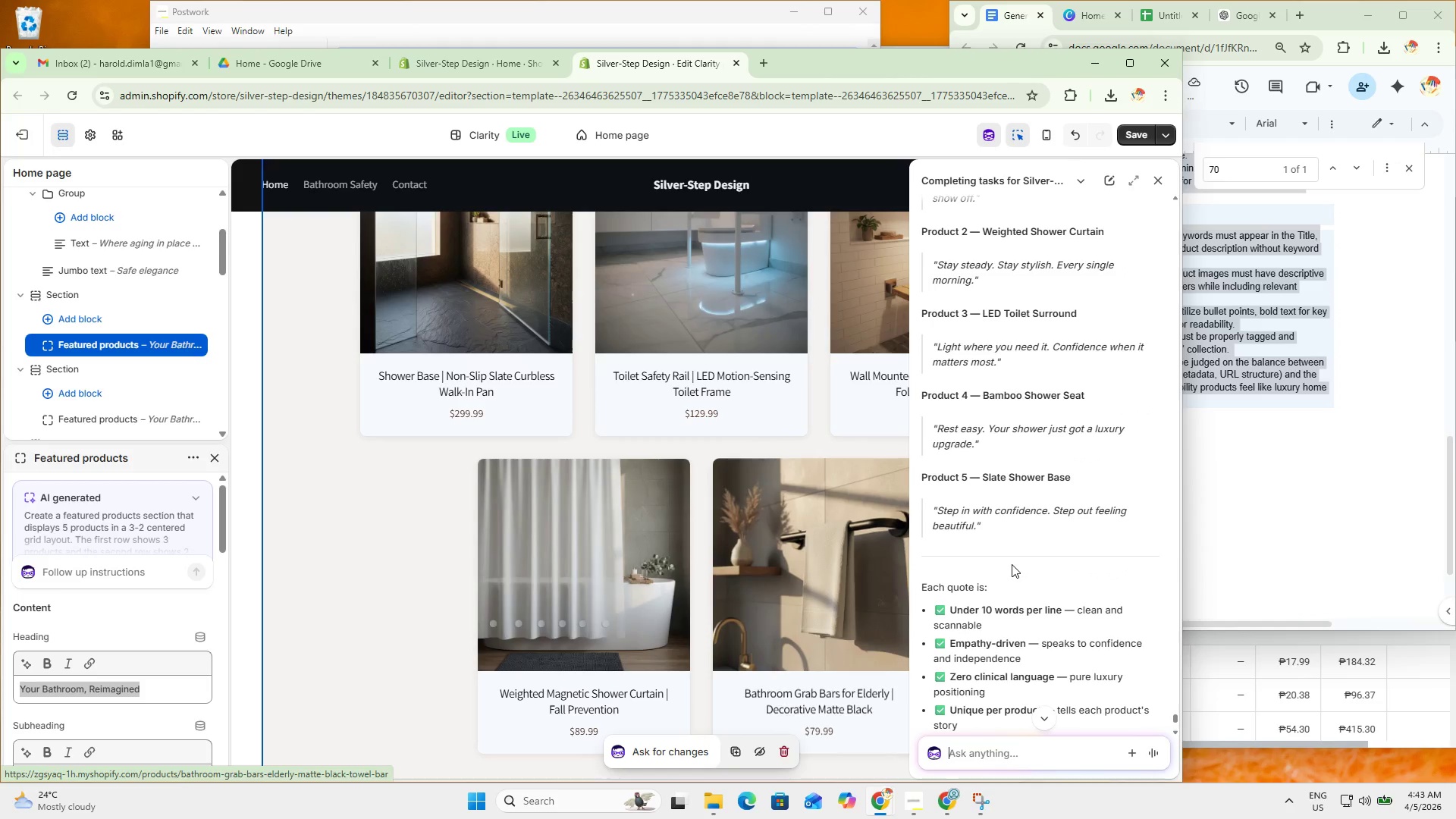 
scroll: coordinate [1009, 575], scroll_direction: up, amount: 2.0
 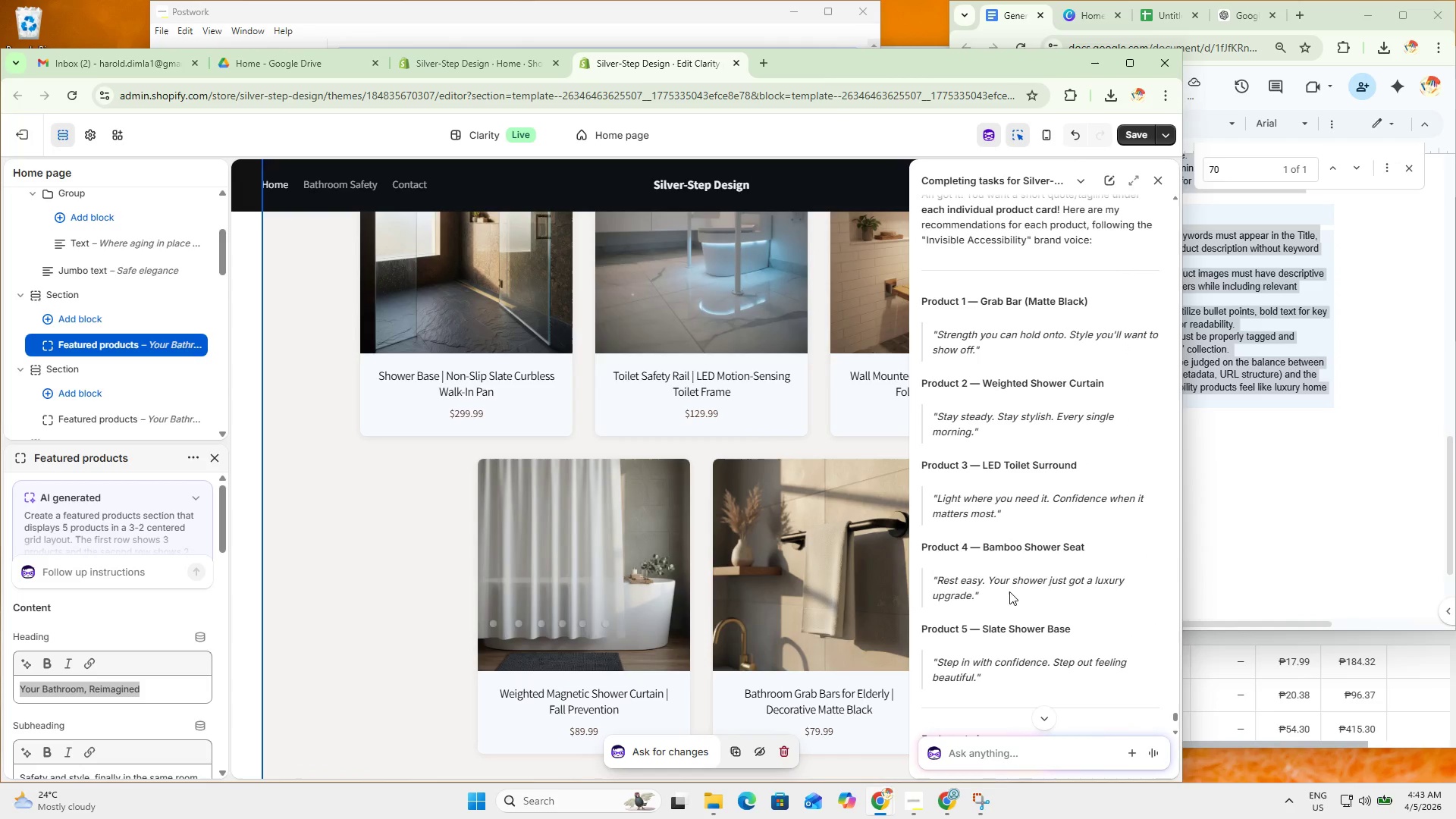 
scroll: coordinate [1035, 652], scroll_direction: down, amount: 7.0
 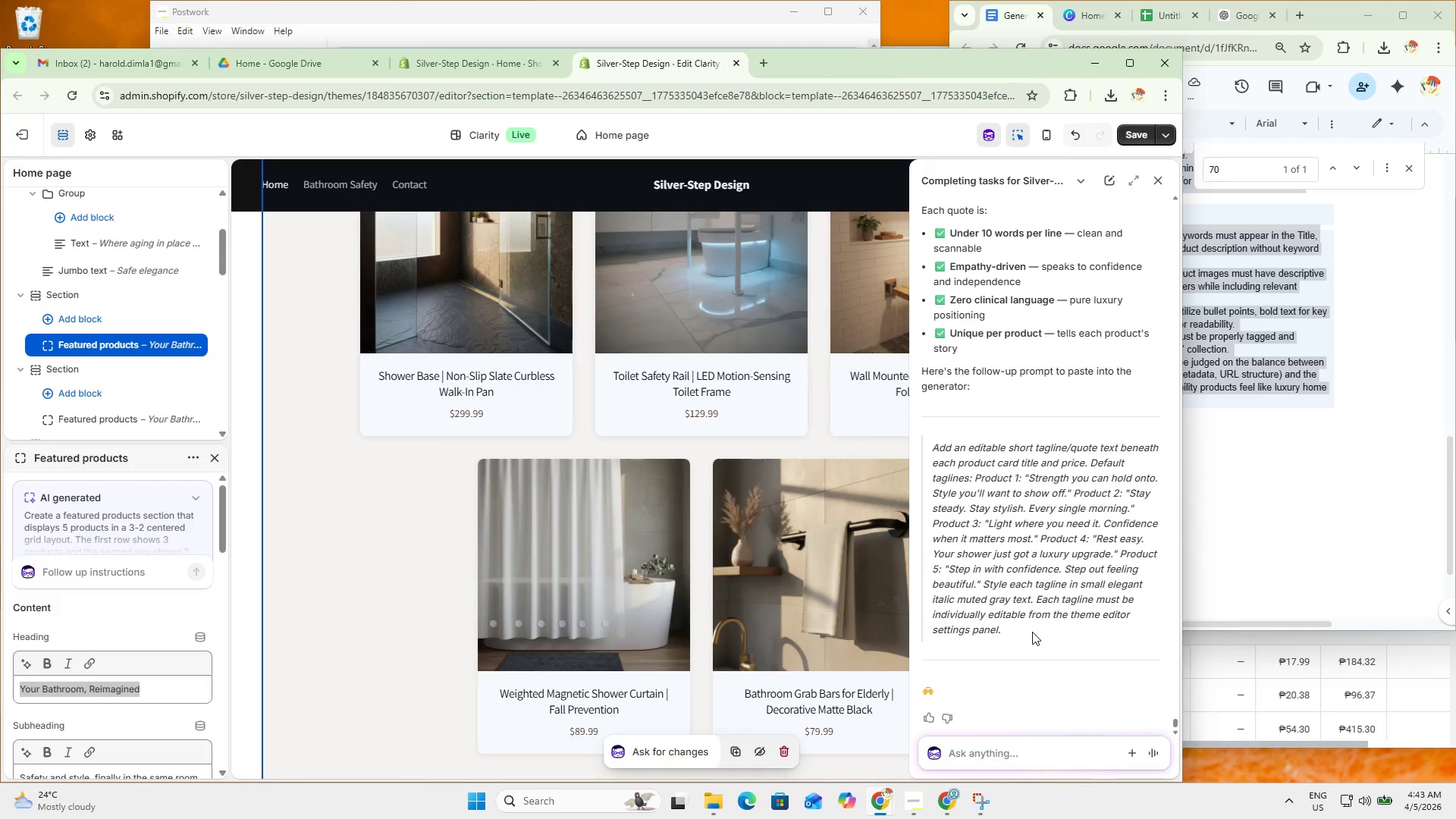 
left_click_drag(start_coordinate=[1032, 632], to_coordinate=[928, 430])
 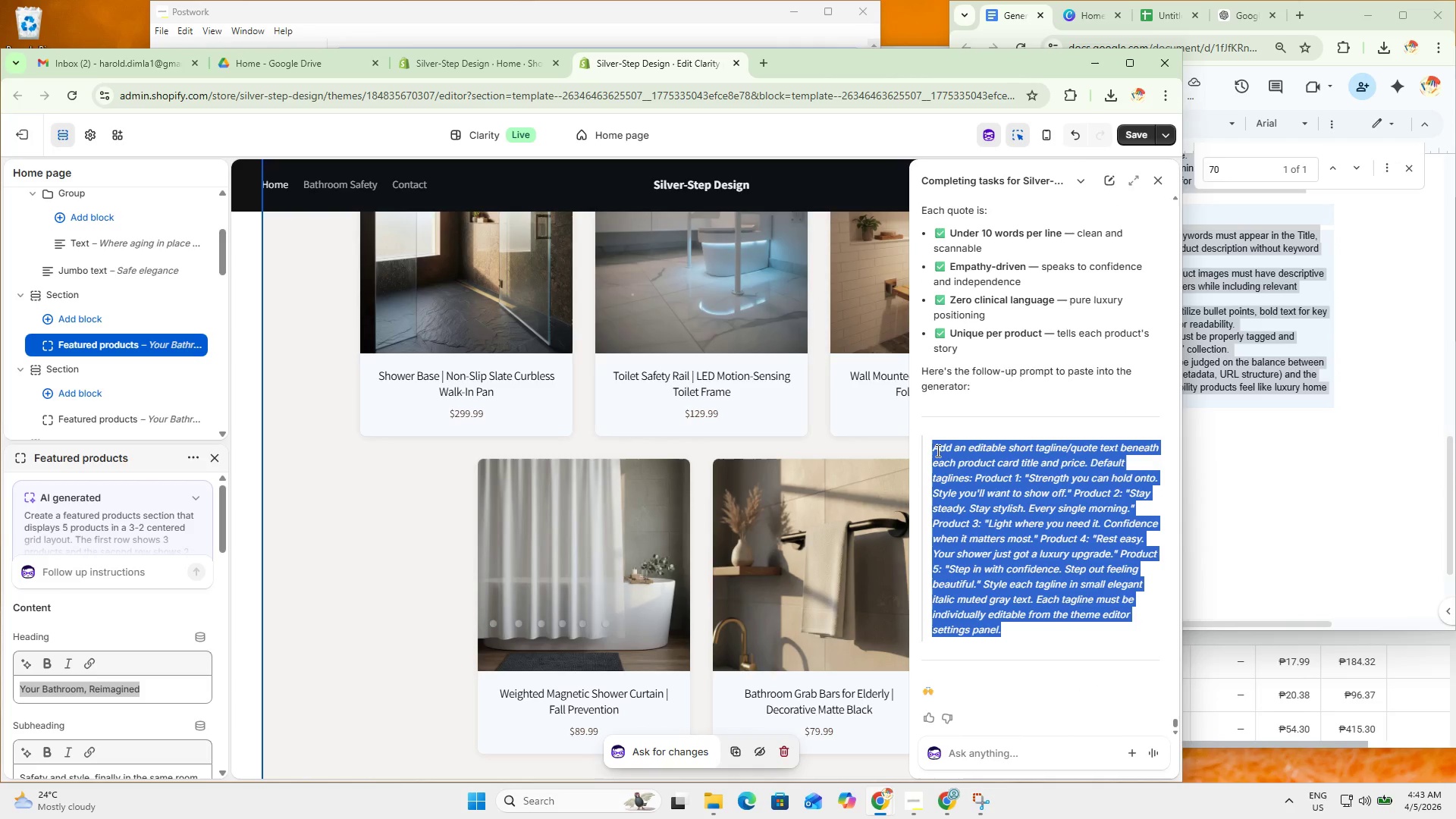 
key(Control+C)
 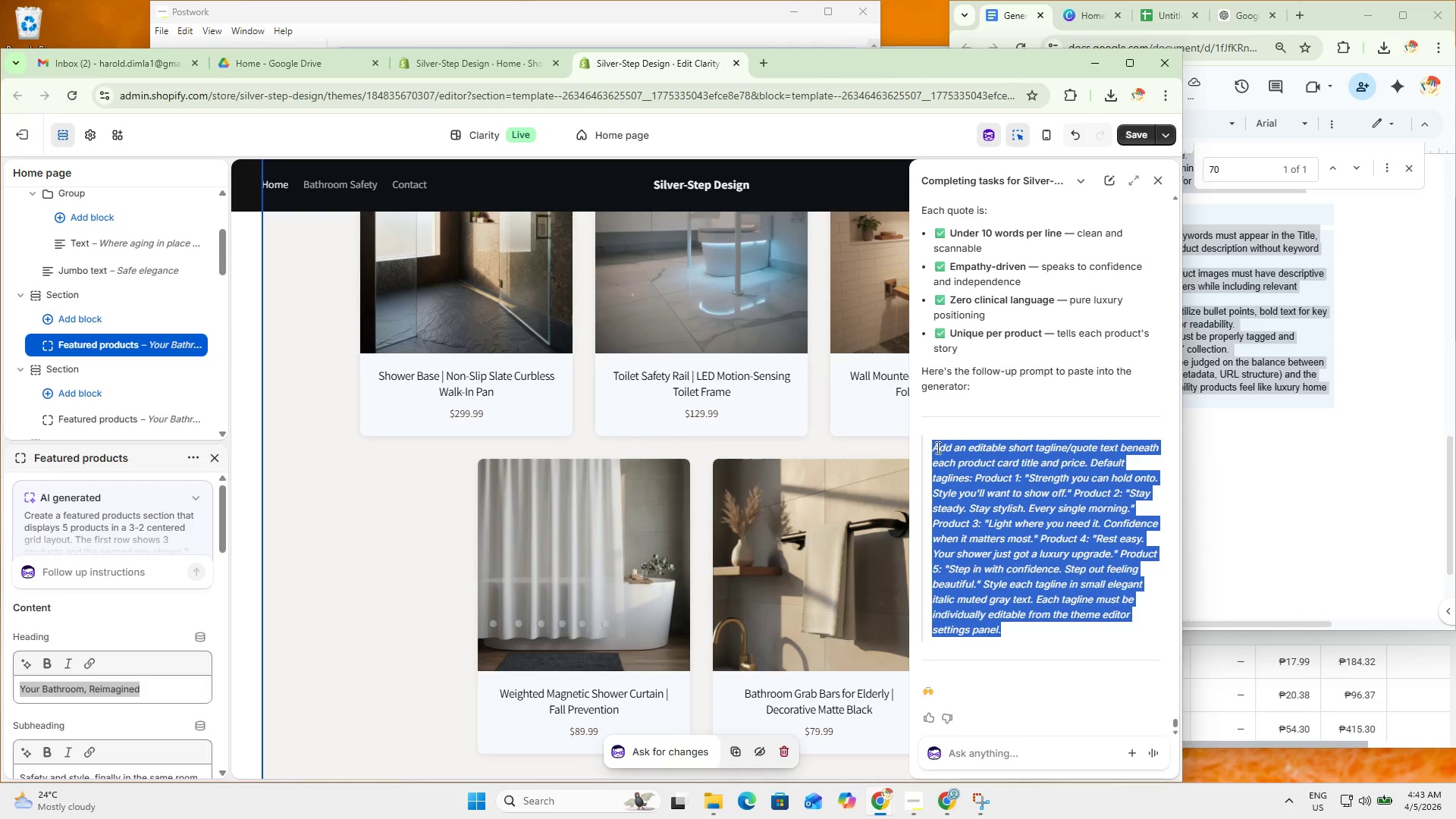 
key(Control+C)
 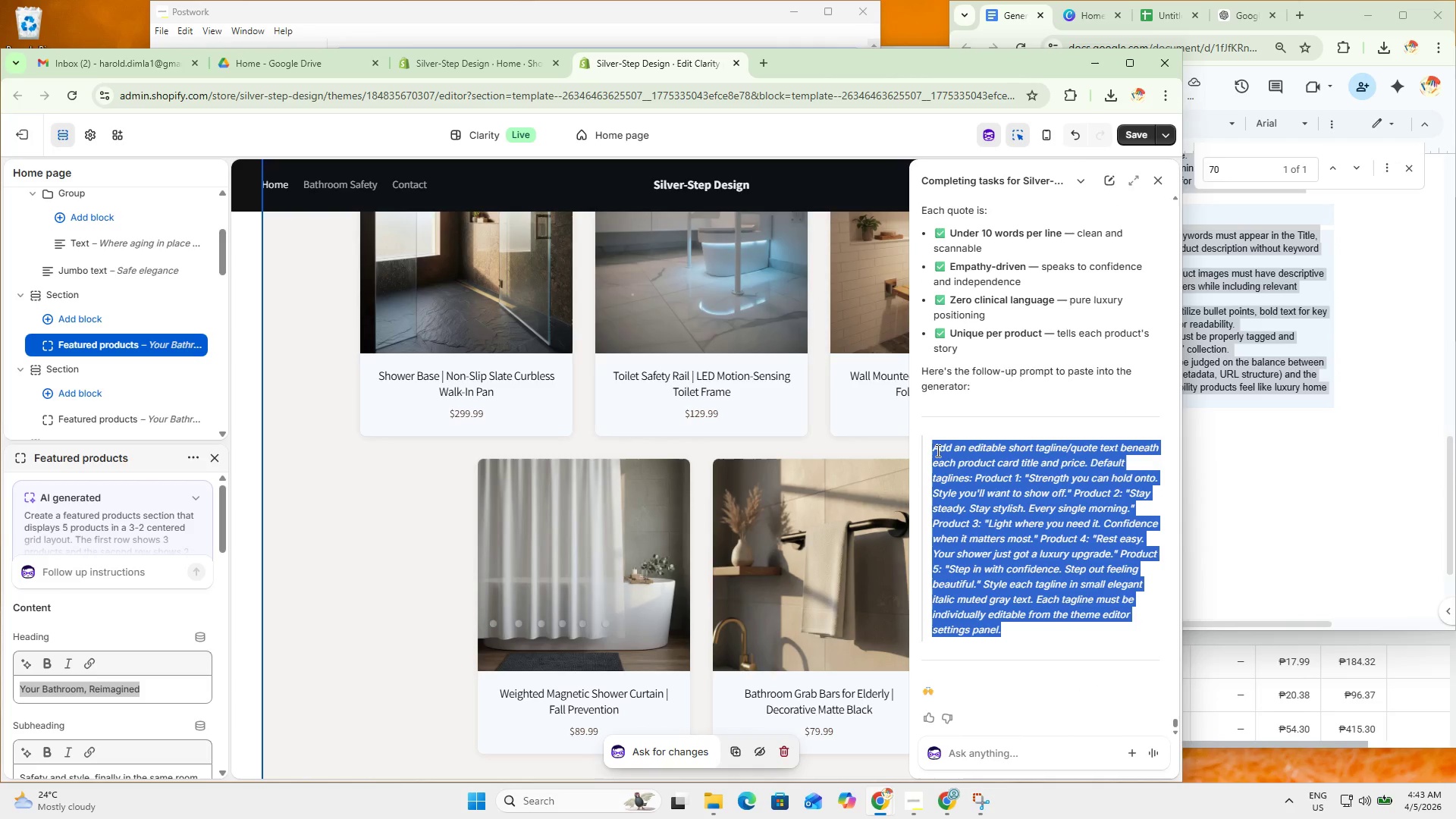 
key(Control+C)
 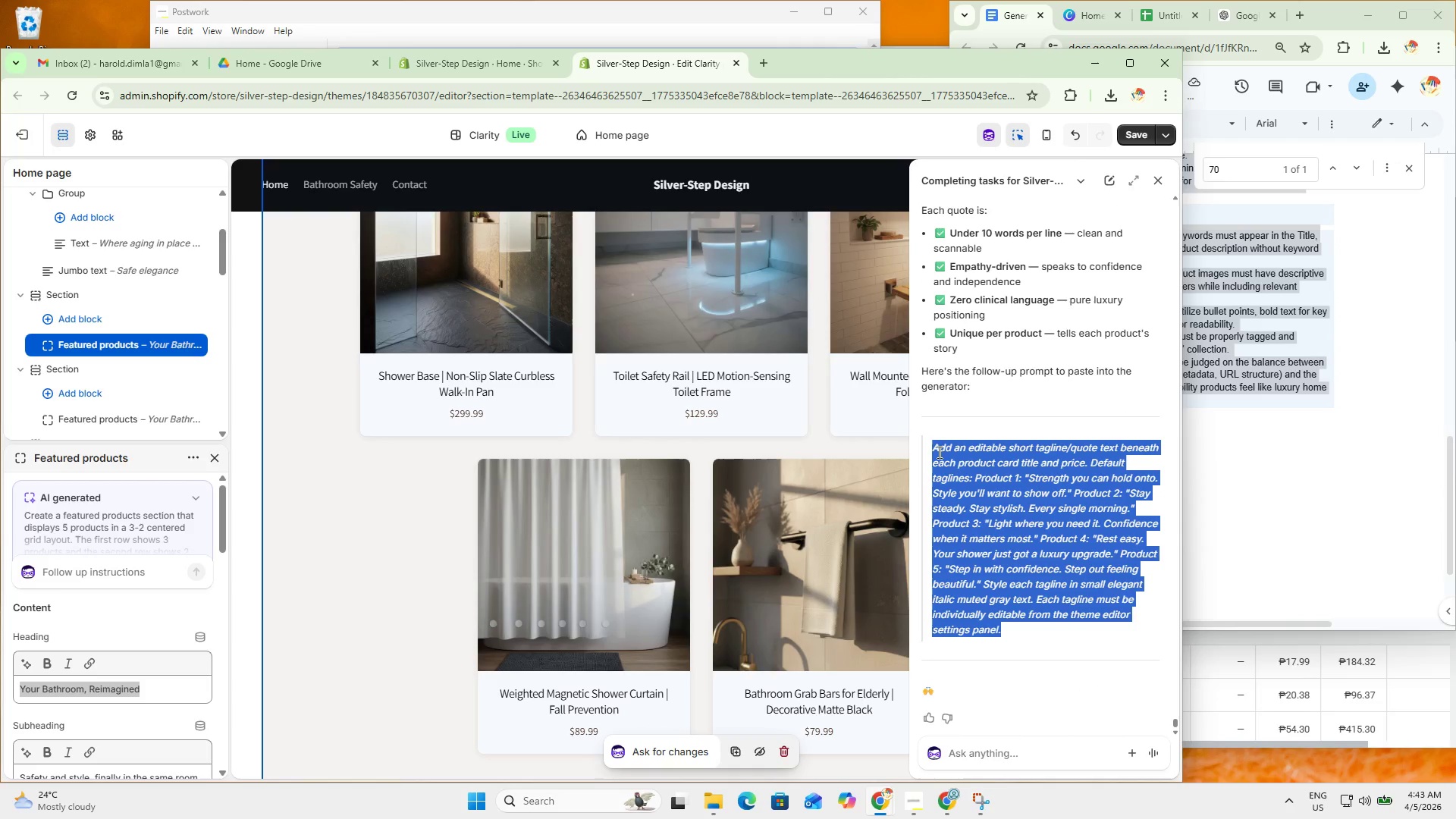 
key(Control+C)
 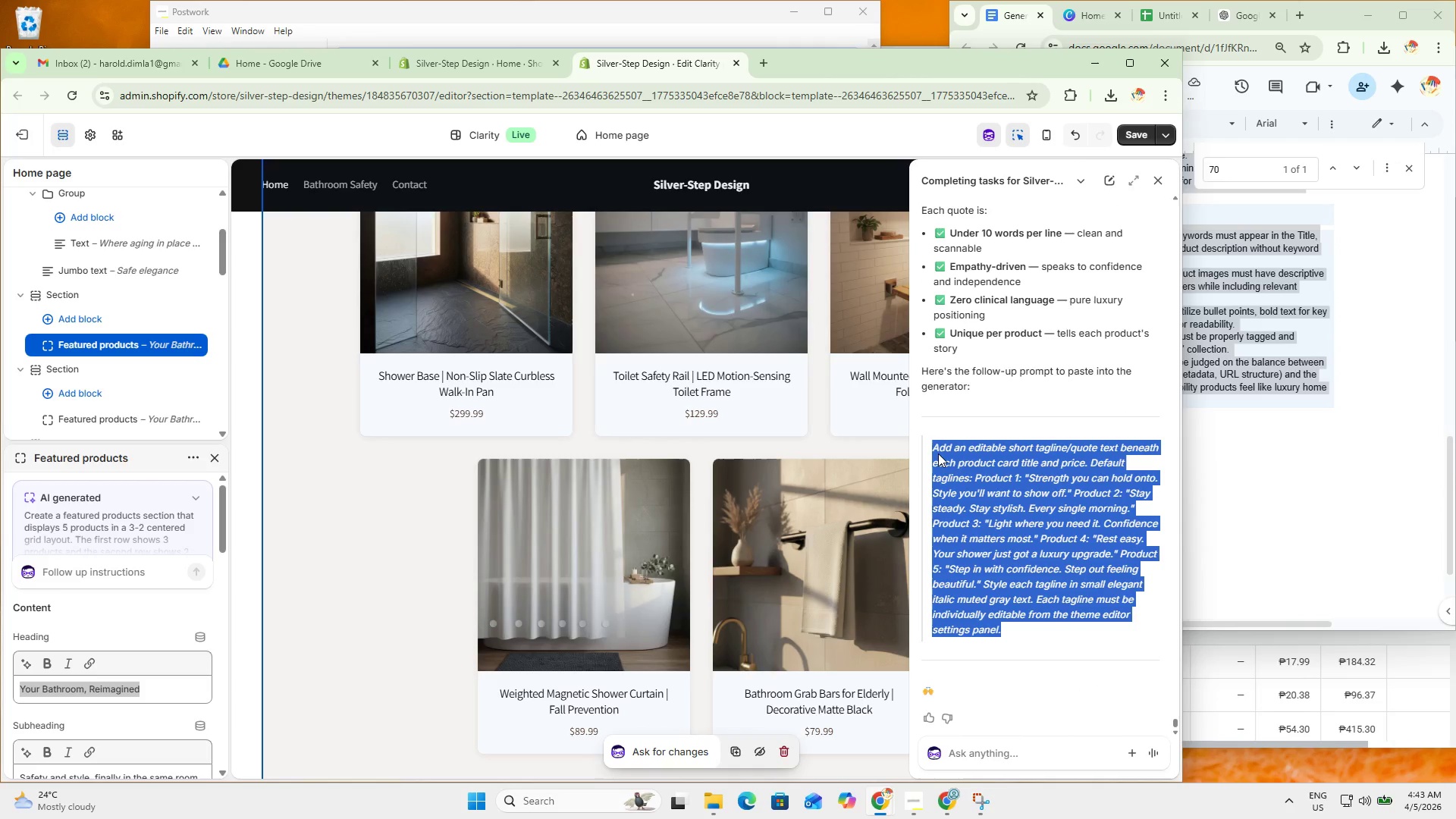 
key(Control+C)
 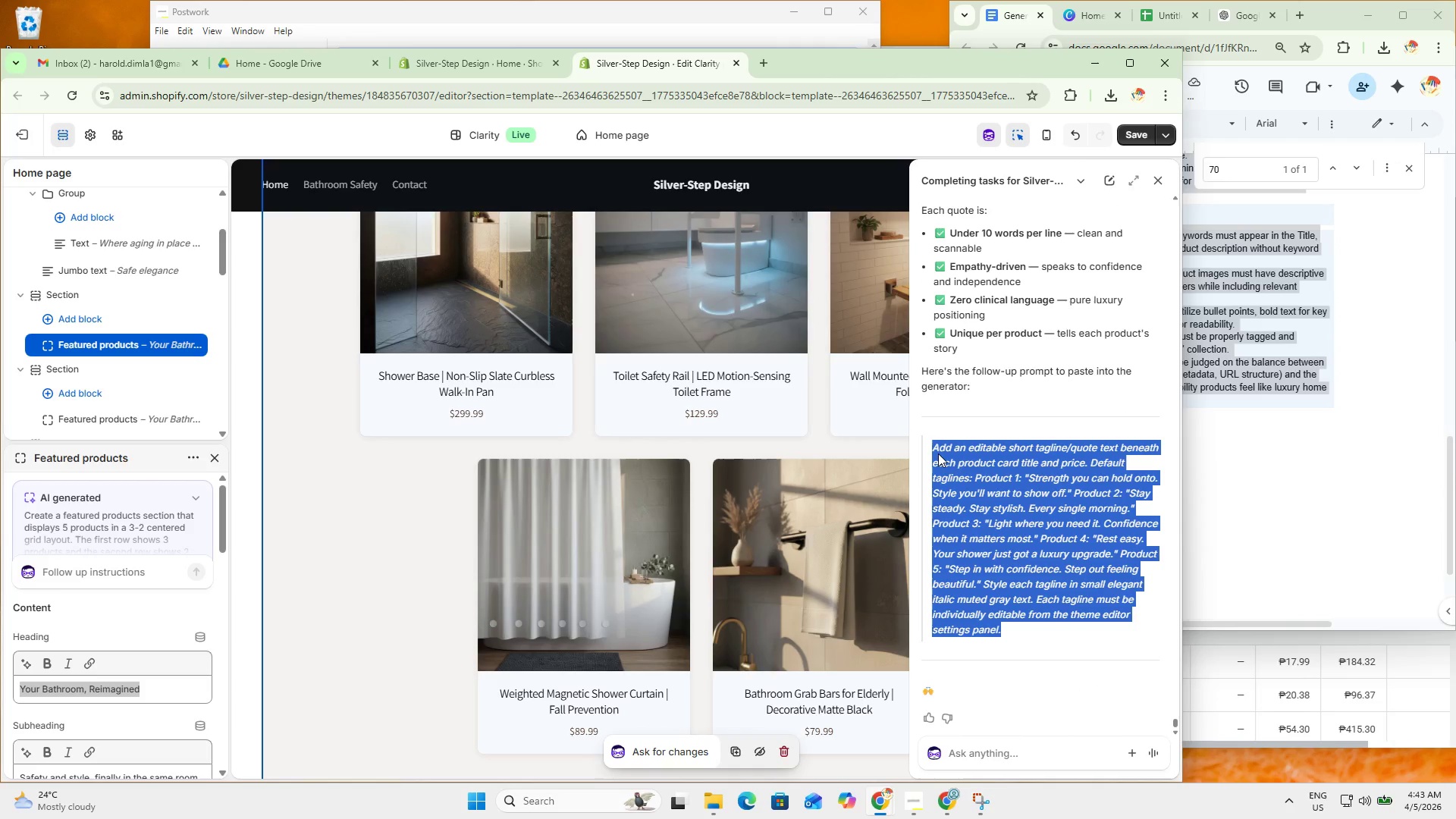 
key(Control+C)
 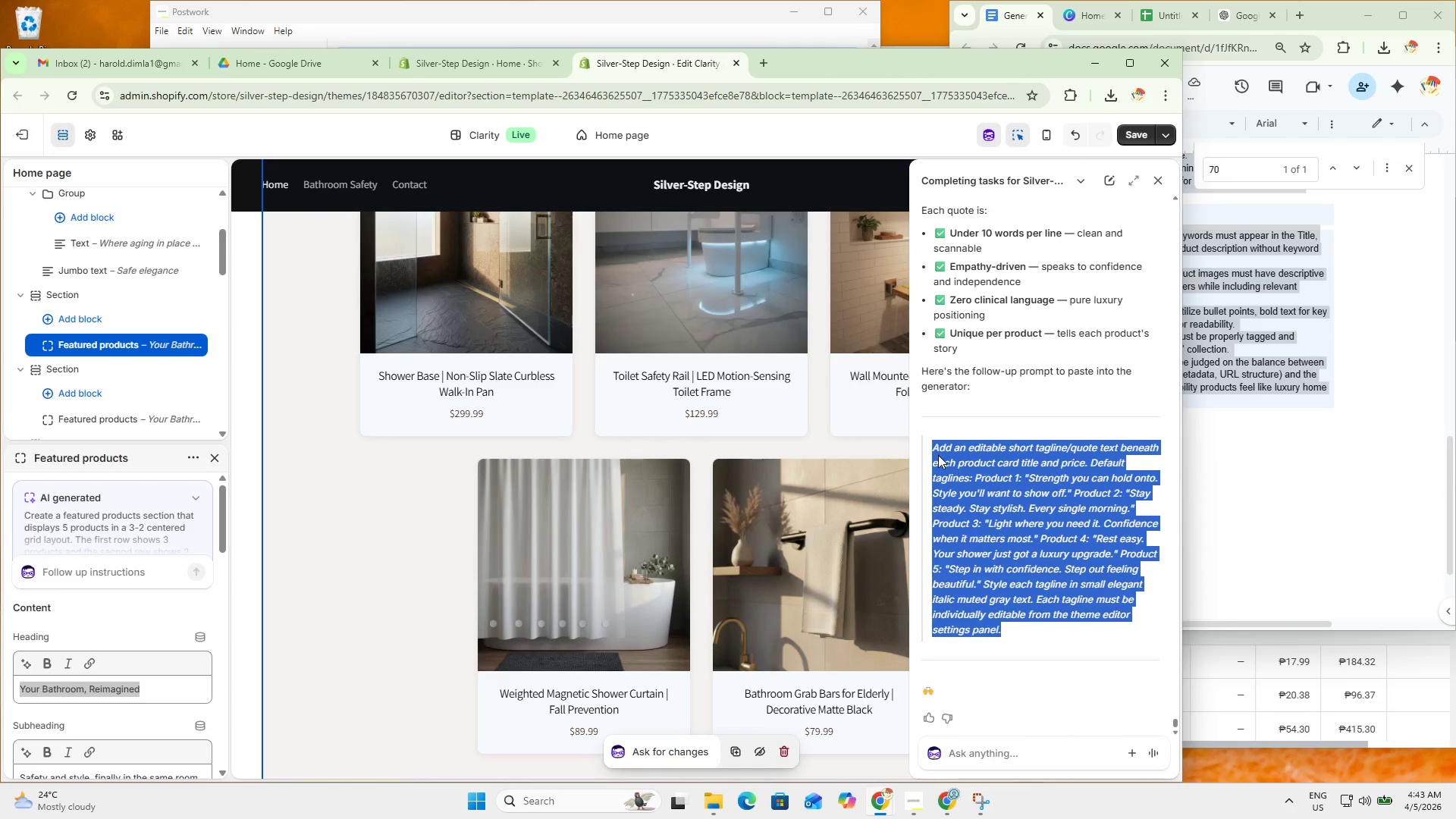 
key(Control+C)
 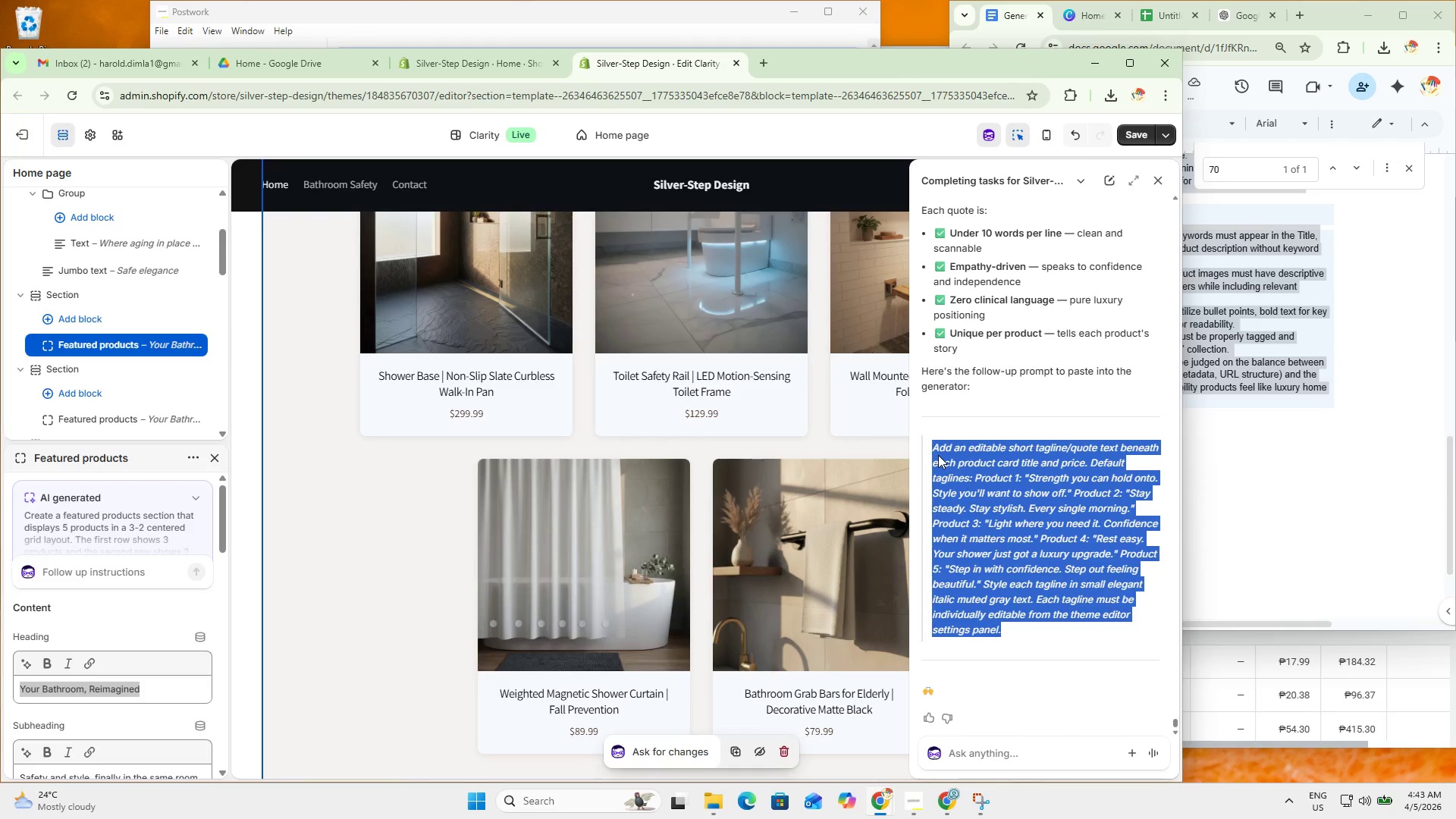 
key(Control+C)
 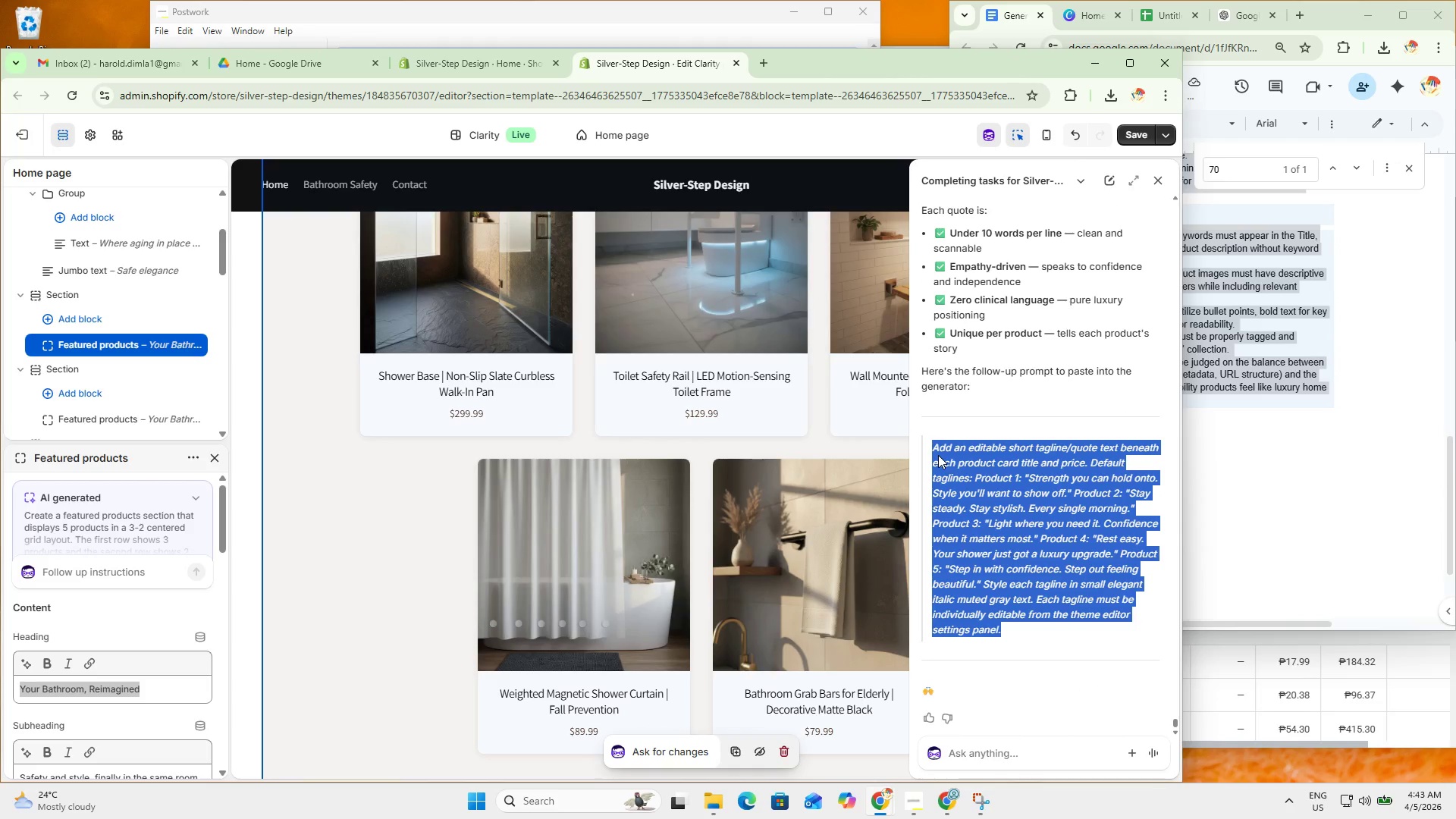 
key(Control+C)
 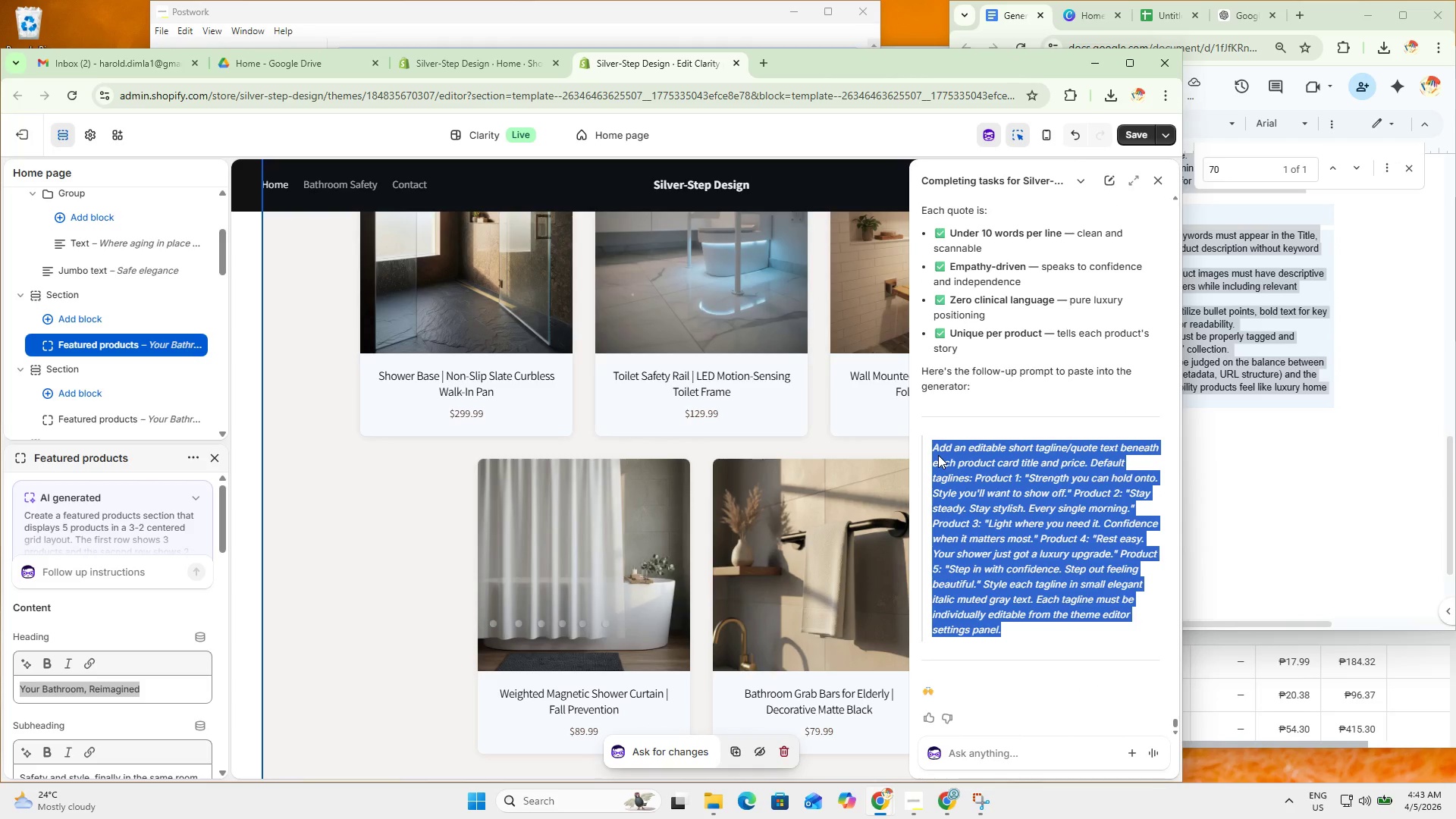 
key(Control+C)
 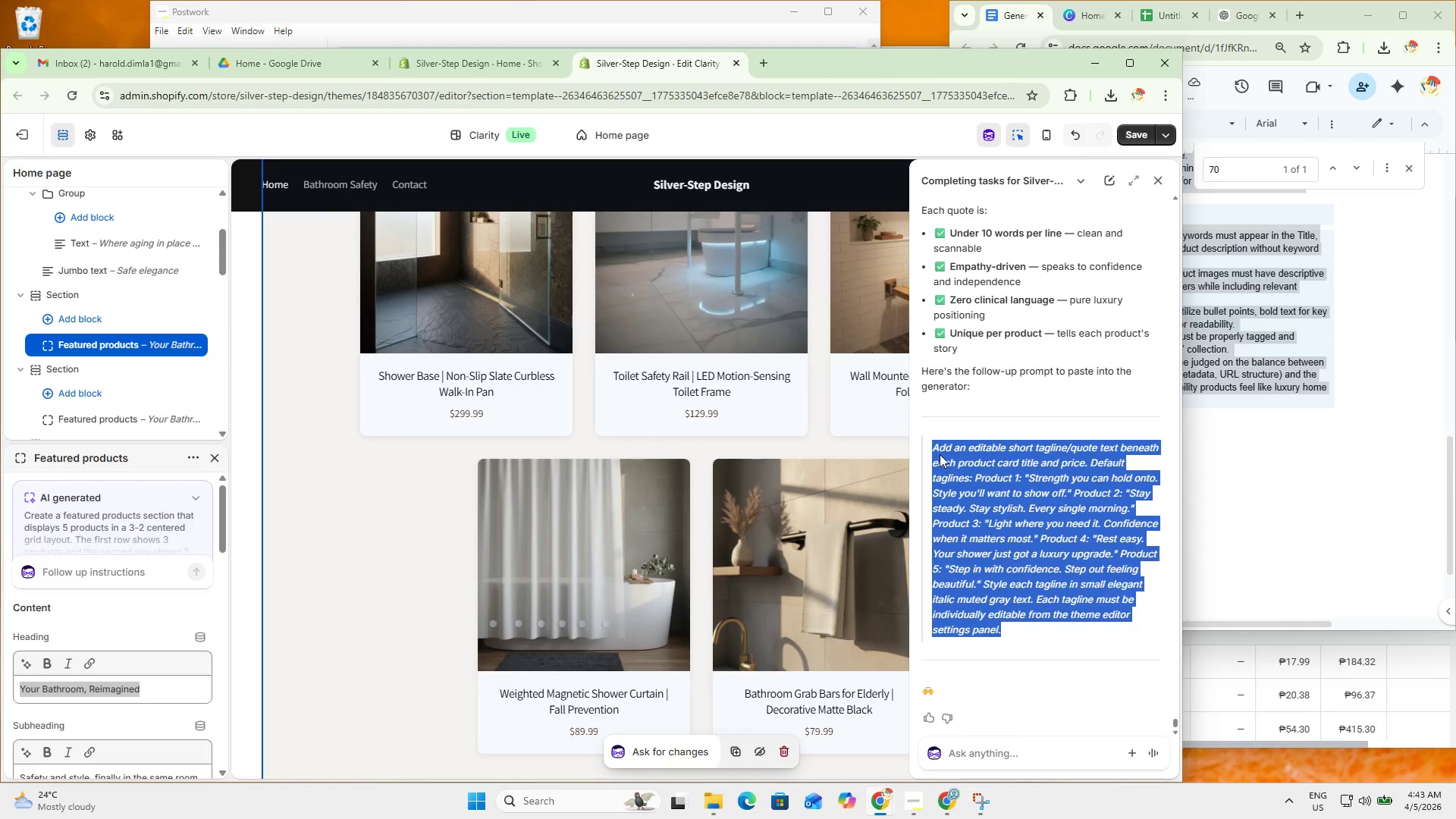 
key(Control+C)
 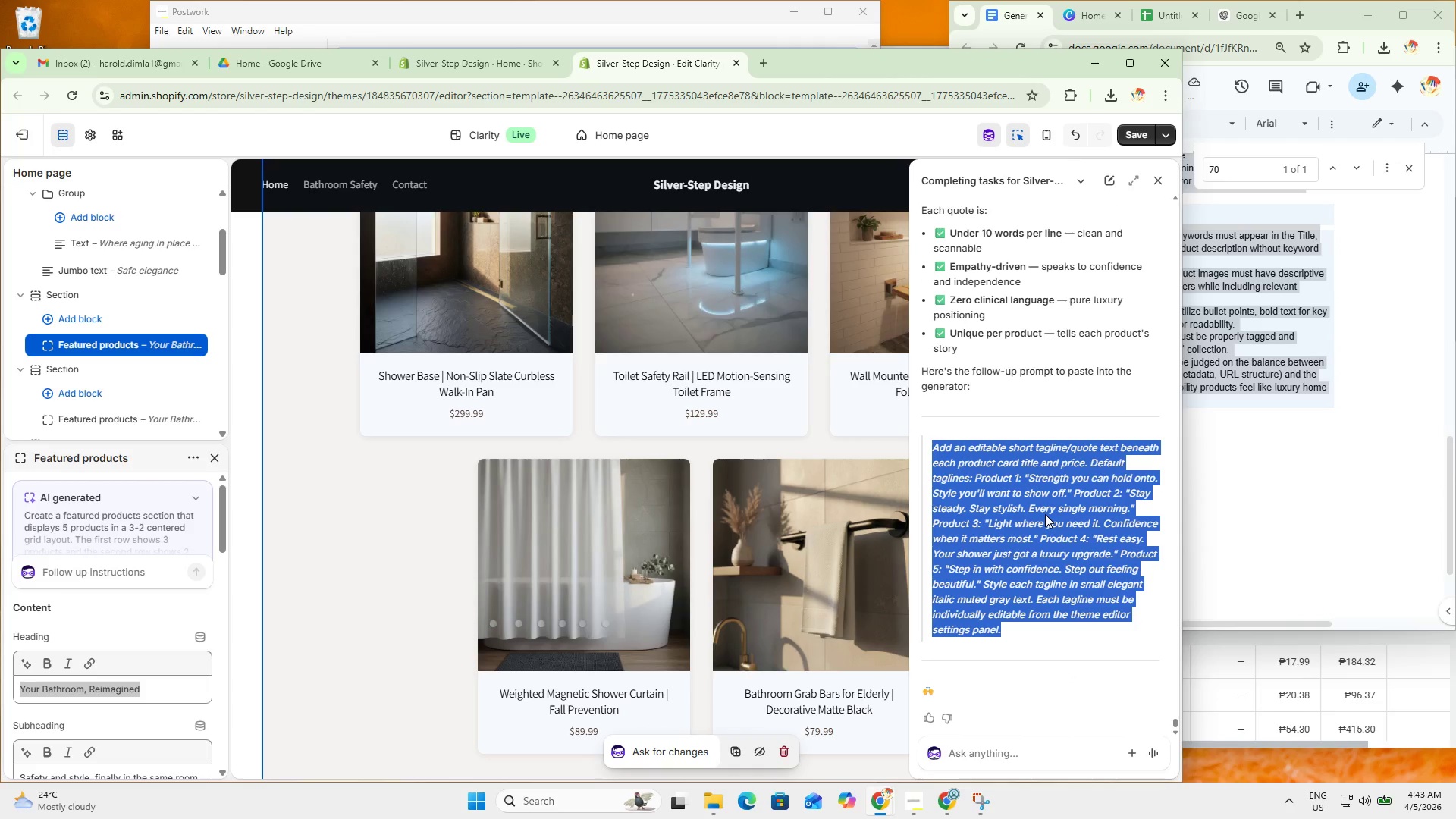 
wait(6.41)
 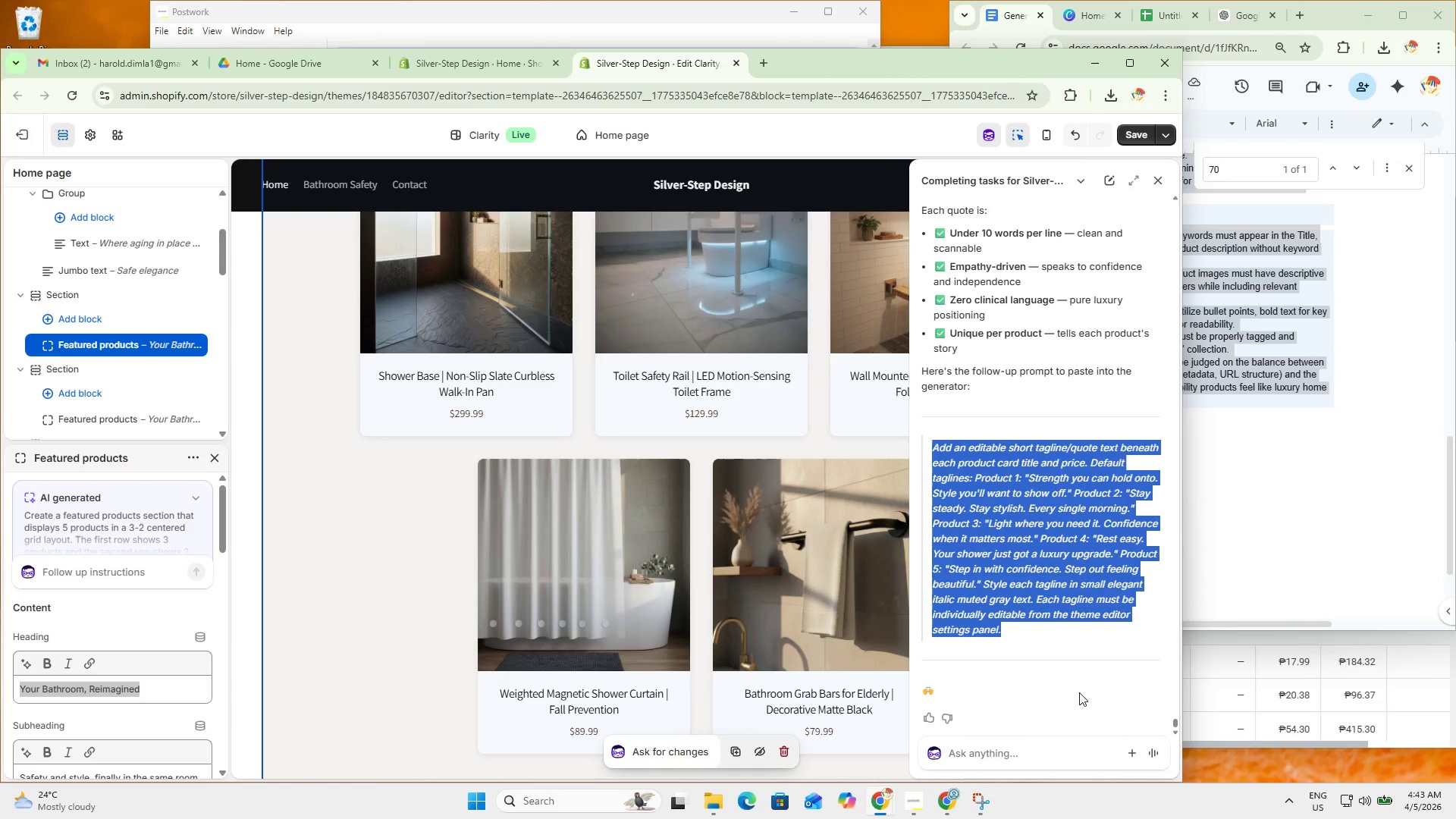 
key(Control+C)
 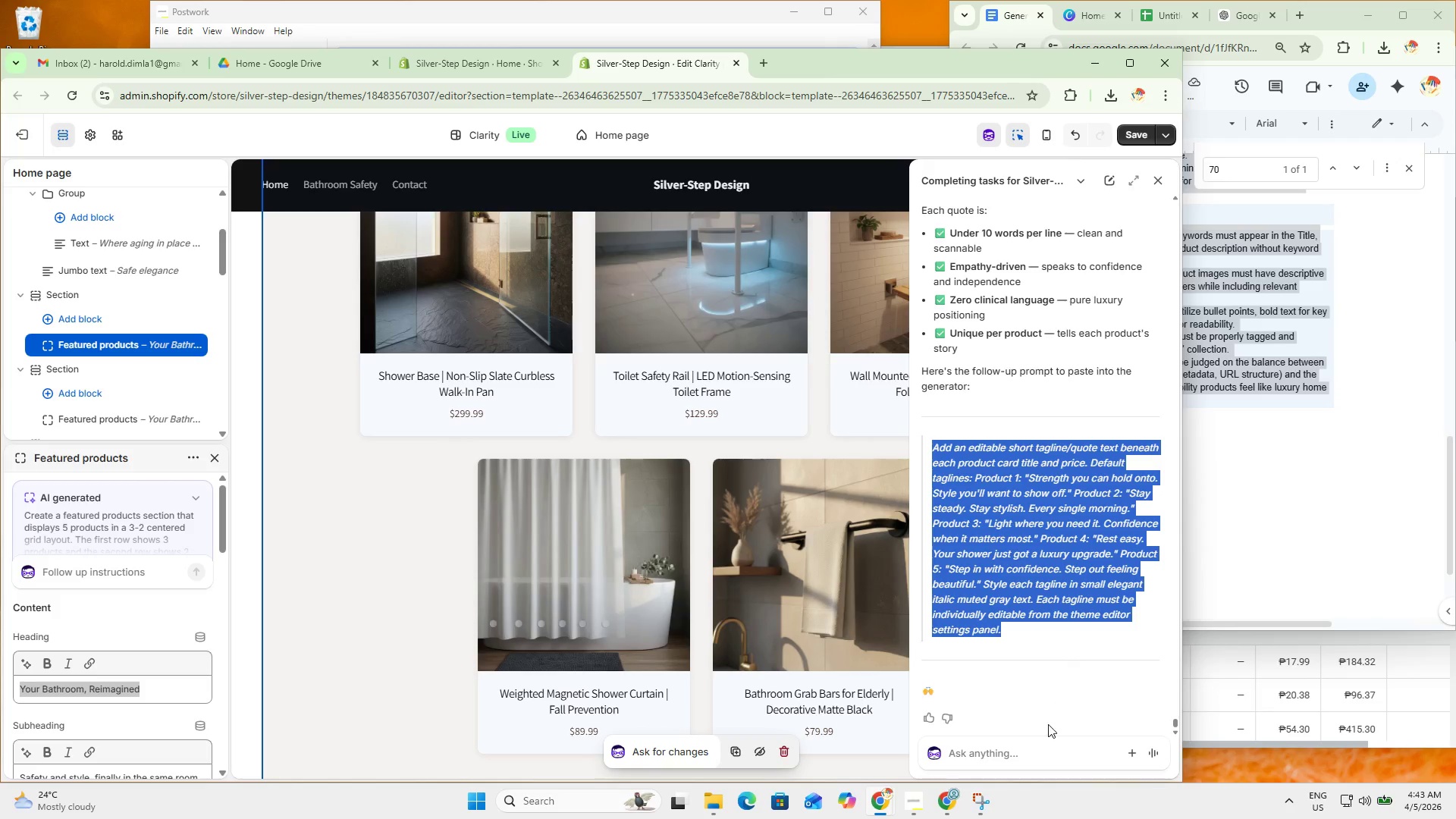 
key(Control+C)
 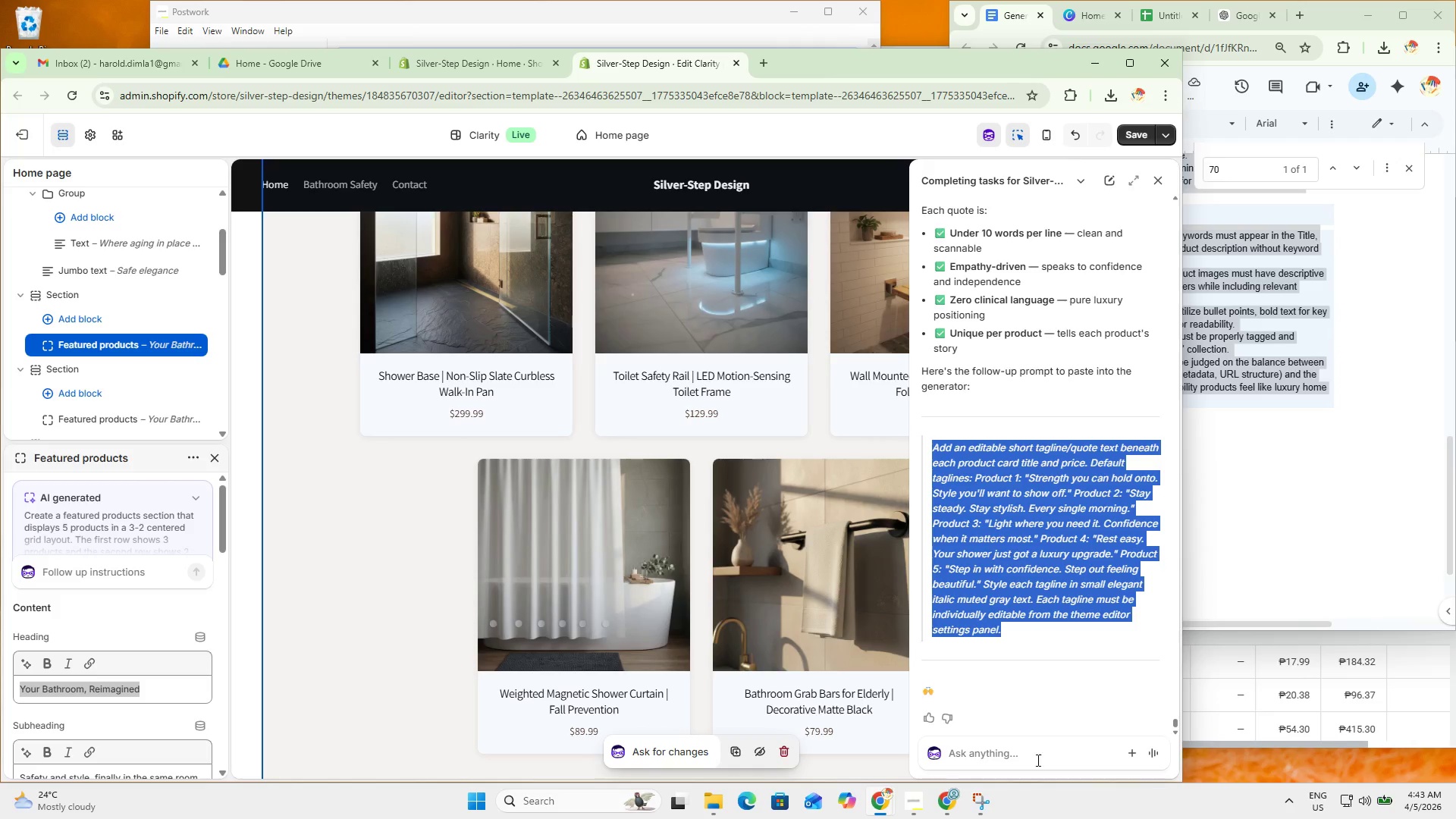 
key(Control+C)
 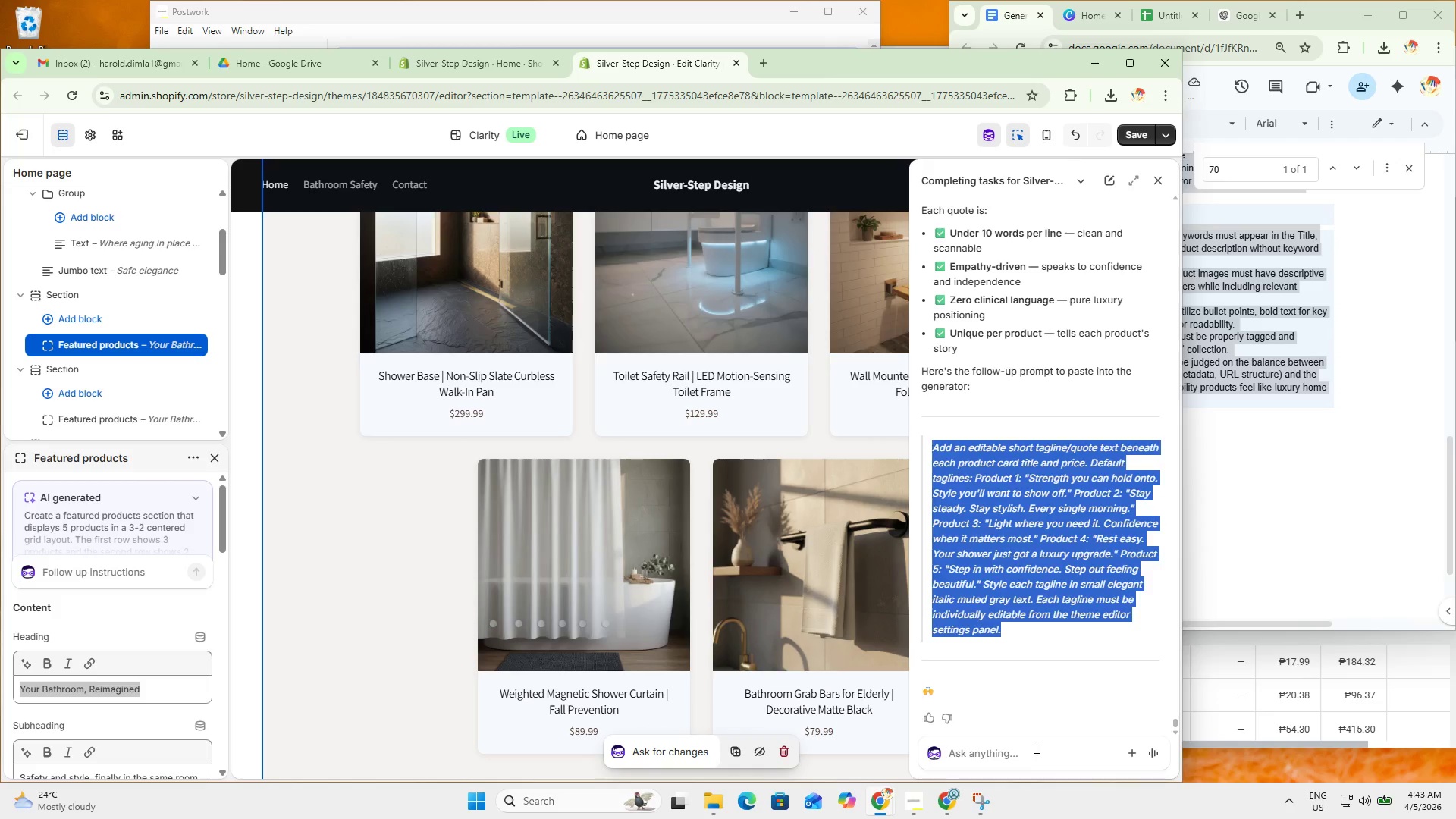 
left_click([1035, 747])
 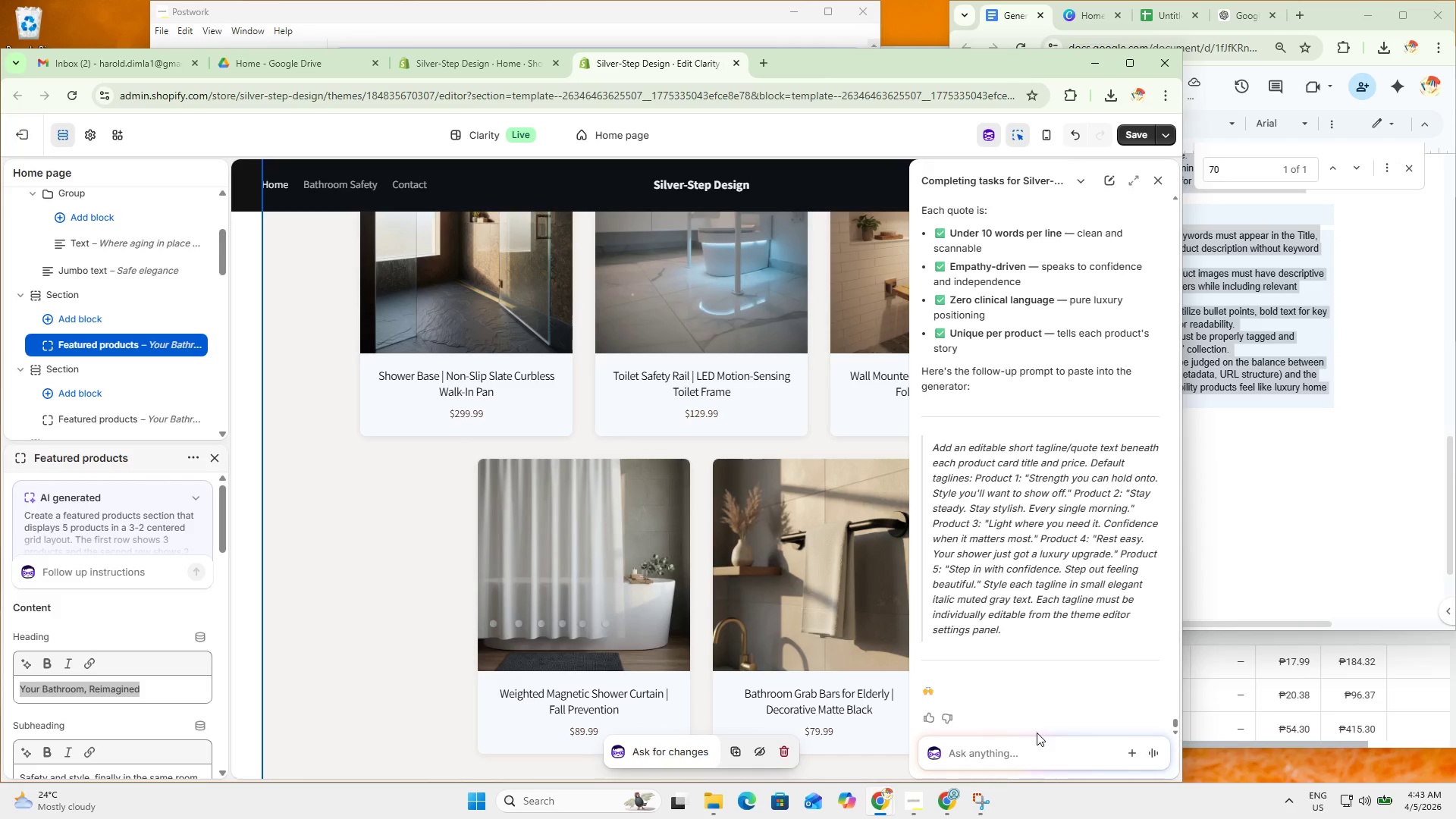 
type(where is the toggle for price so we can hide and unhide it )
 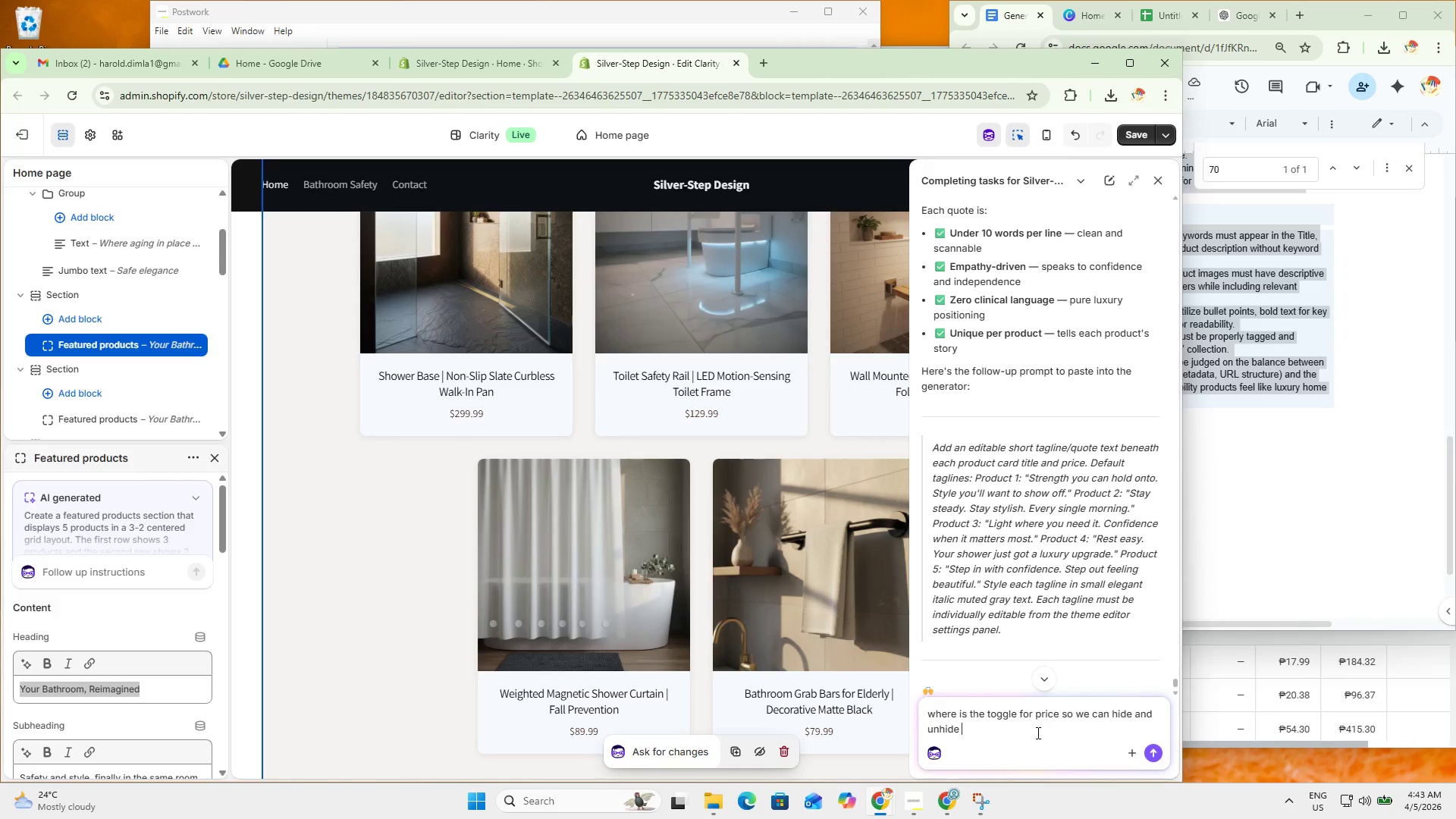 
key(Control+V)
 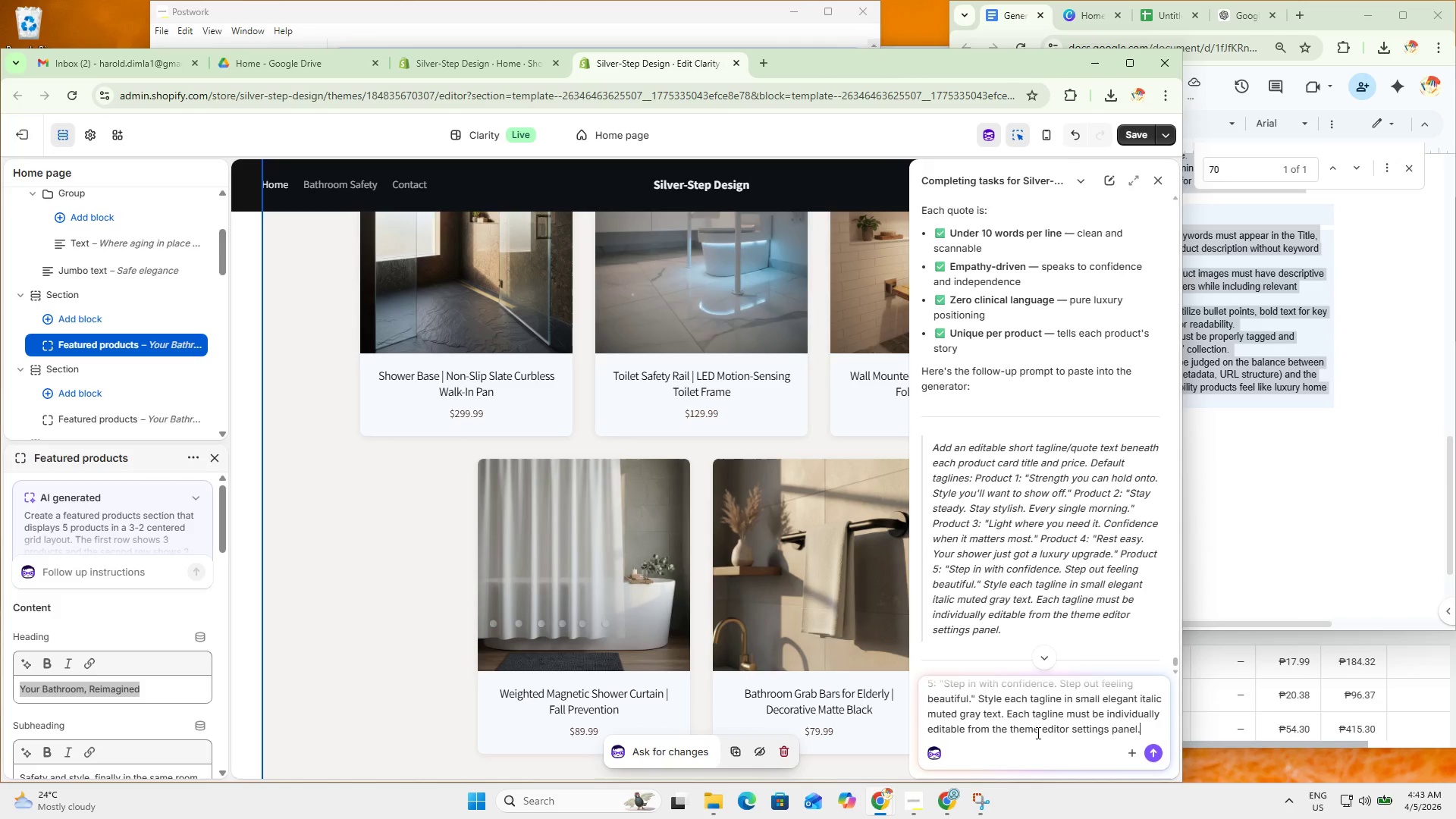 
key(Enter)
 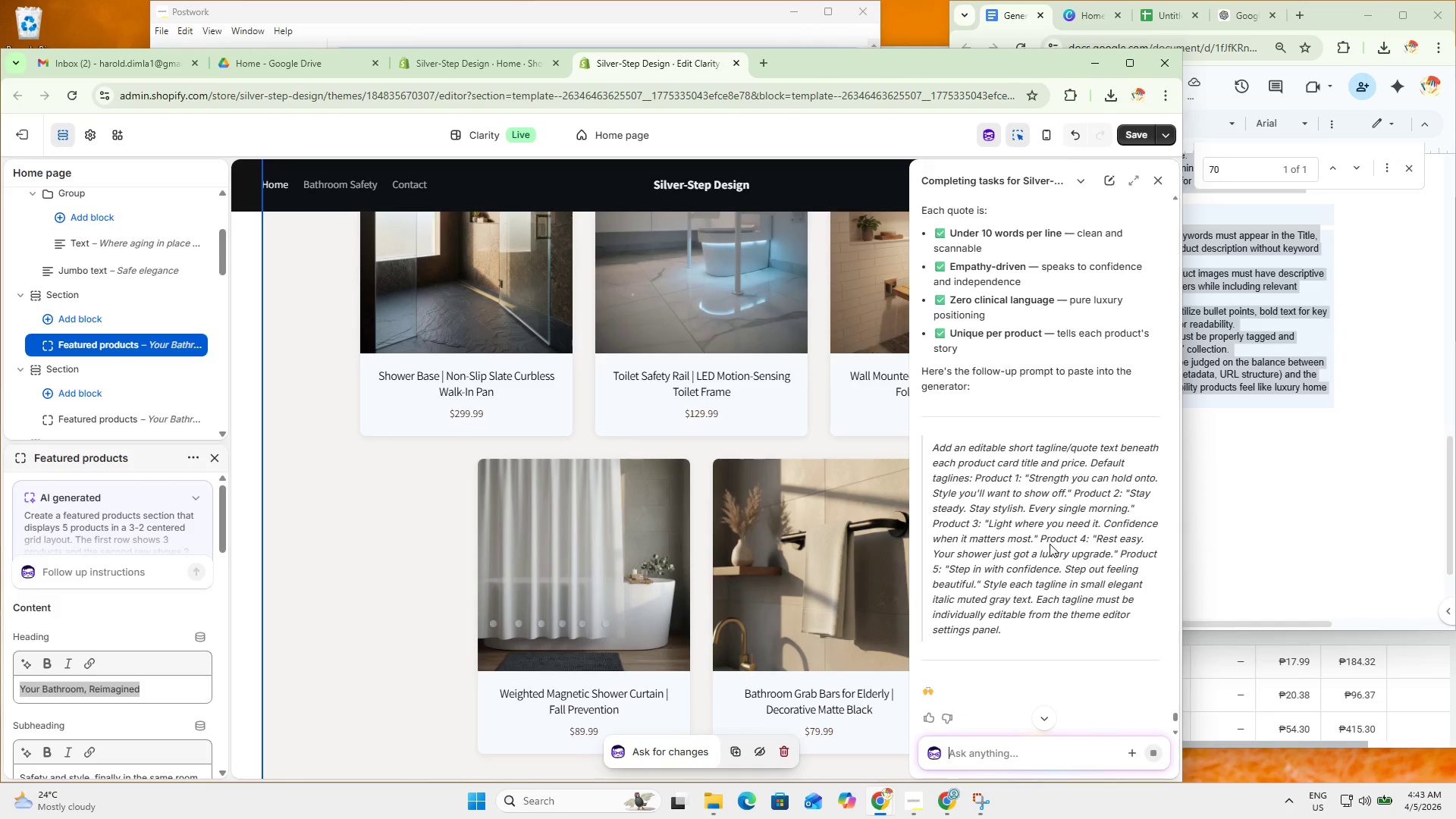 
scroll: coordinate [1056, 504], scroll_direction: down, amount: 5.0
 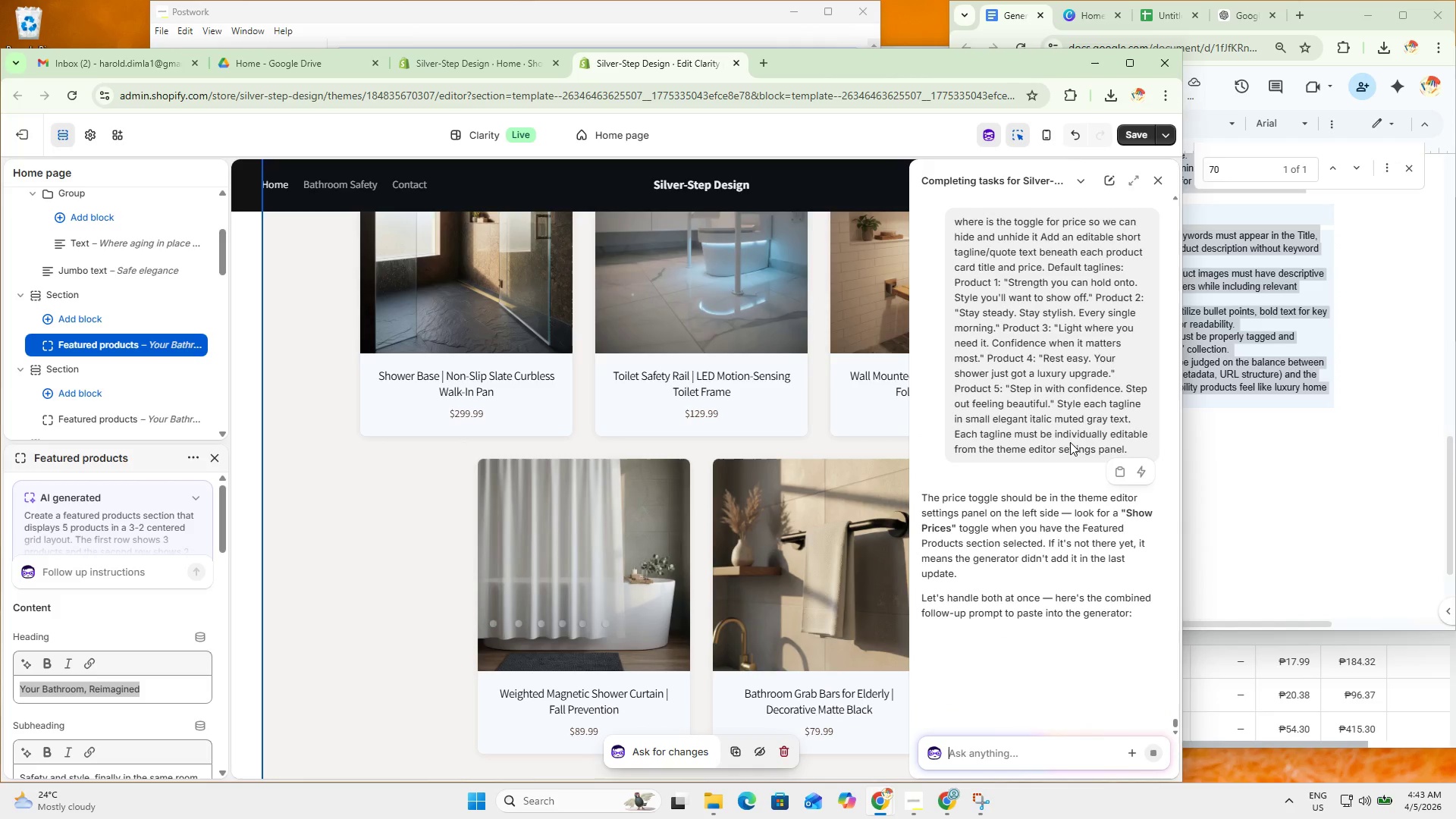 
wait(6.21)
 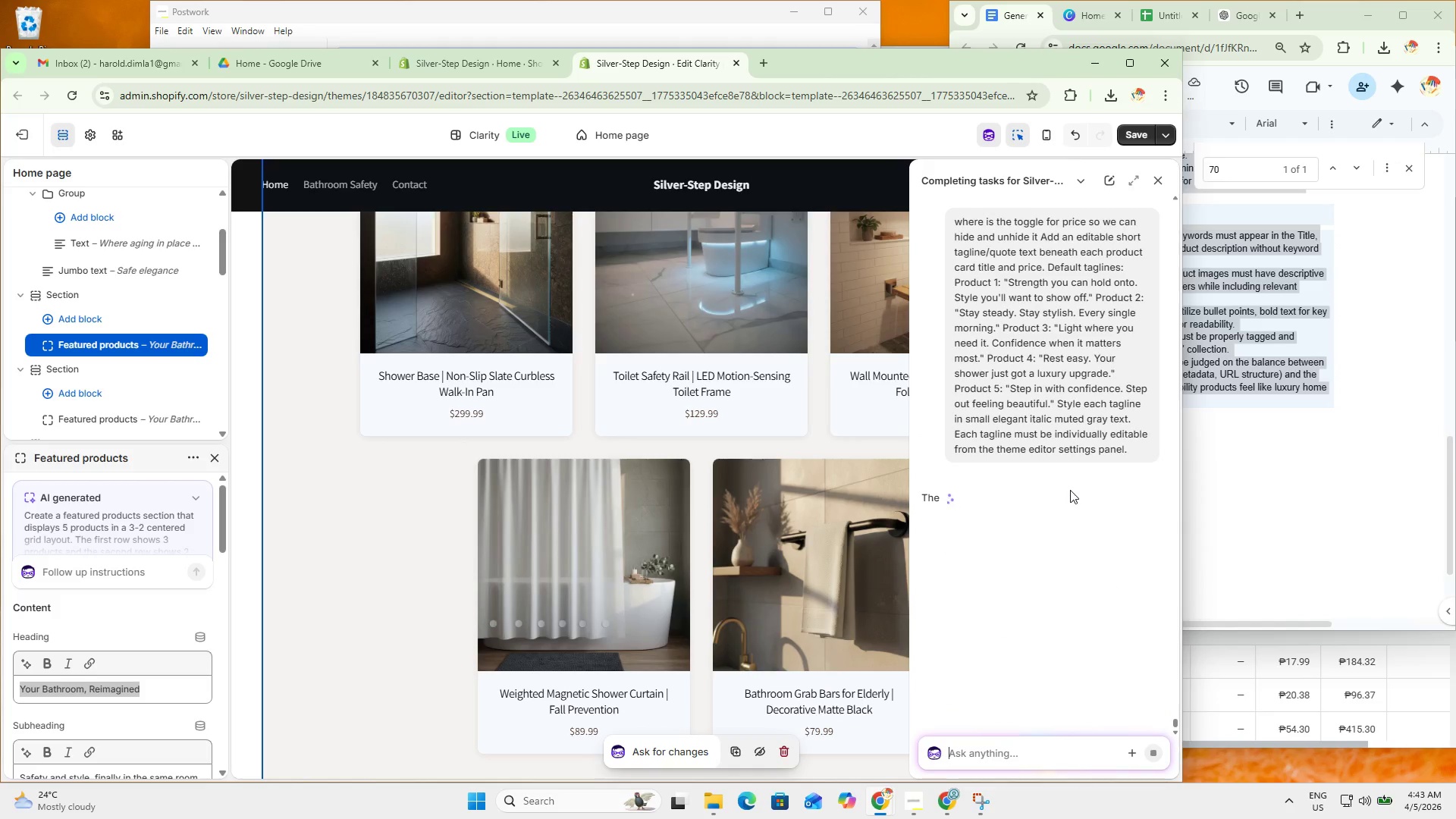 
scroll: coordinate [140, 682], scroll_direction: down, amount: 12.0
 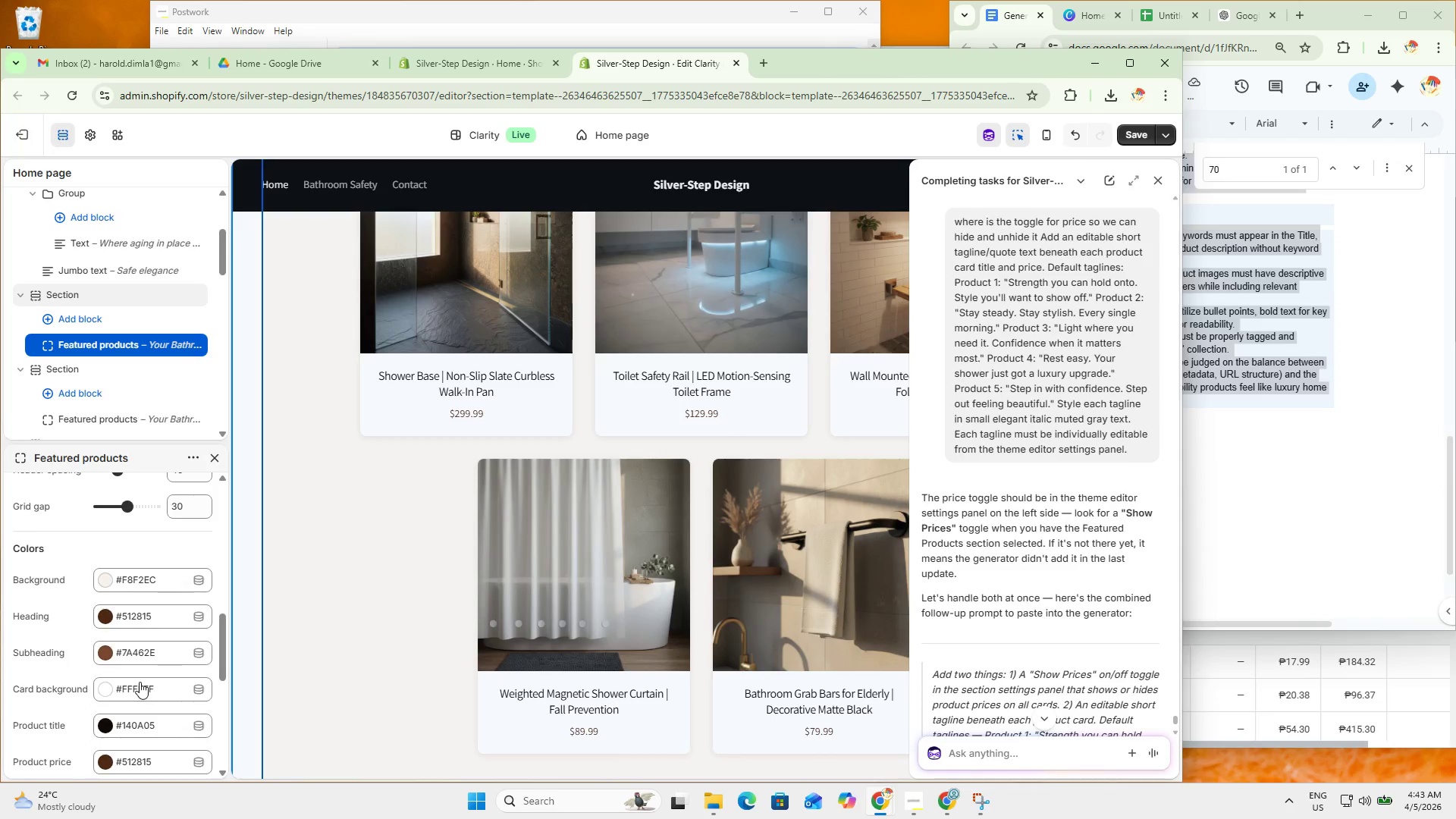 
scroll: coordinate [140, 682], scroll_direction: up, amount: 3.0
 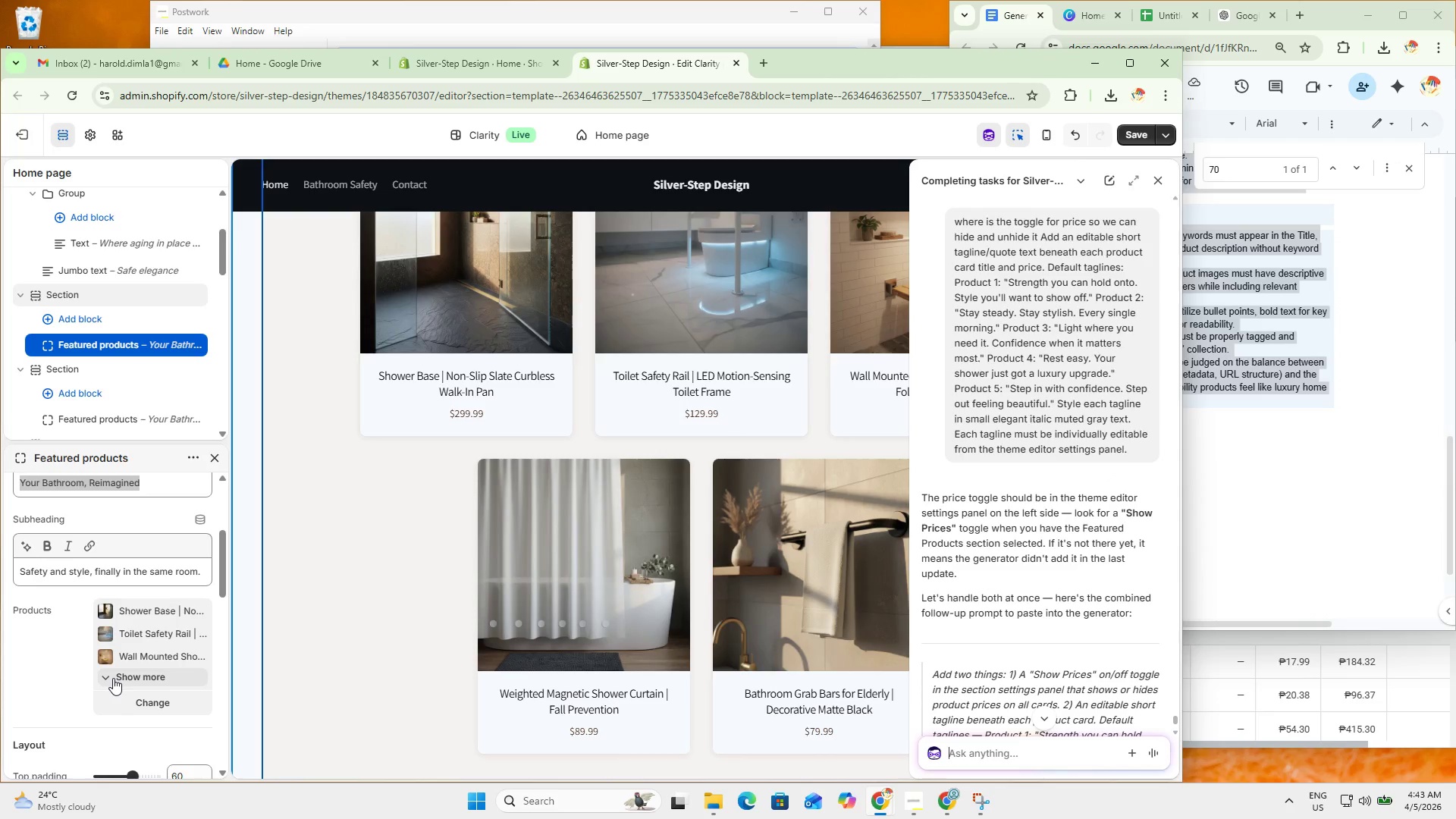 
left_click([112, 678])
 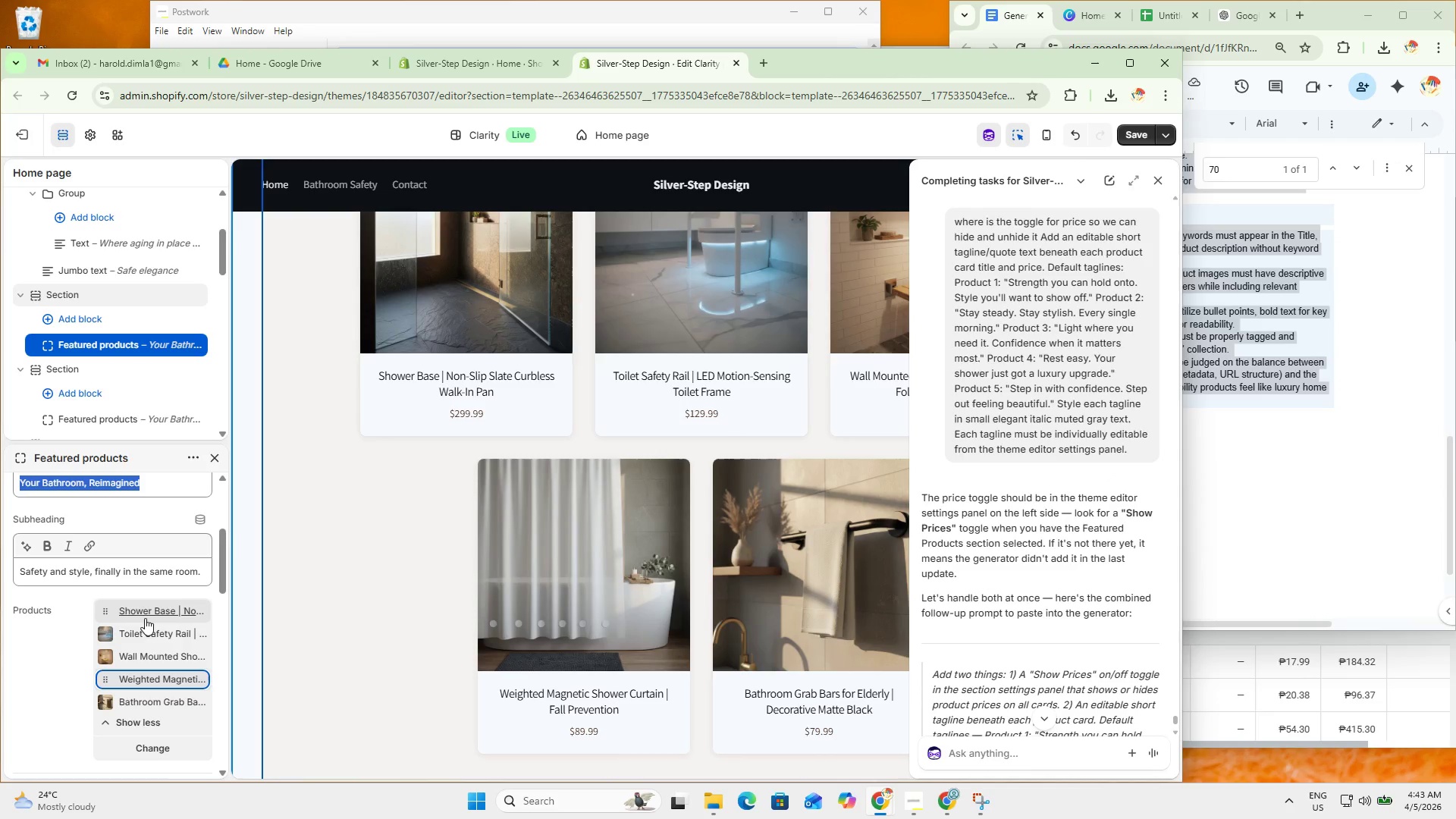 
left_click([145, 618])
 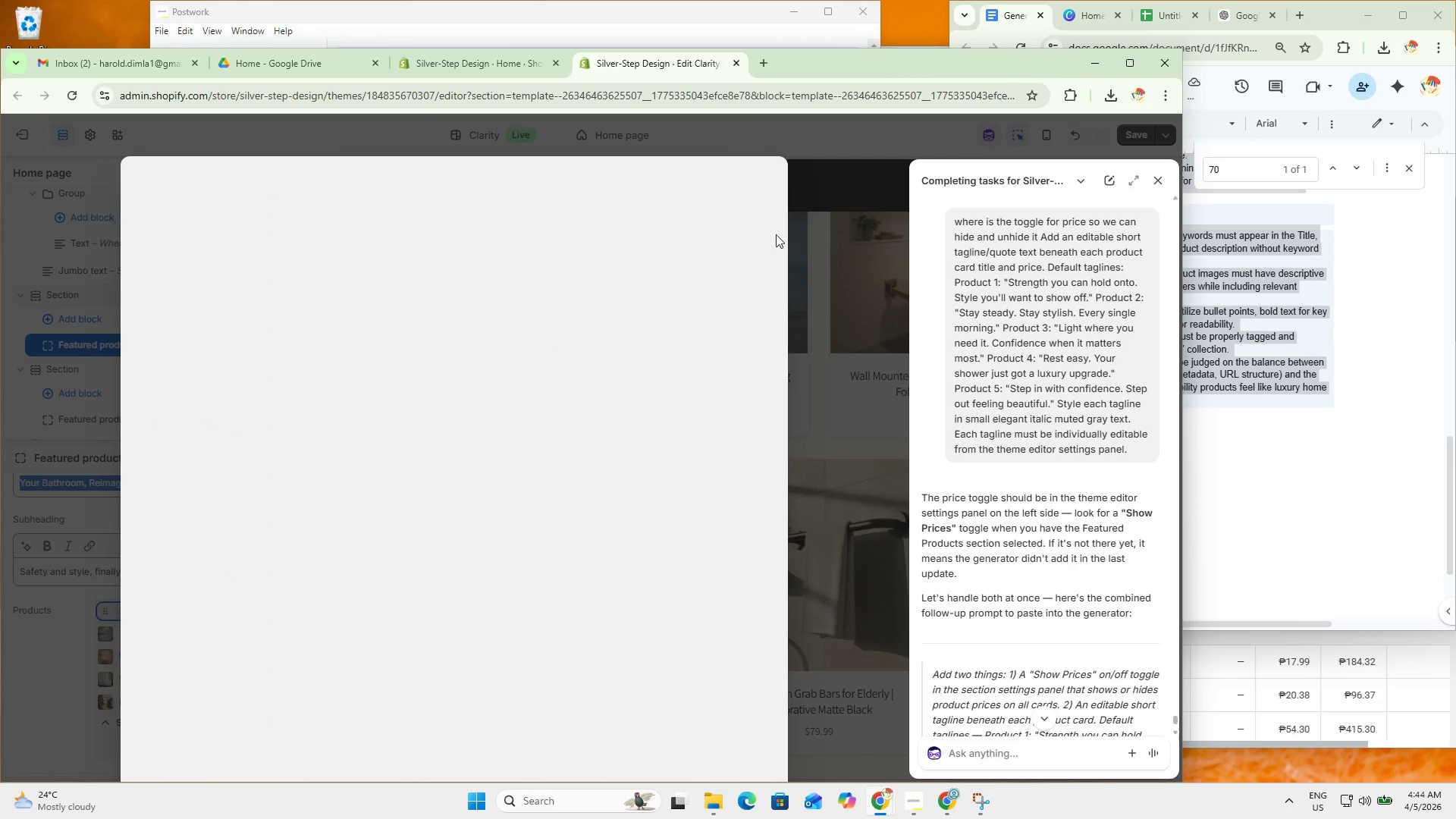 
scroll: coordinate [649, 706], scroll_direction: down, amount: 9.0
 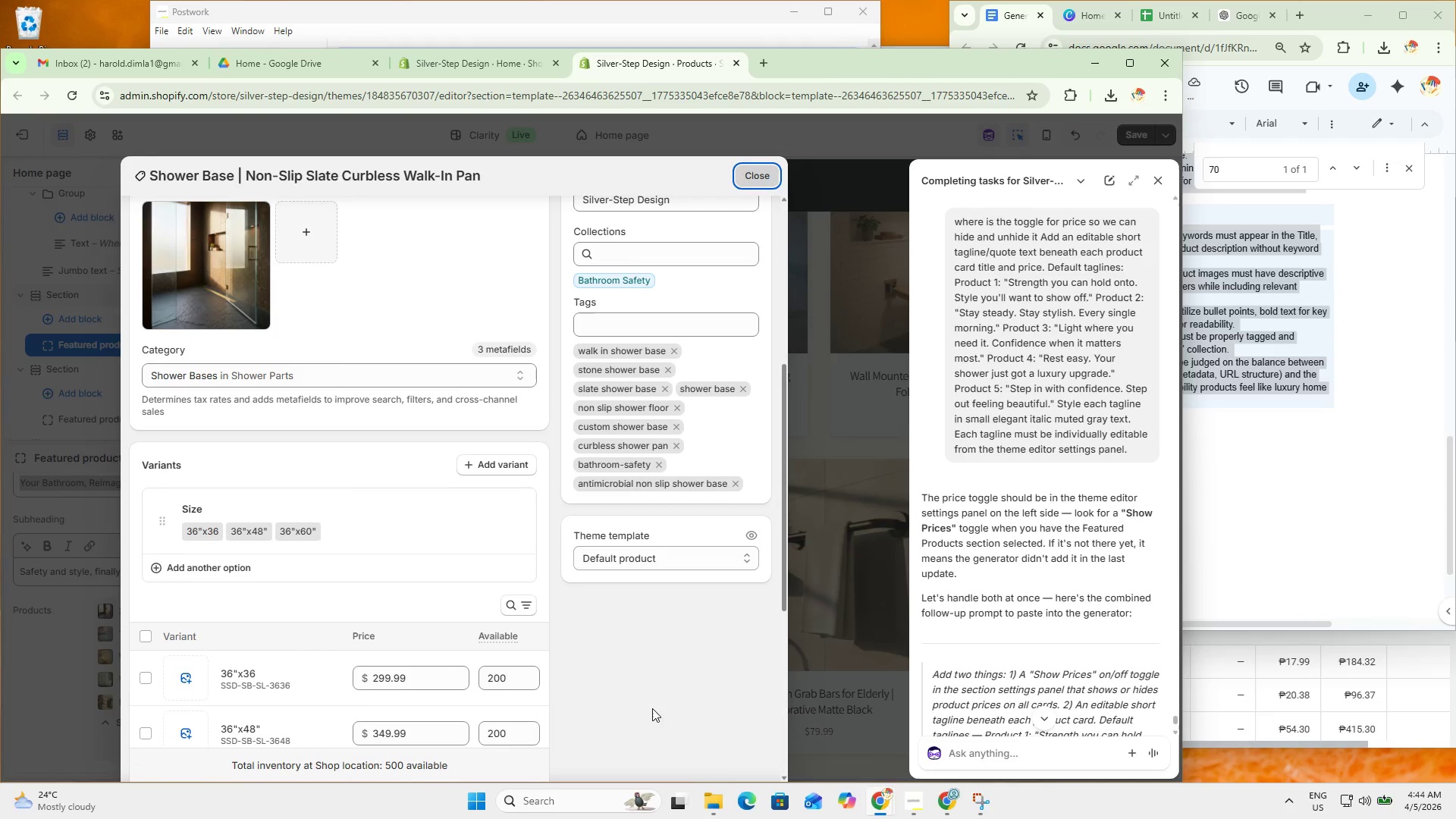 
left_click([752, 168])
 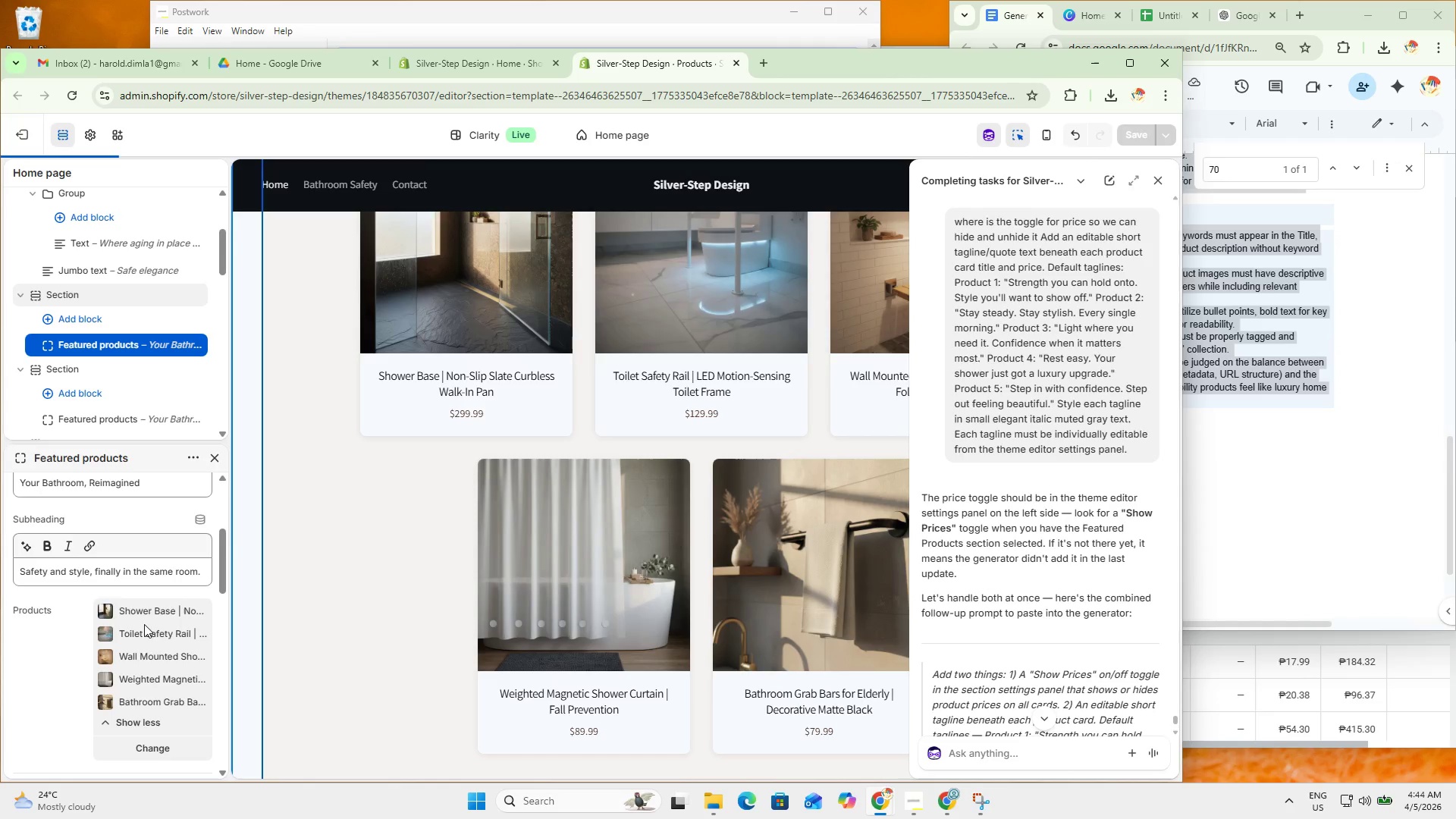 
scroll: coordinate [138, 650], scroll_direction: up, amount: 11.0
 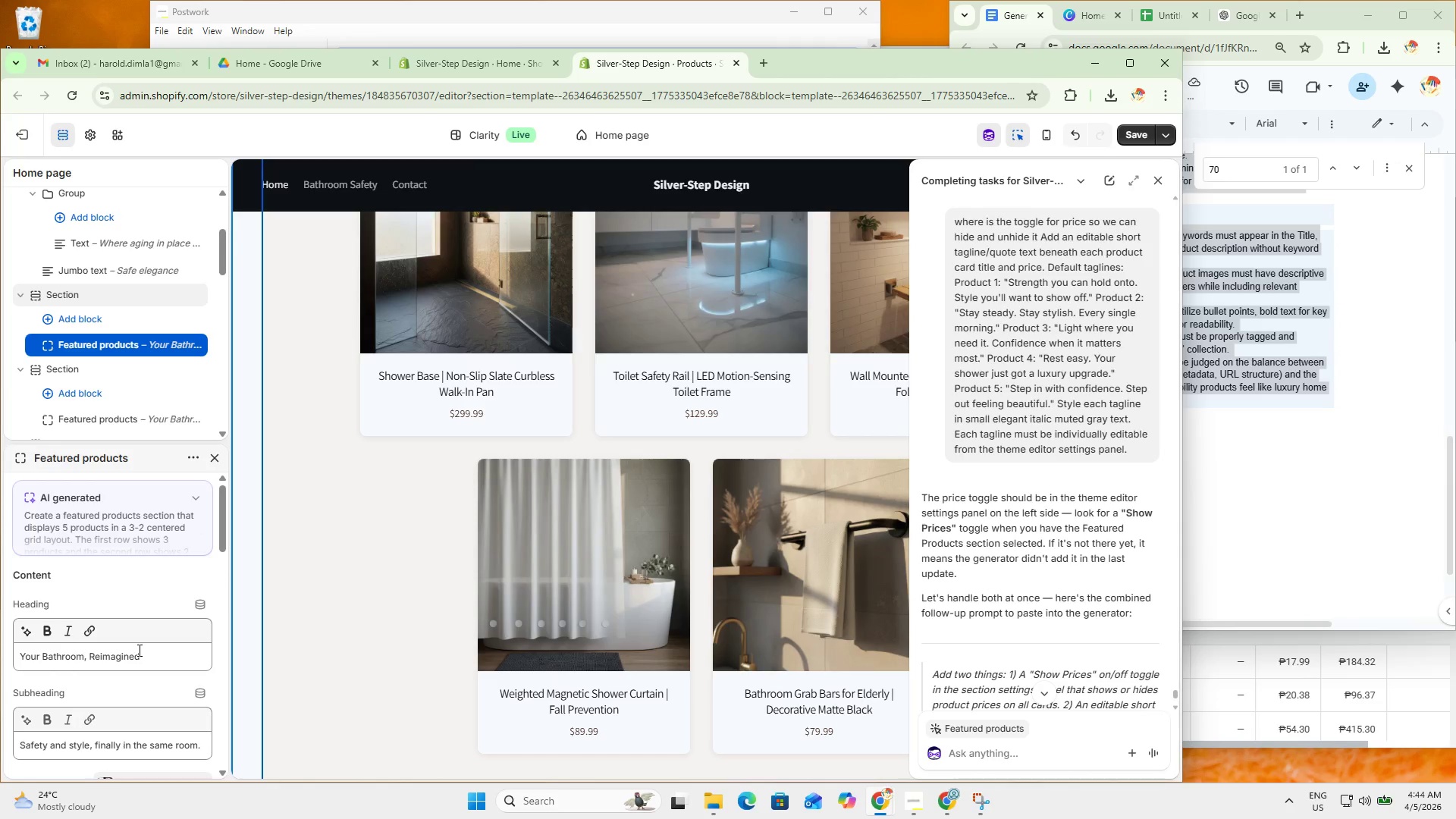 
scroll: coordinate [1050, 560], scroll_direction: down, amount: 8.0
 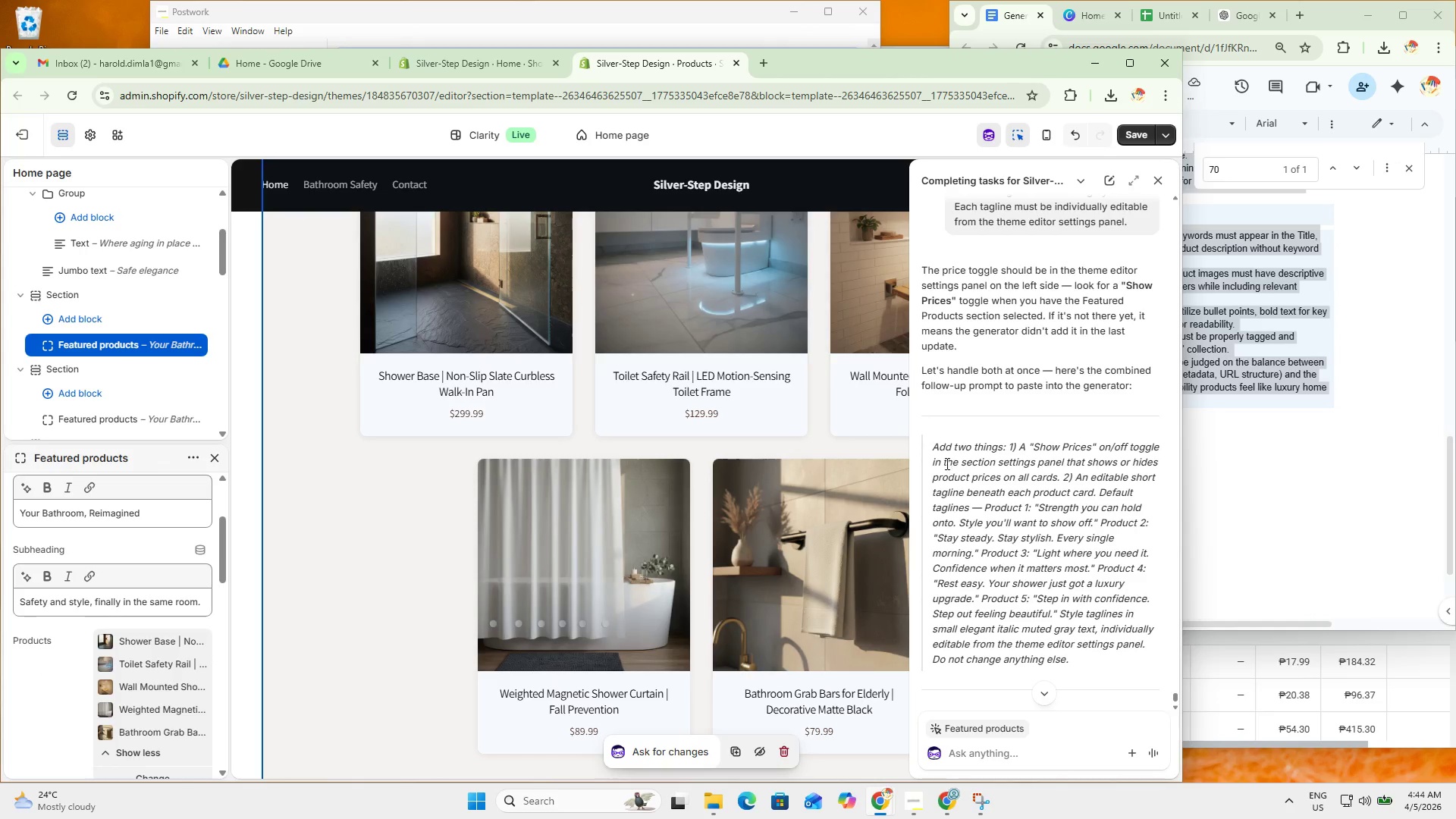 
left_click_drag(start_coordinate=[929, 435], to_coordinate=[1119, 673])
 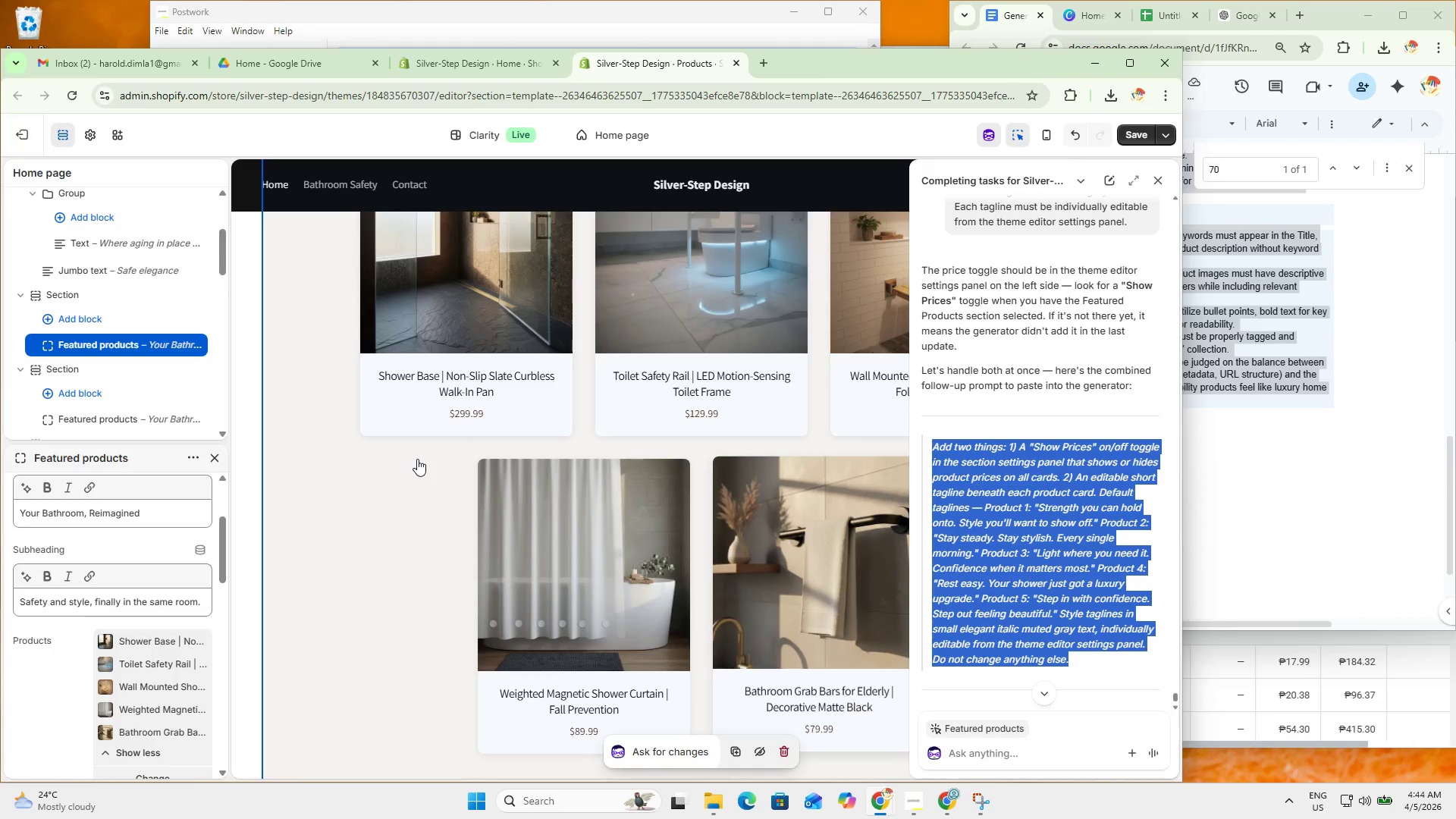 
key(Control+C)
 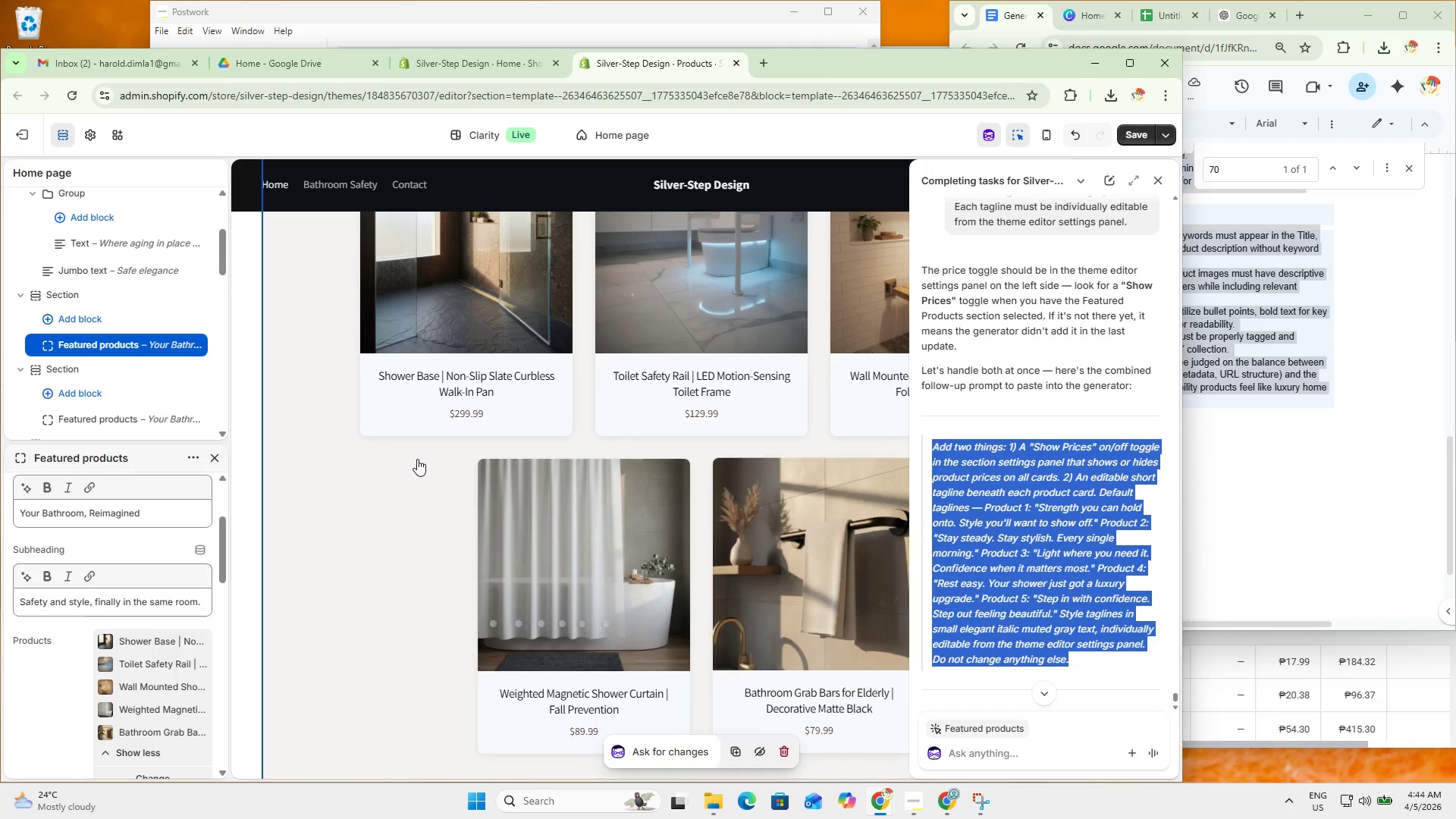 
key(Control+C)
 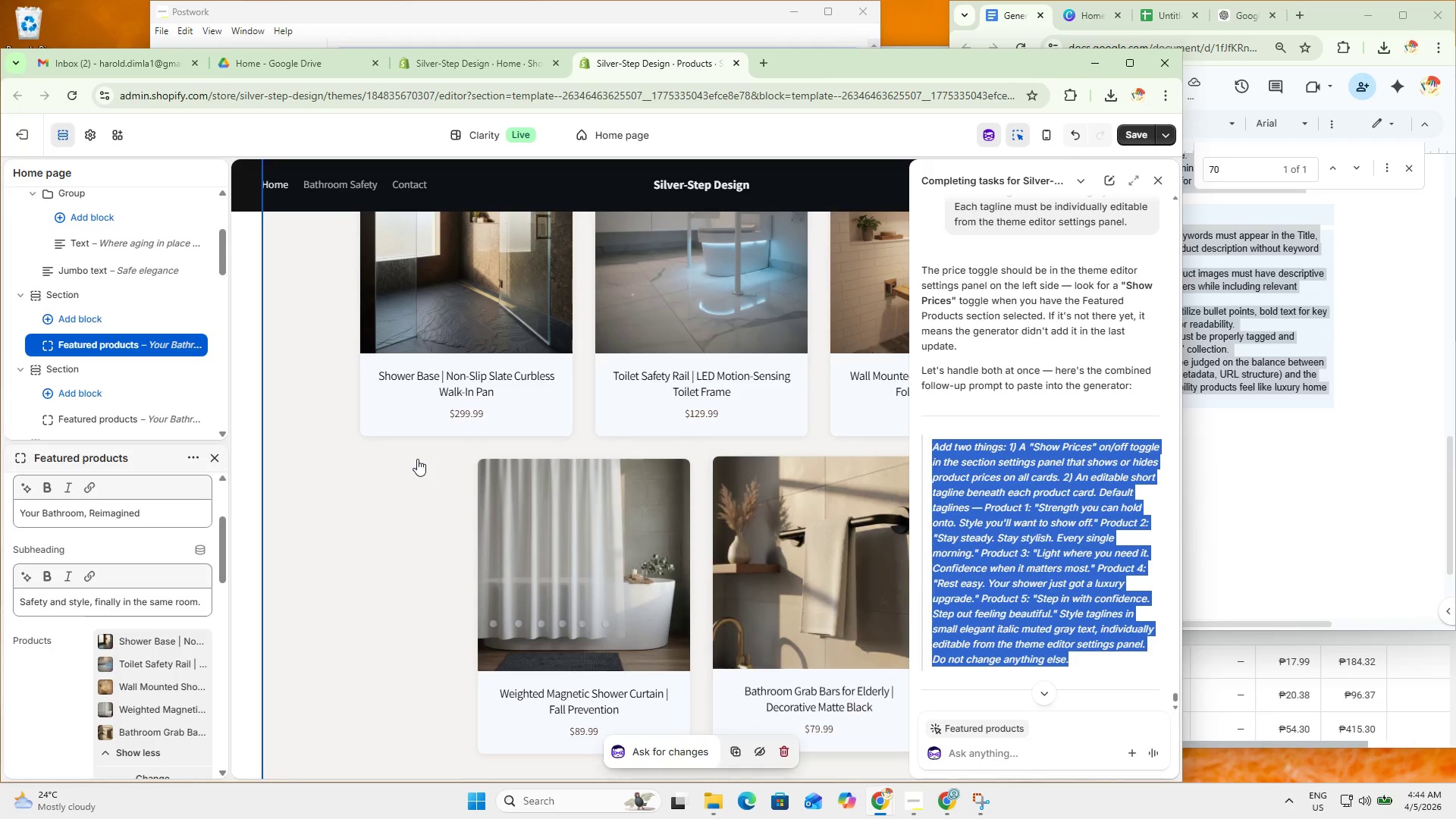 
key(Control+C)
 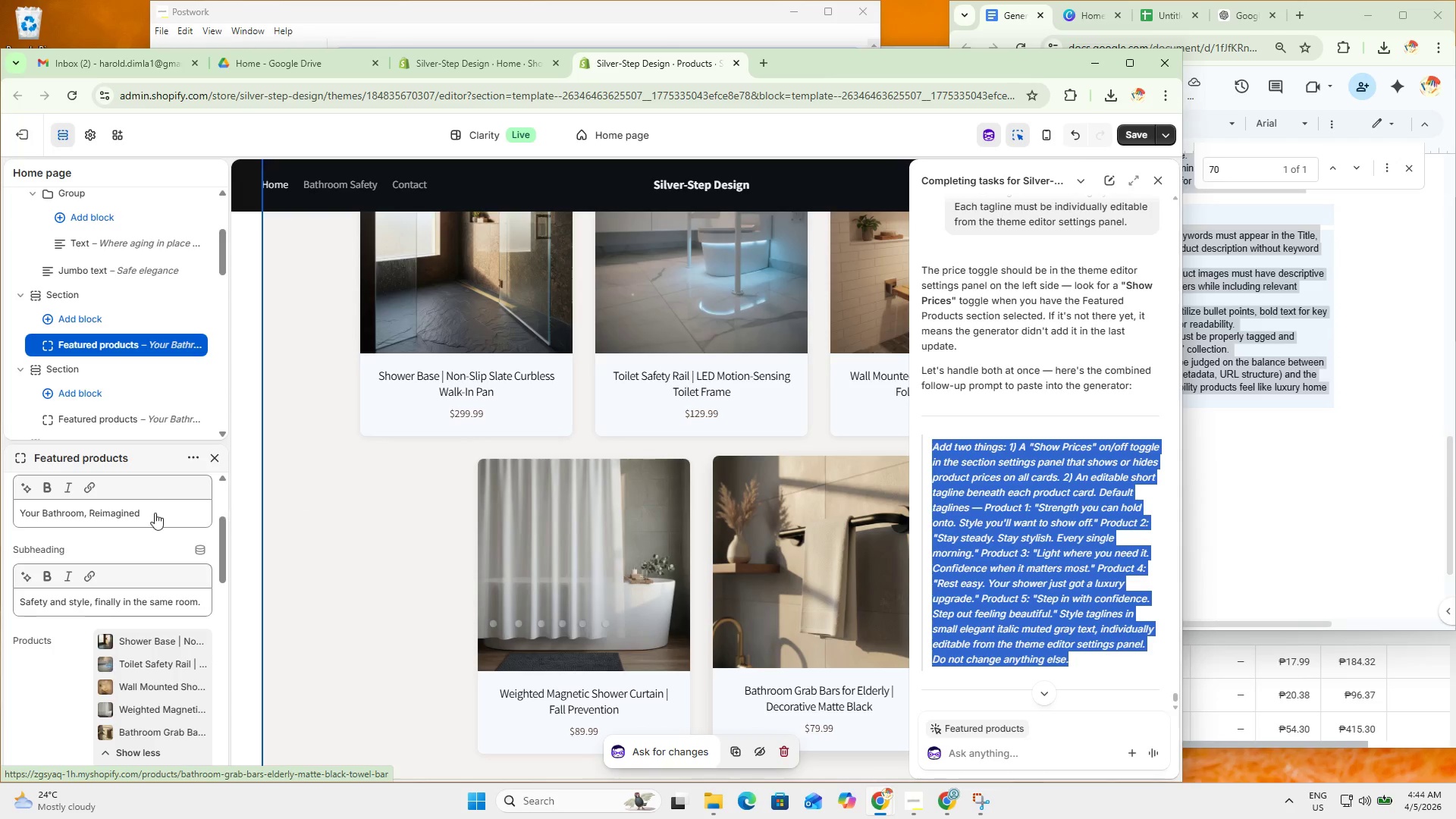 
scroll: coordinate [161, 532], scroll_direction: up, amount: 8.0
 